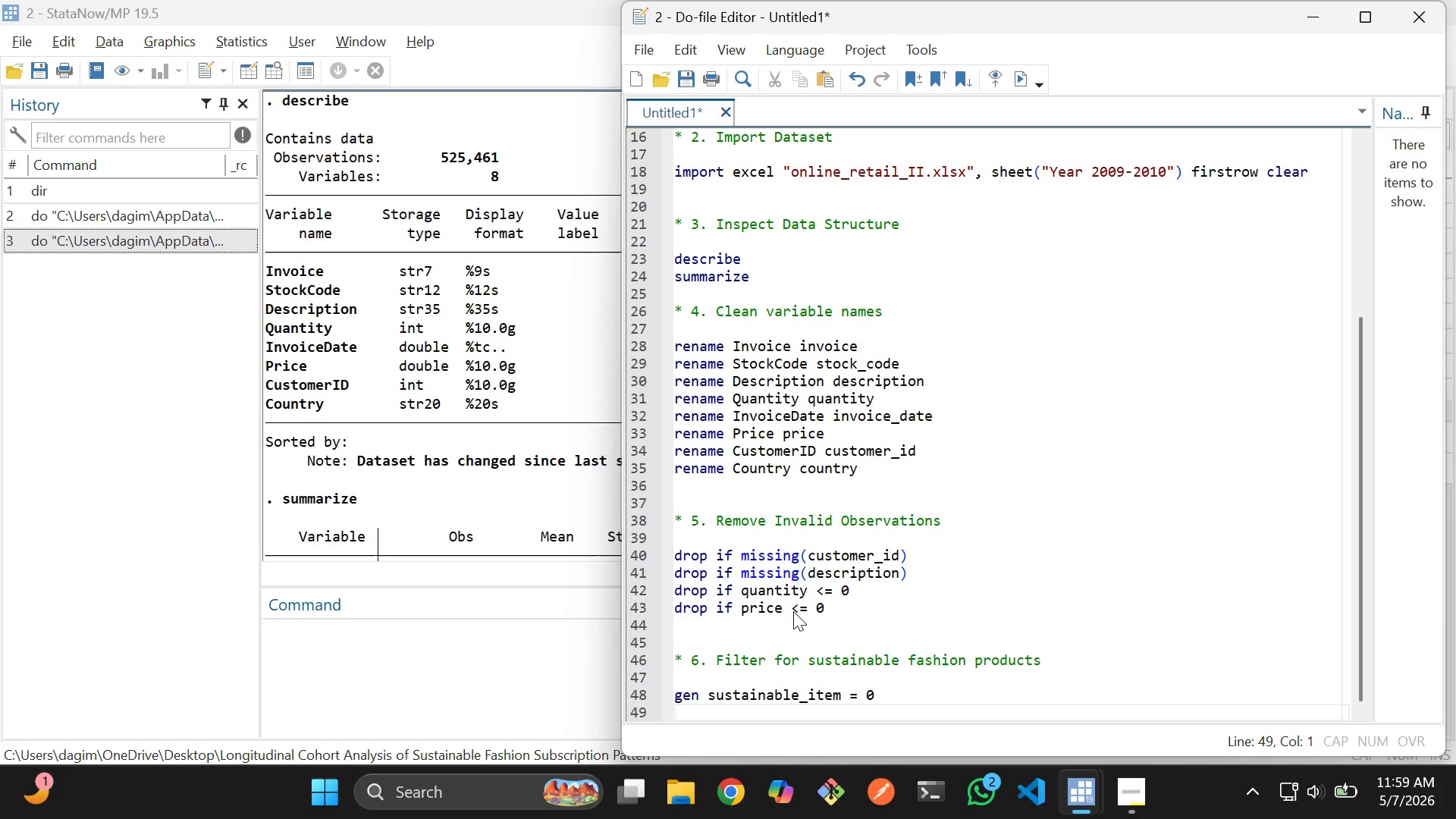 
type(re)
key(Backspace)
key(Backspace)
 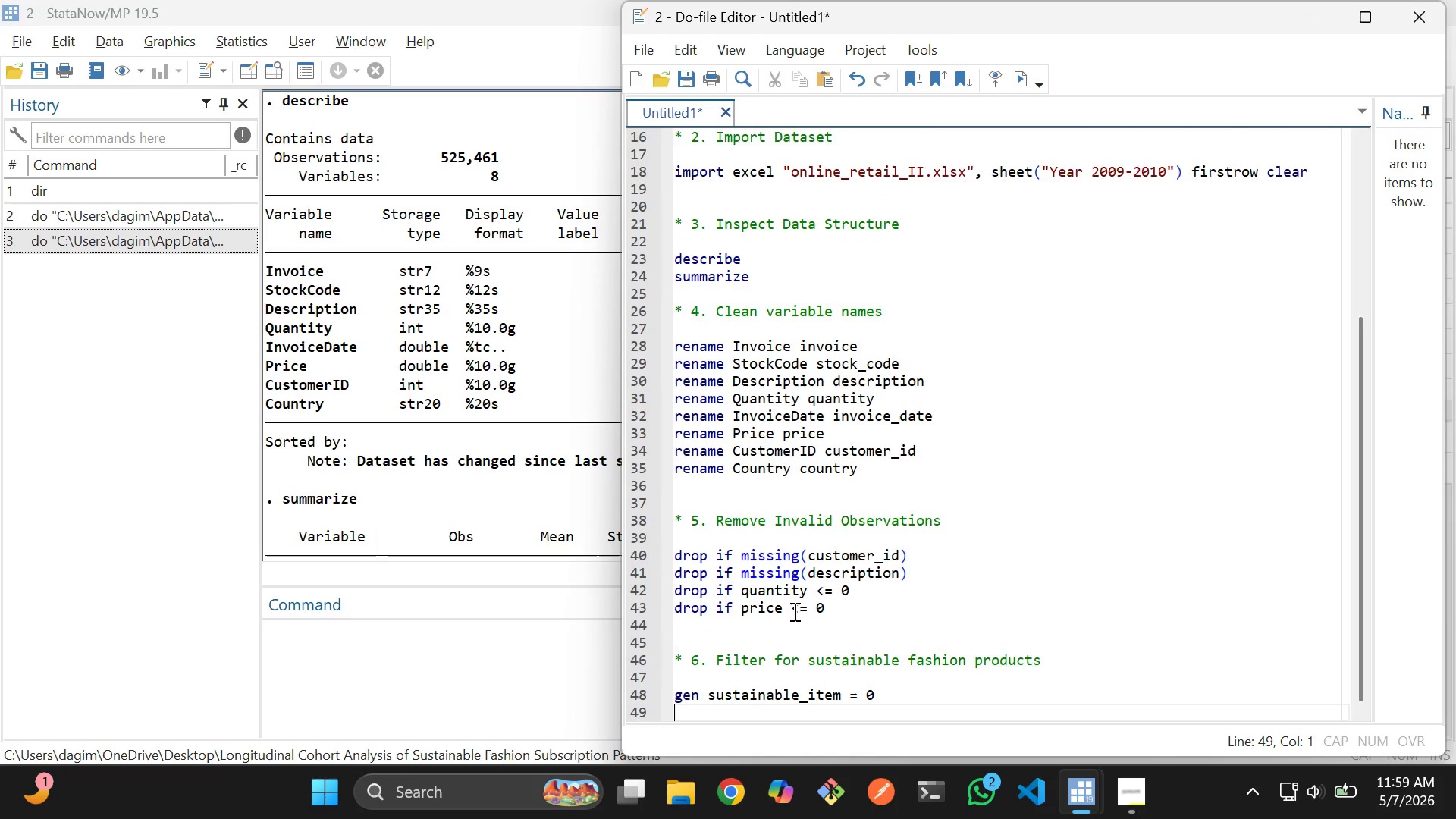 
key(Enter)
 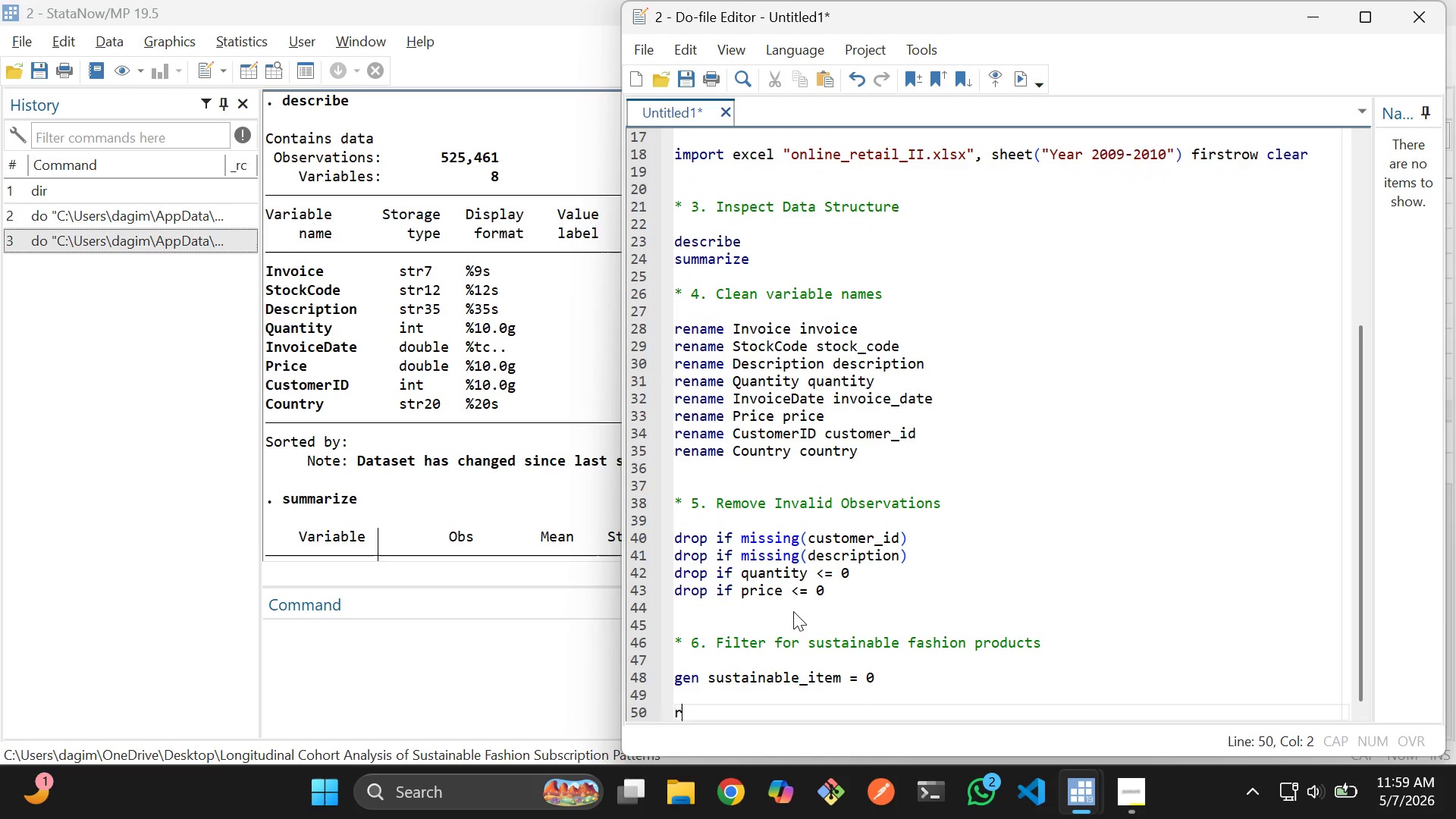 
type(replac)
key(Tab)
type( sus)
 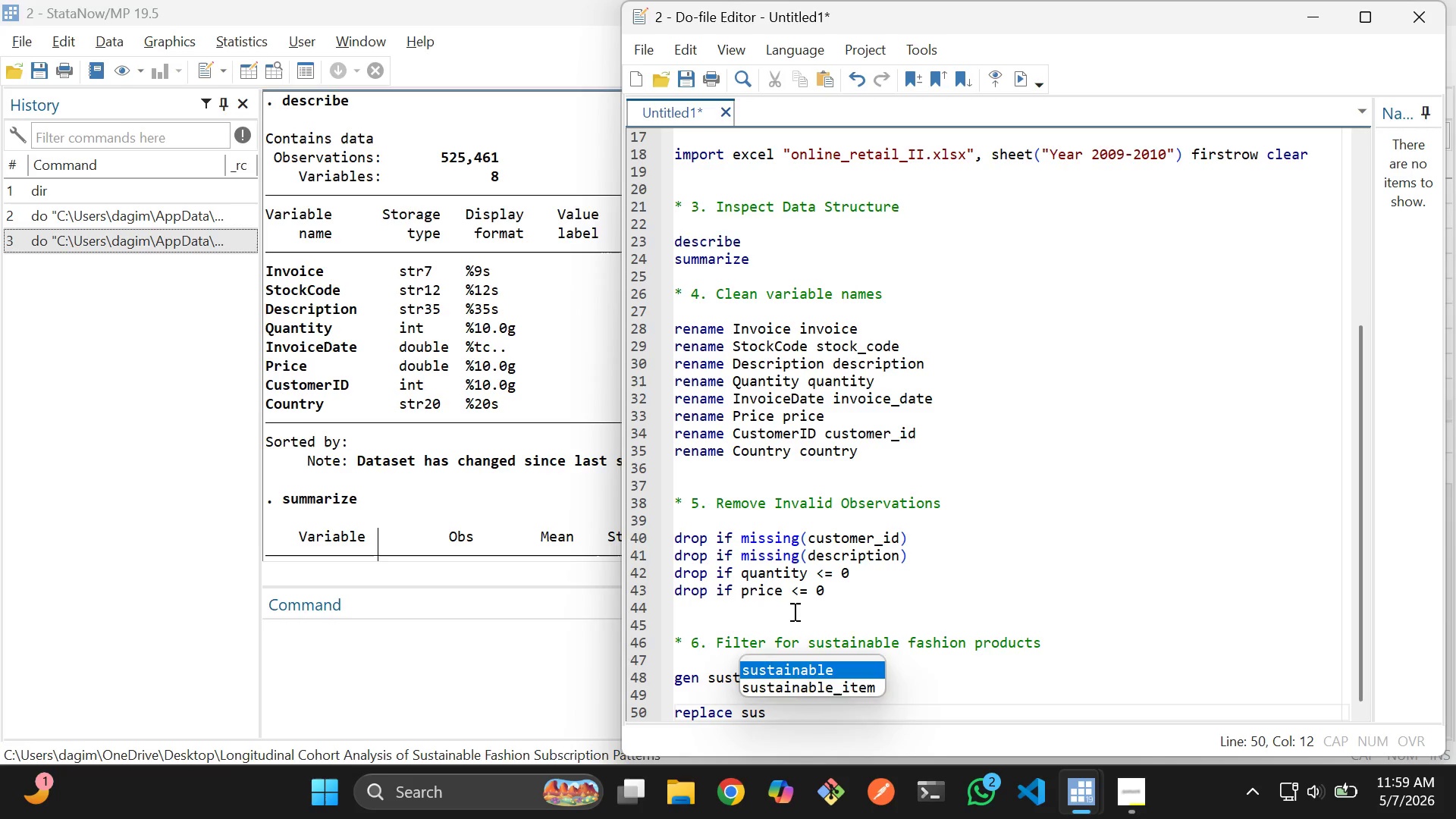 
key(ArrowDown)
 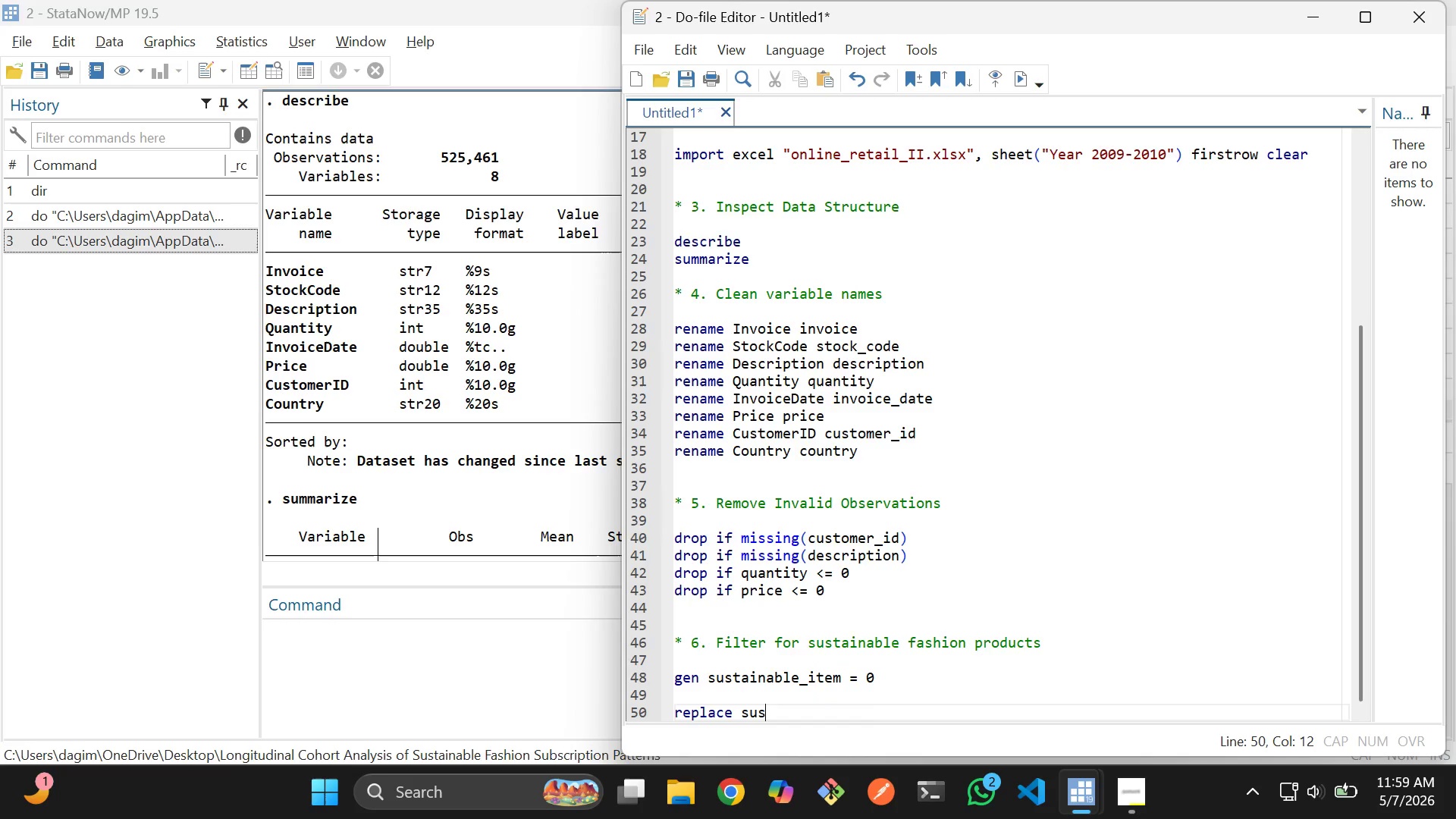 
key(Enter)
 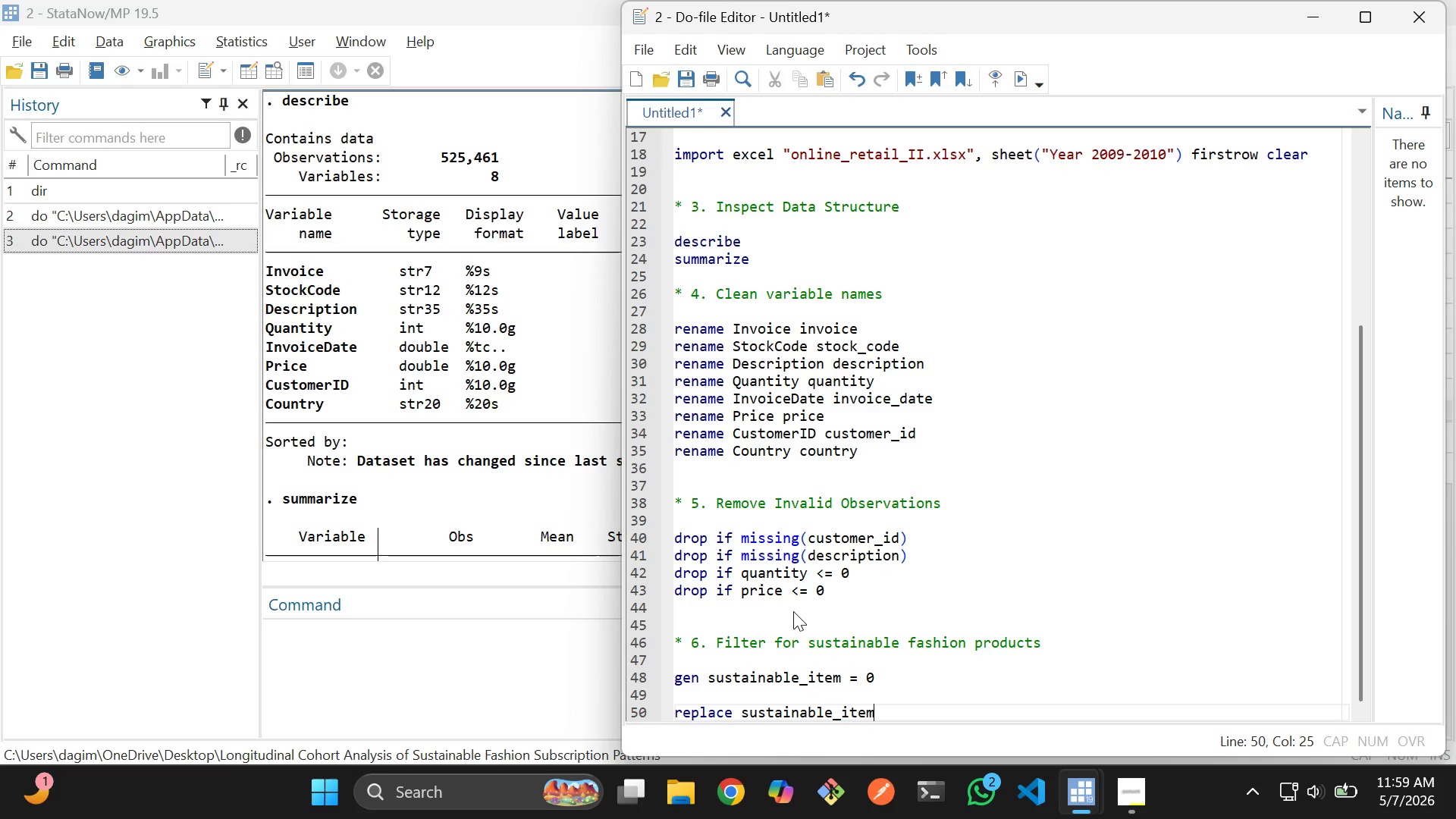 
type( = 1 if strpos(lower(descri)
key(Tab)
 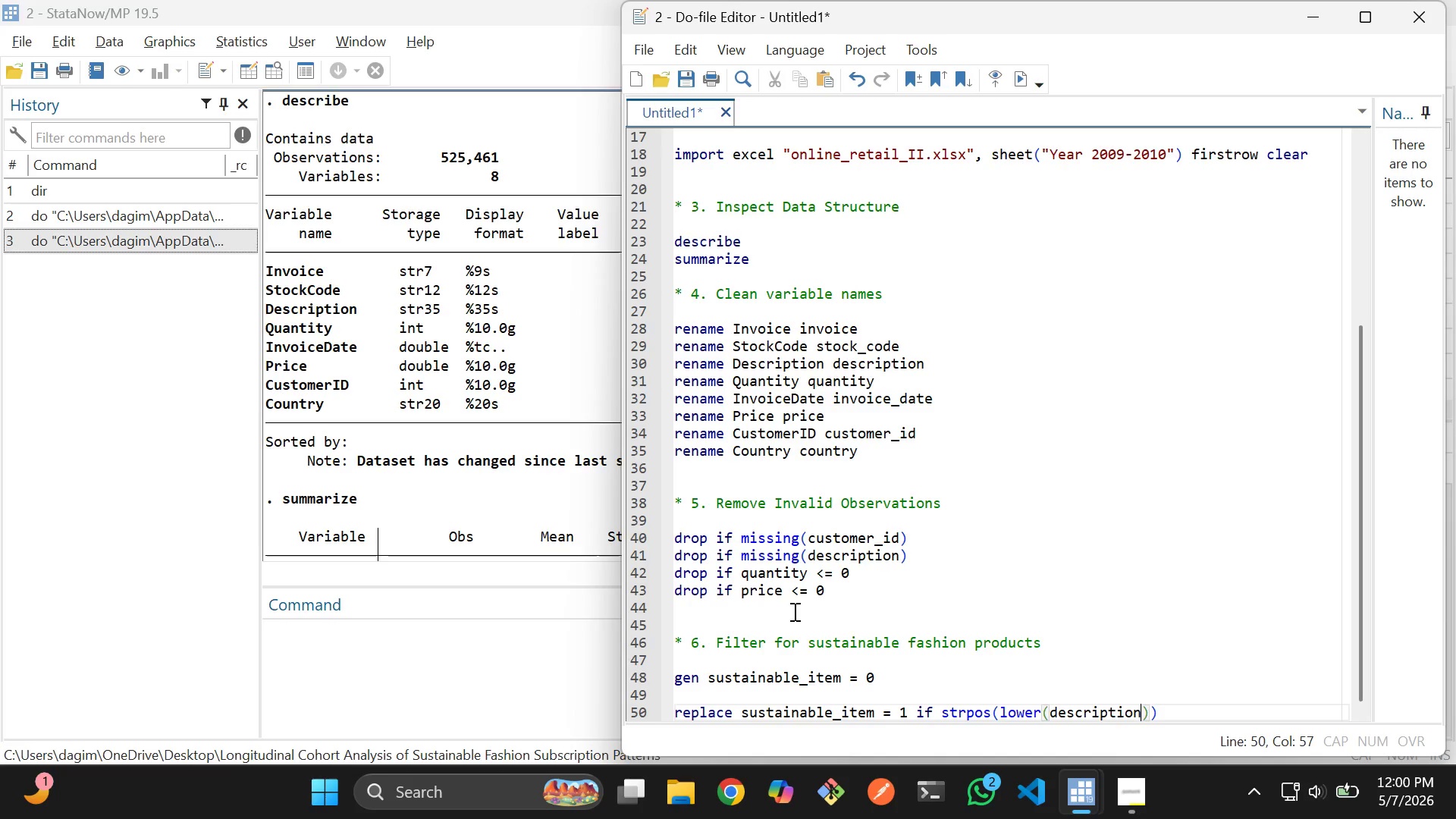 
key(ArrowRight)
 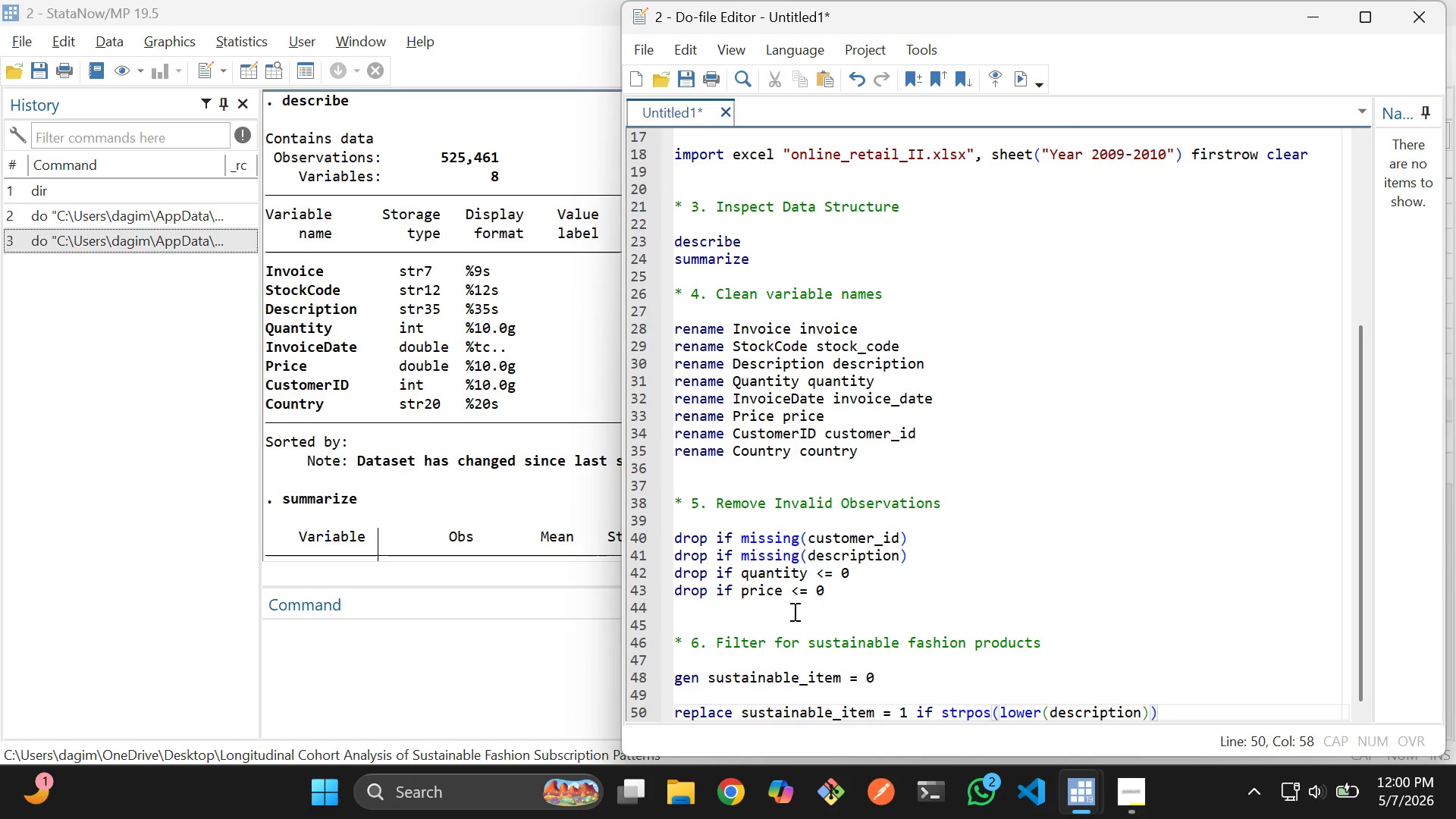 
key(Comma)
 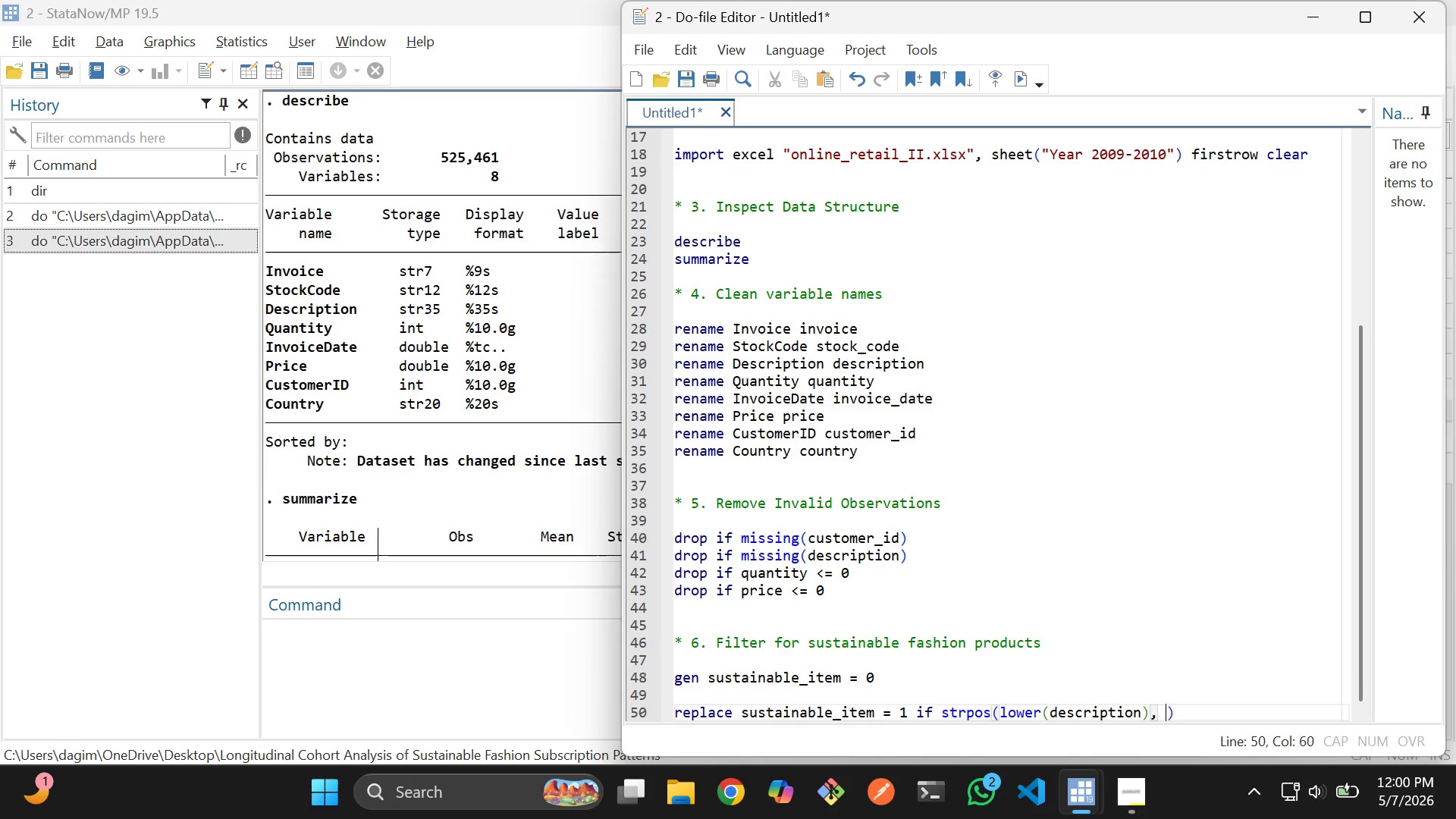 
key(Space)
 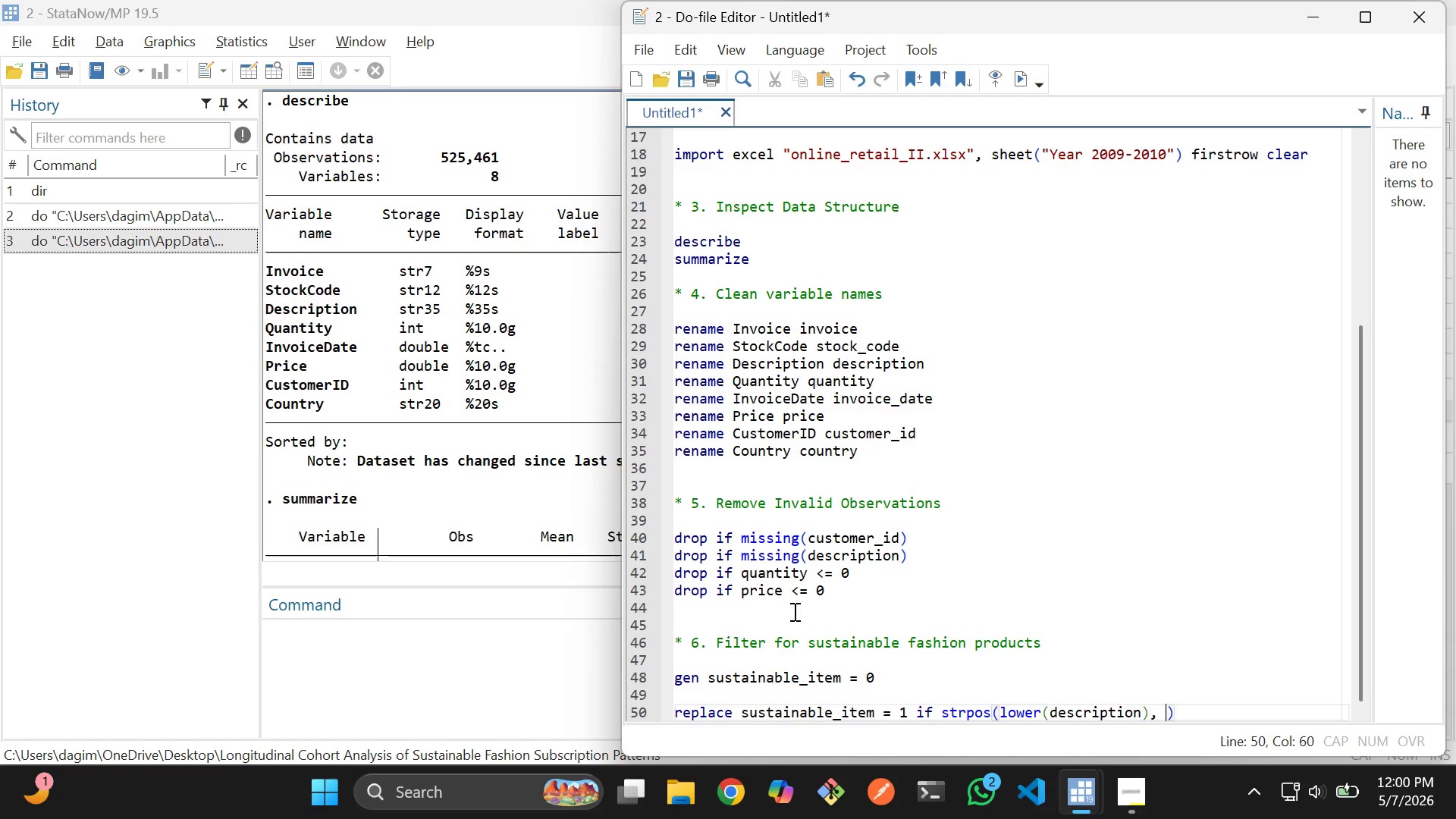 
key(Shift+Quote)
 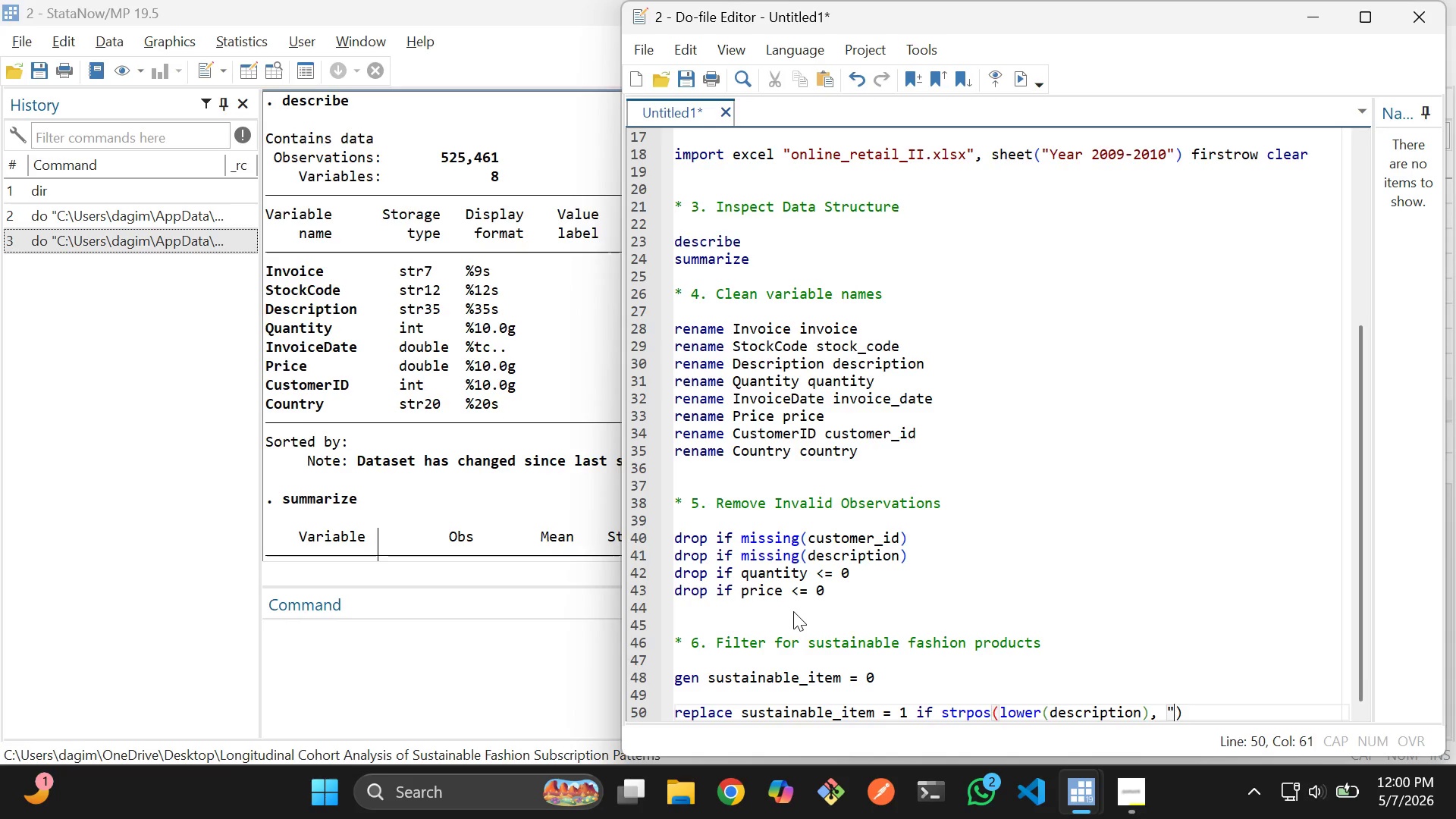 
key(Shift+Quote)
 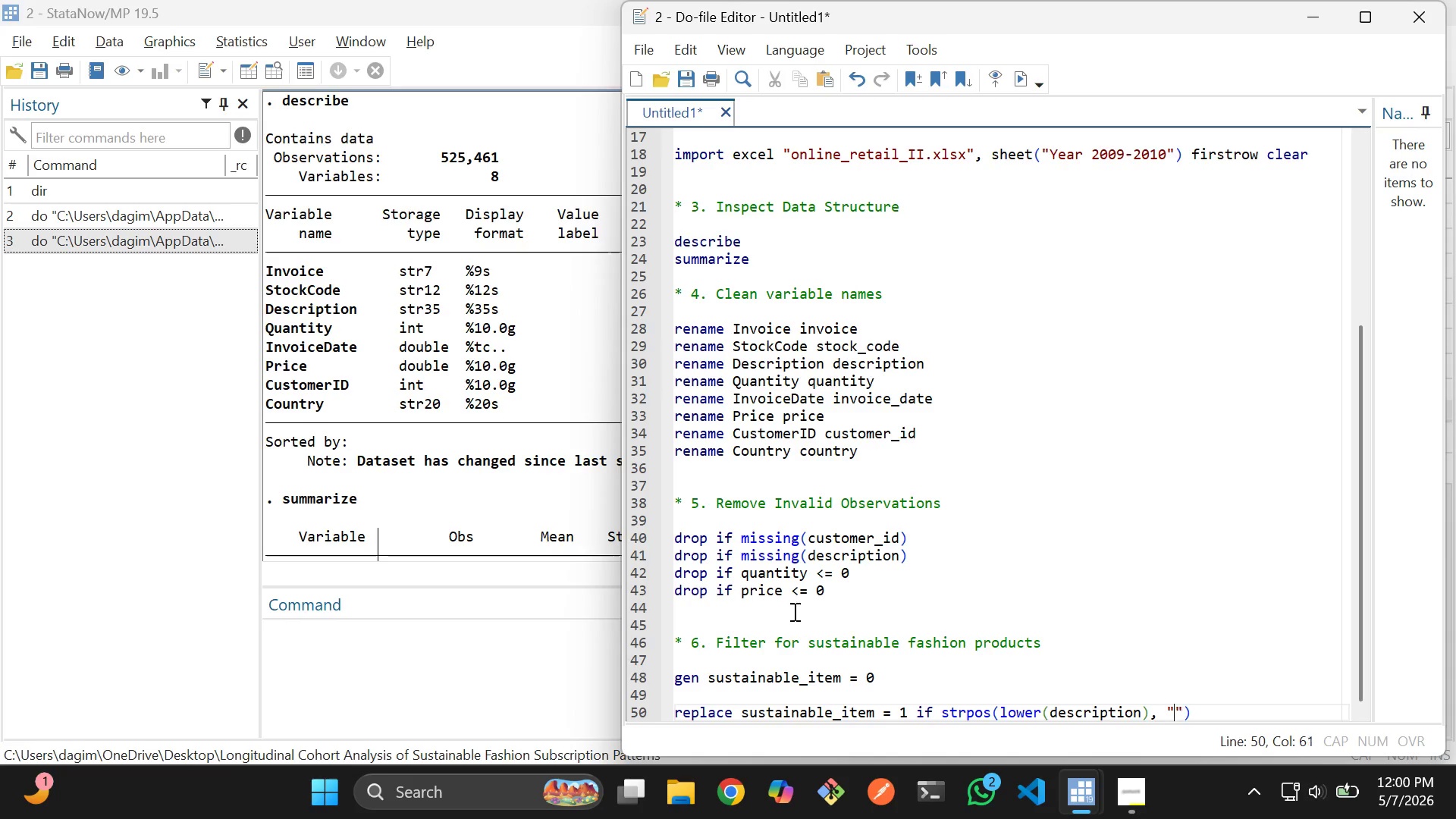 
key(ArrowLeft)
 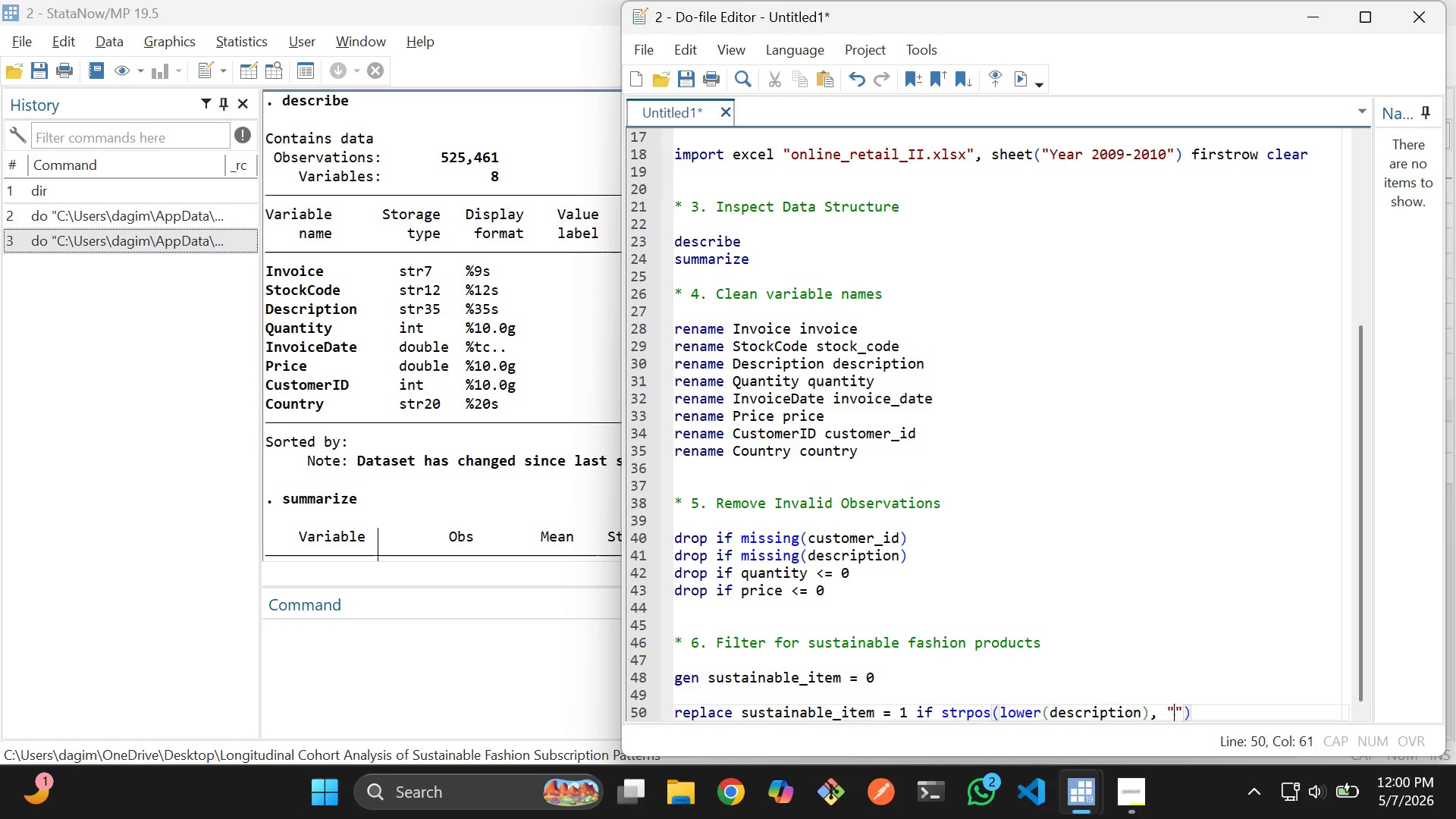 
type(cotton)
 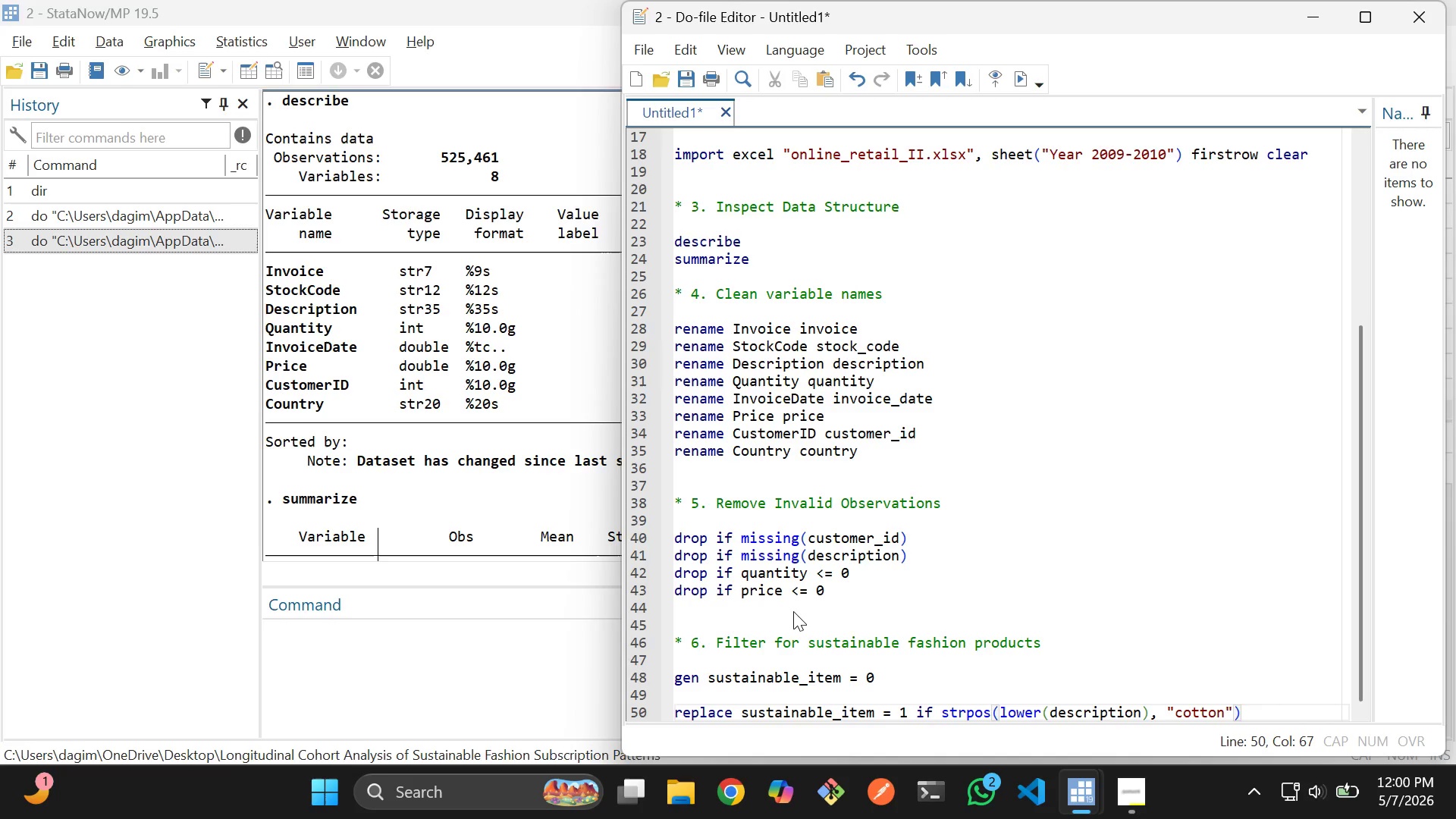 
key(ArrowRight)
 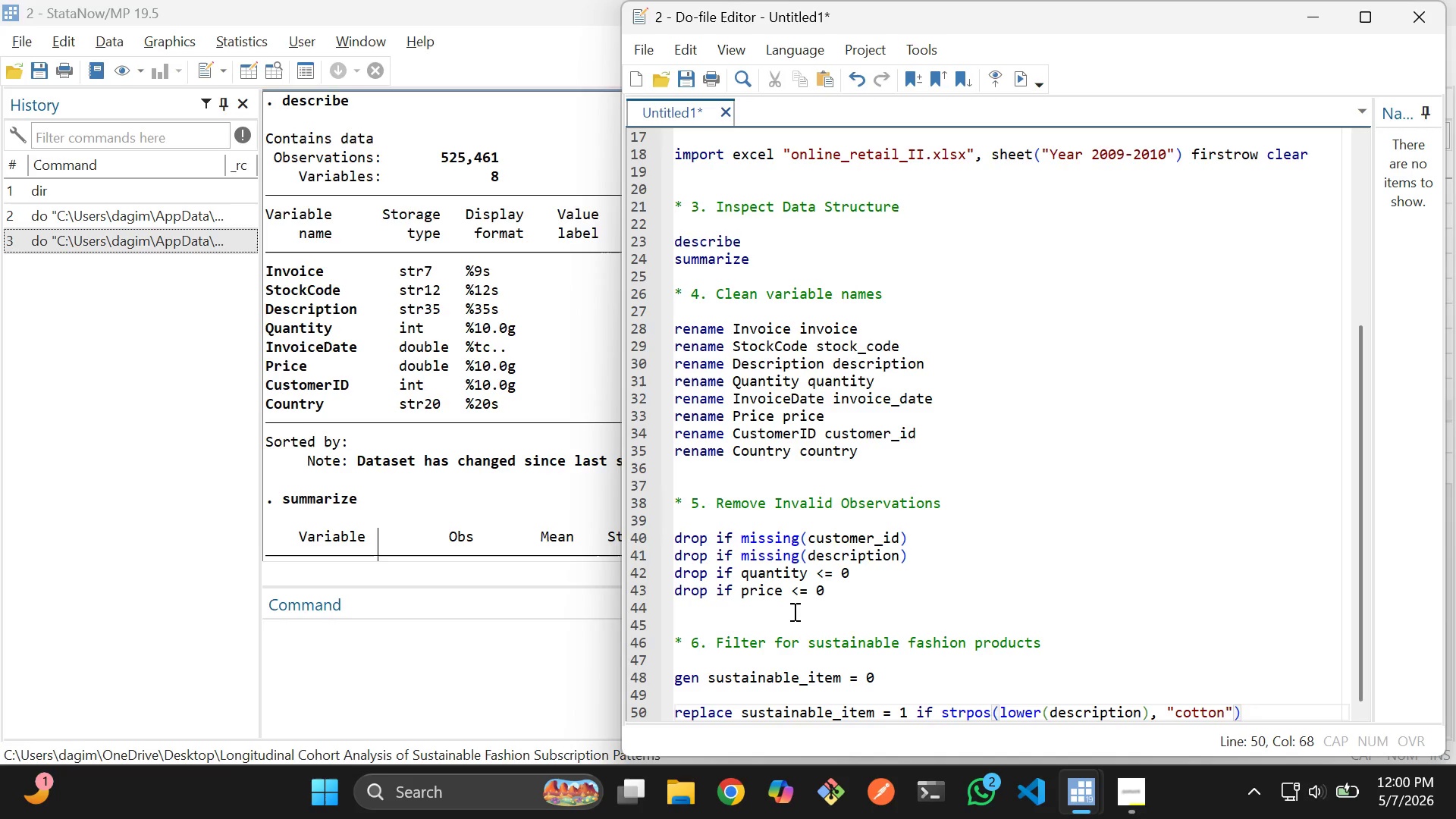 
key(ArrowRight)
 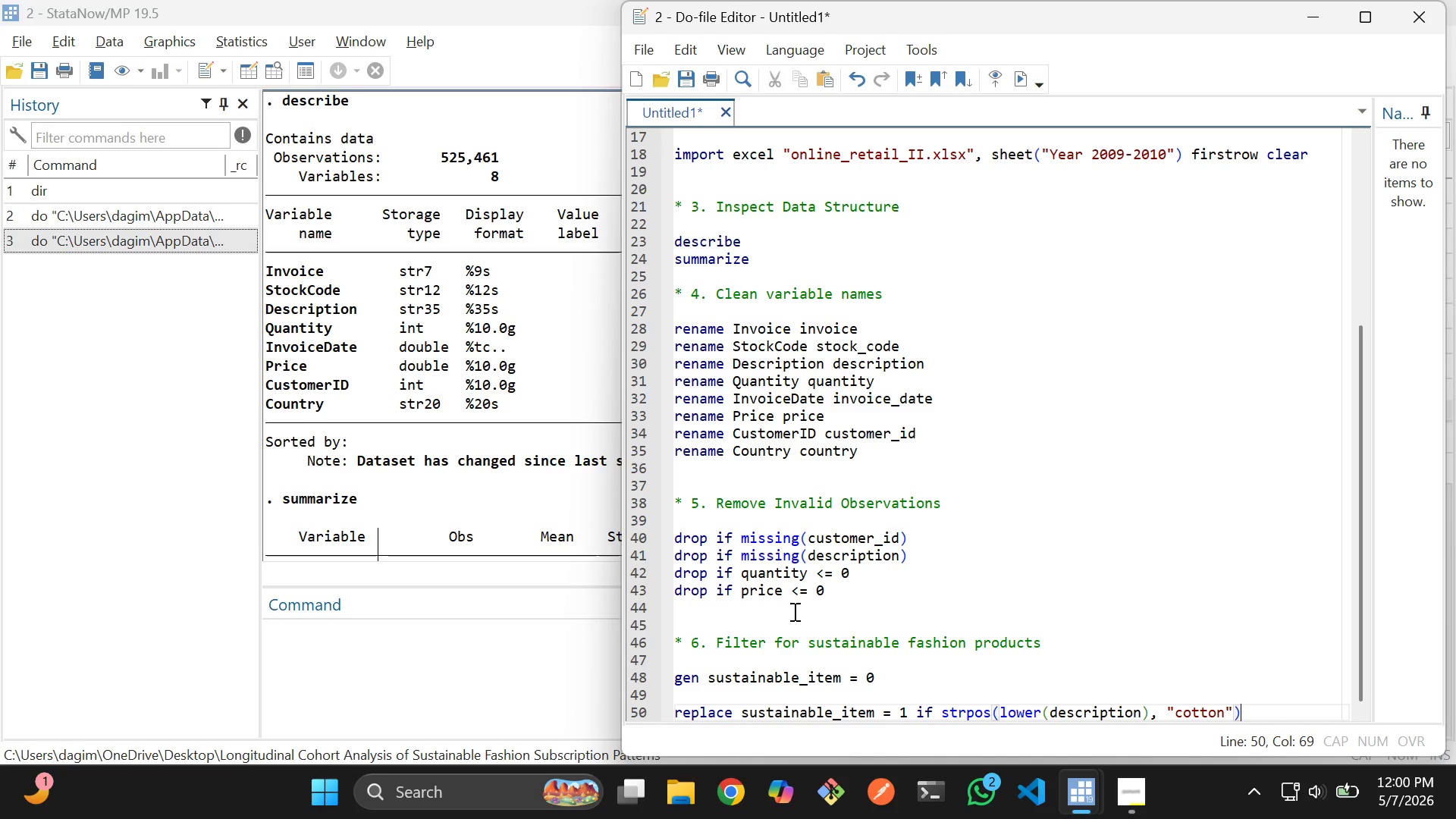 
key(Enter)
 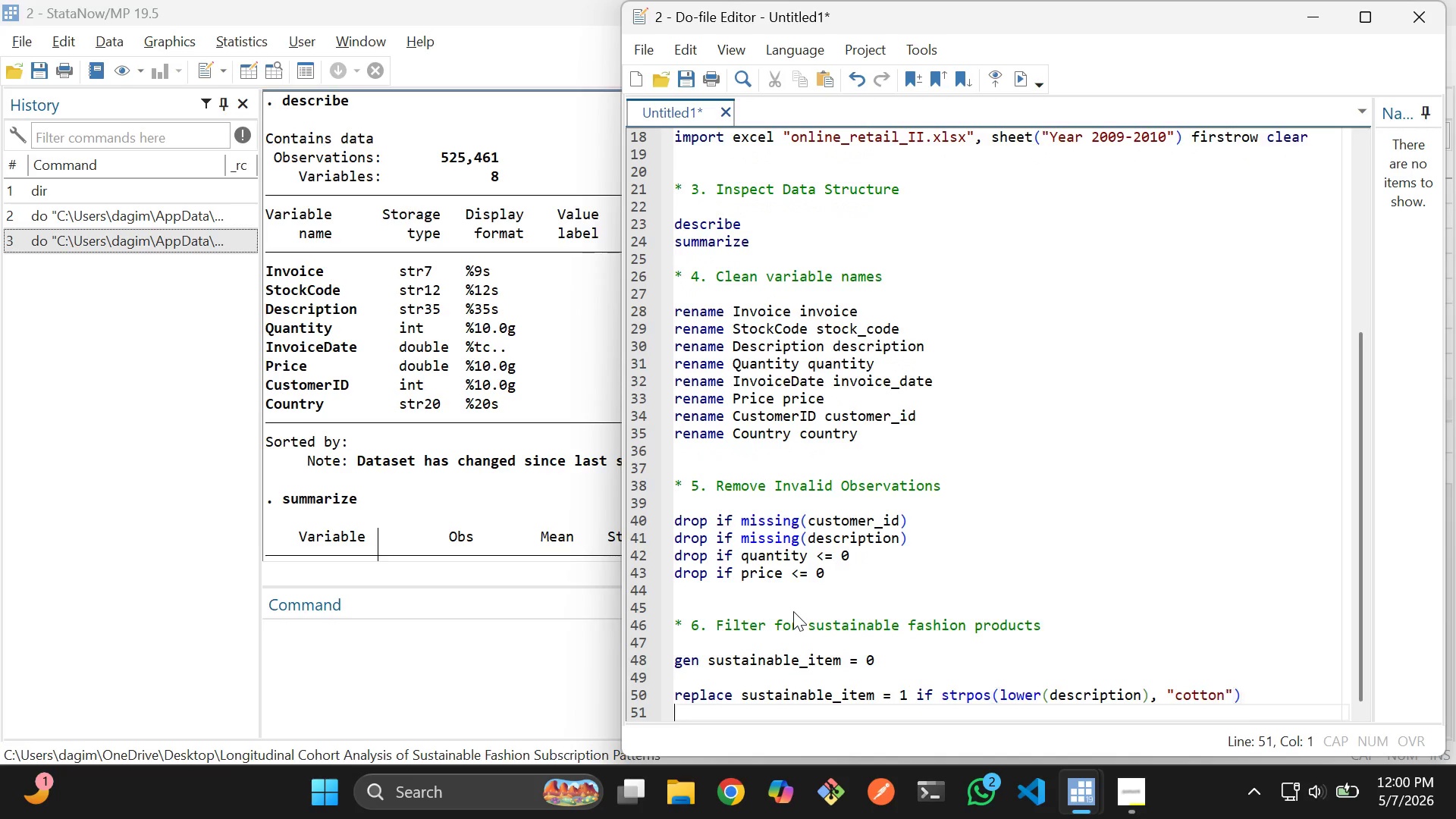 
key(Enter)
 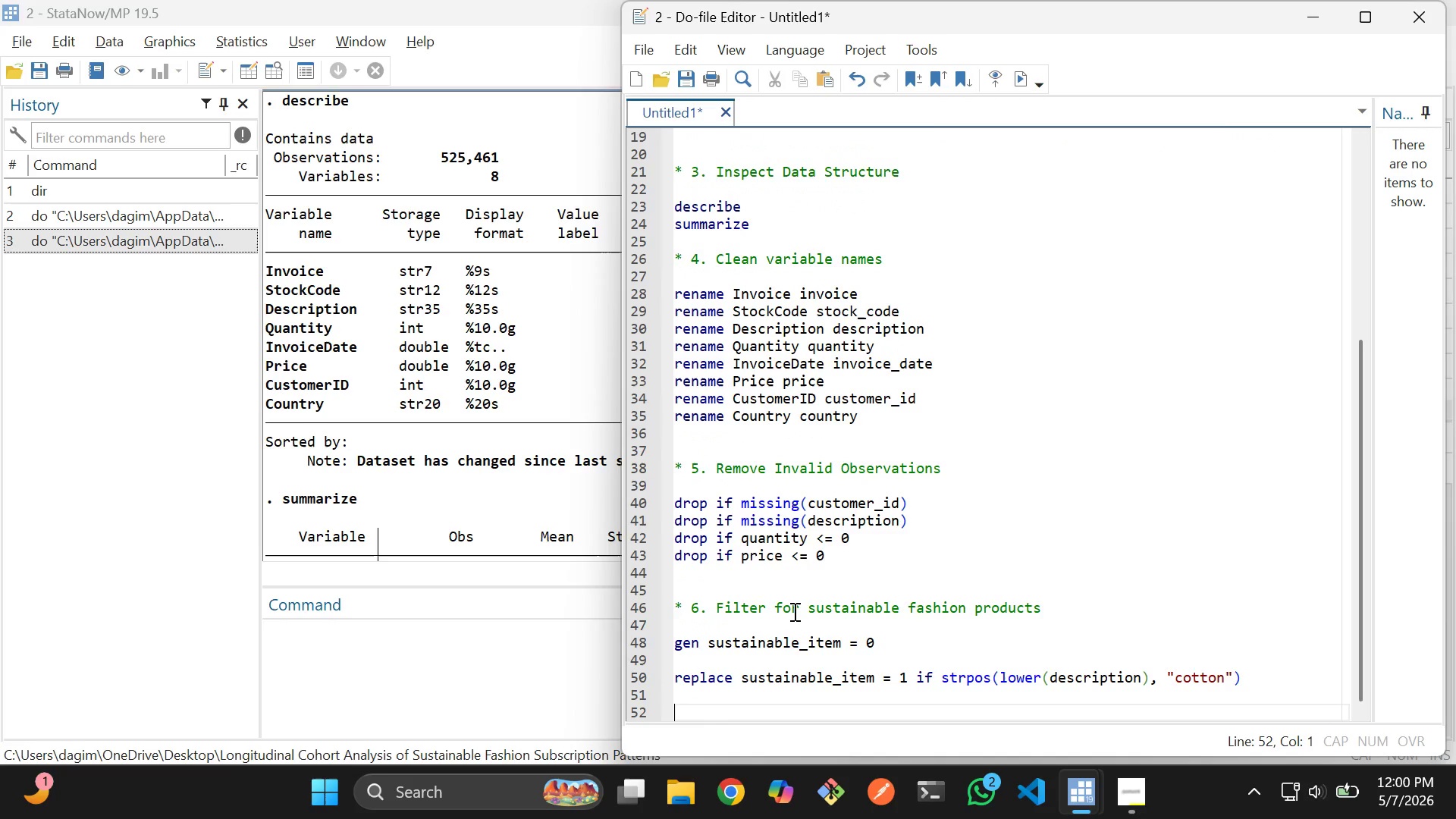 
key(Backspace)
type(replace sus)
 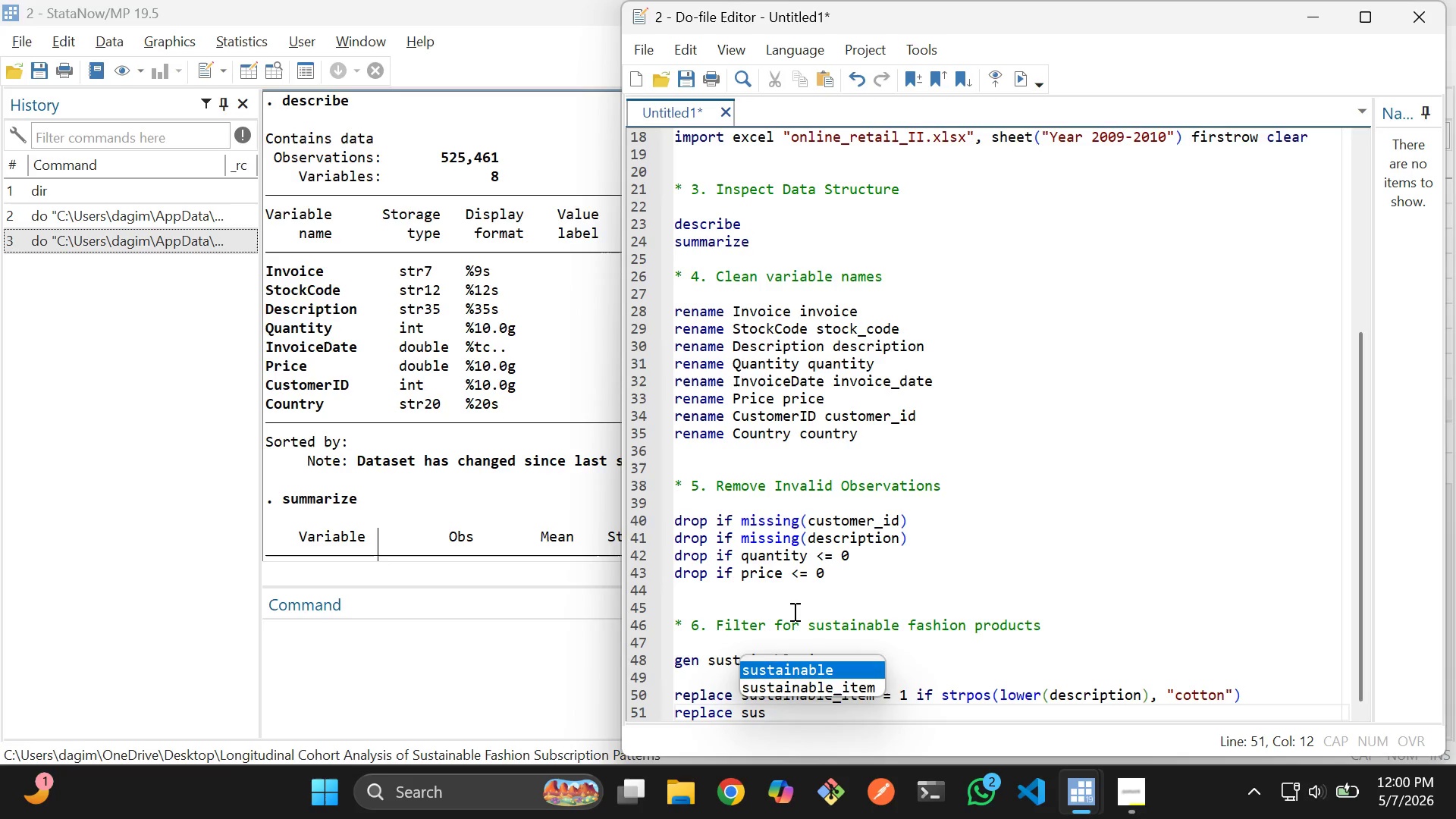 
key(ArrowDown)
 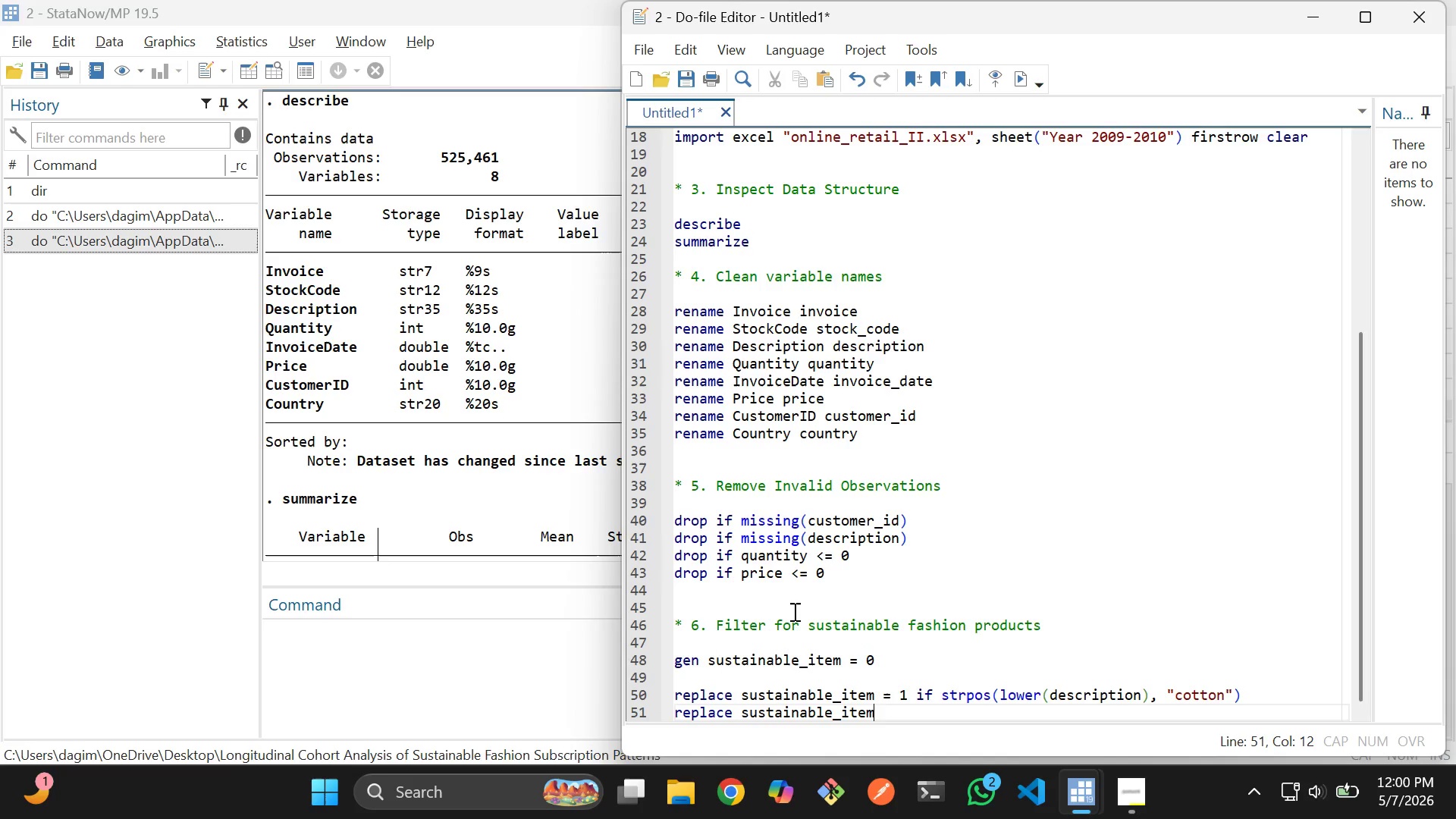 
key(Enter)
 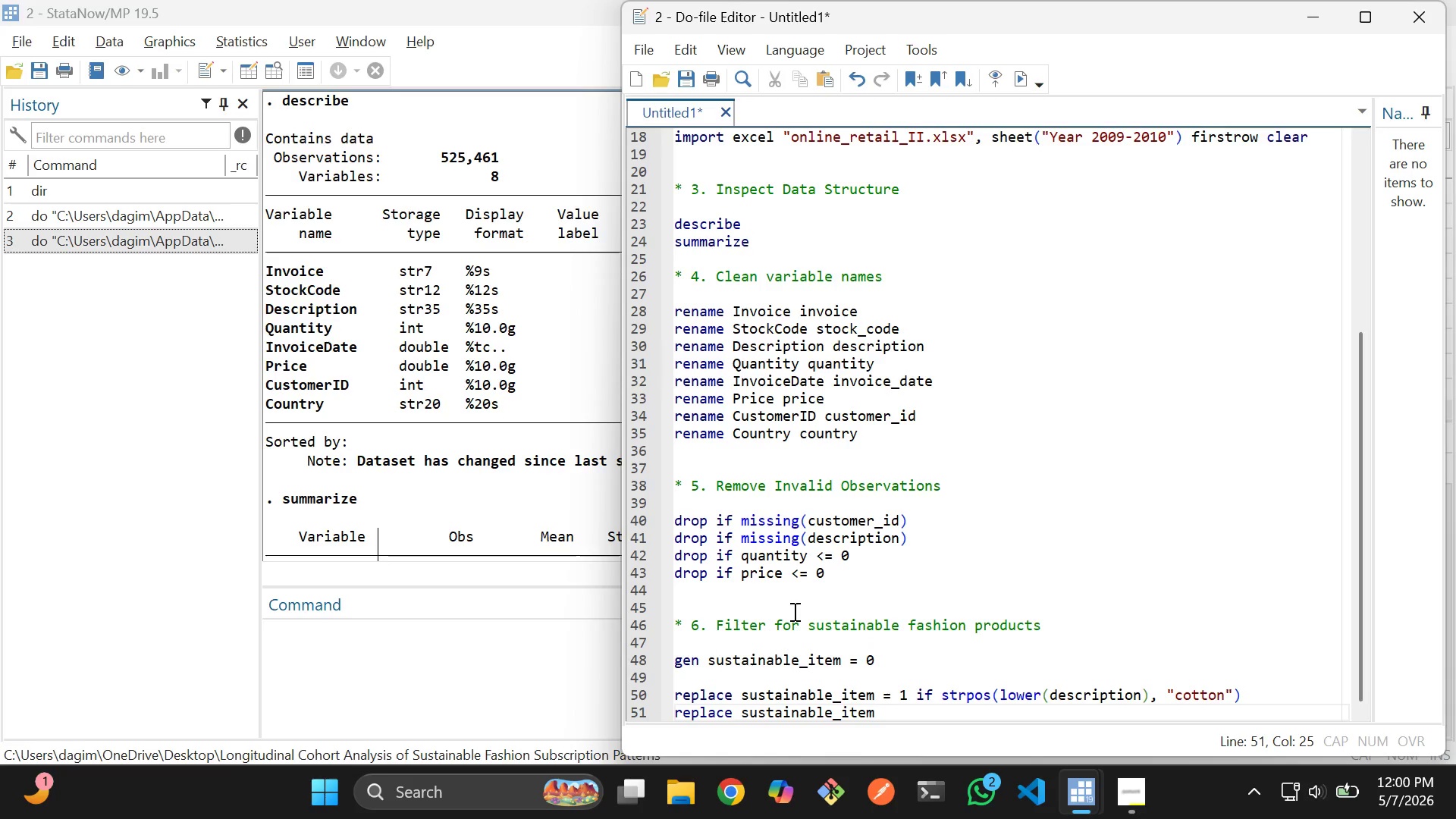 
type( = 1 if strpos(lower(des)
 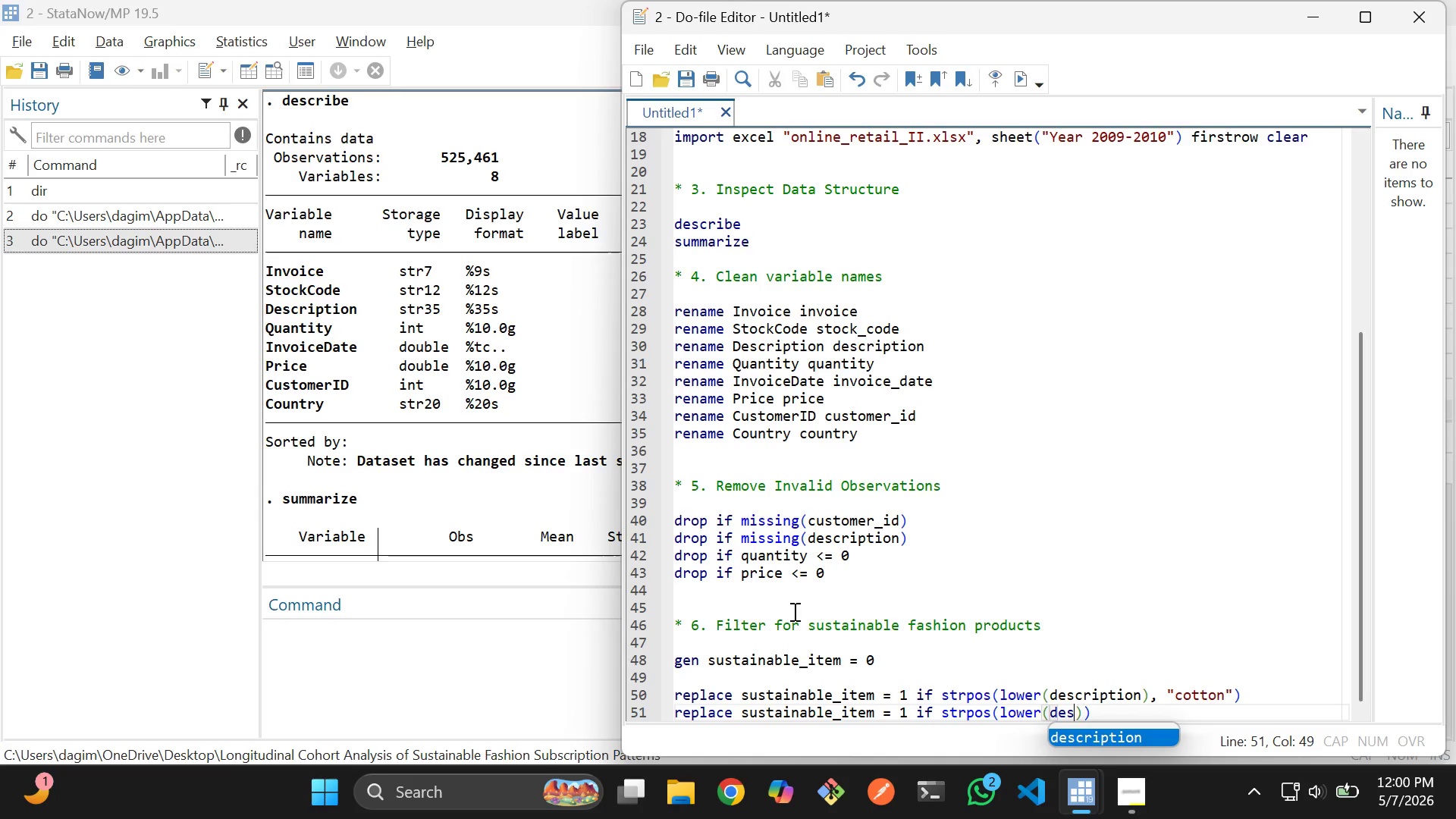 
key(Enter)
 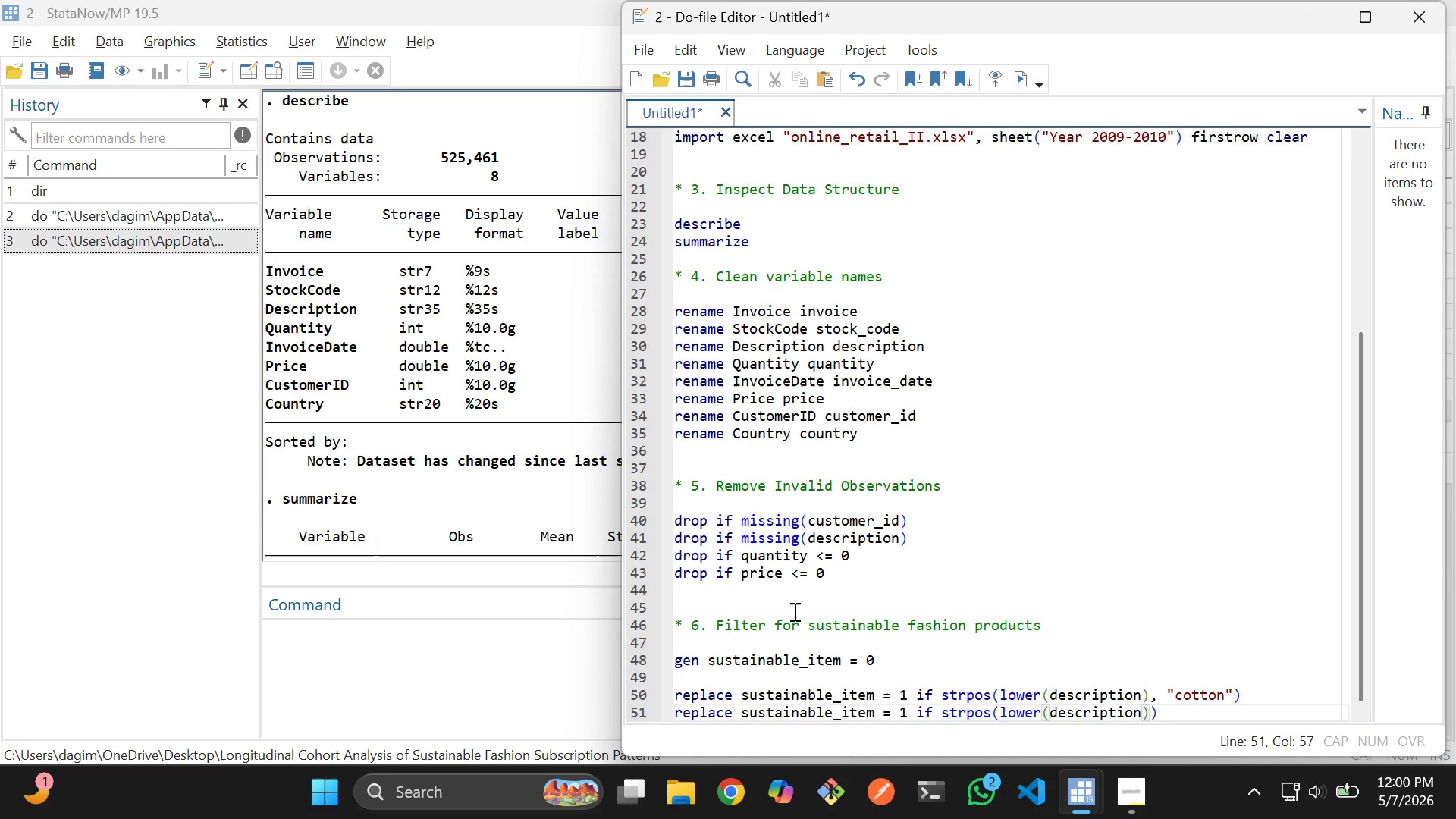 
key(ArrowRight)
 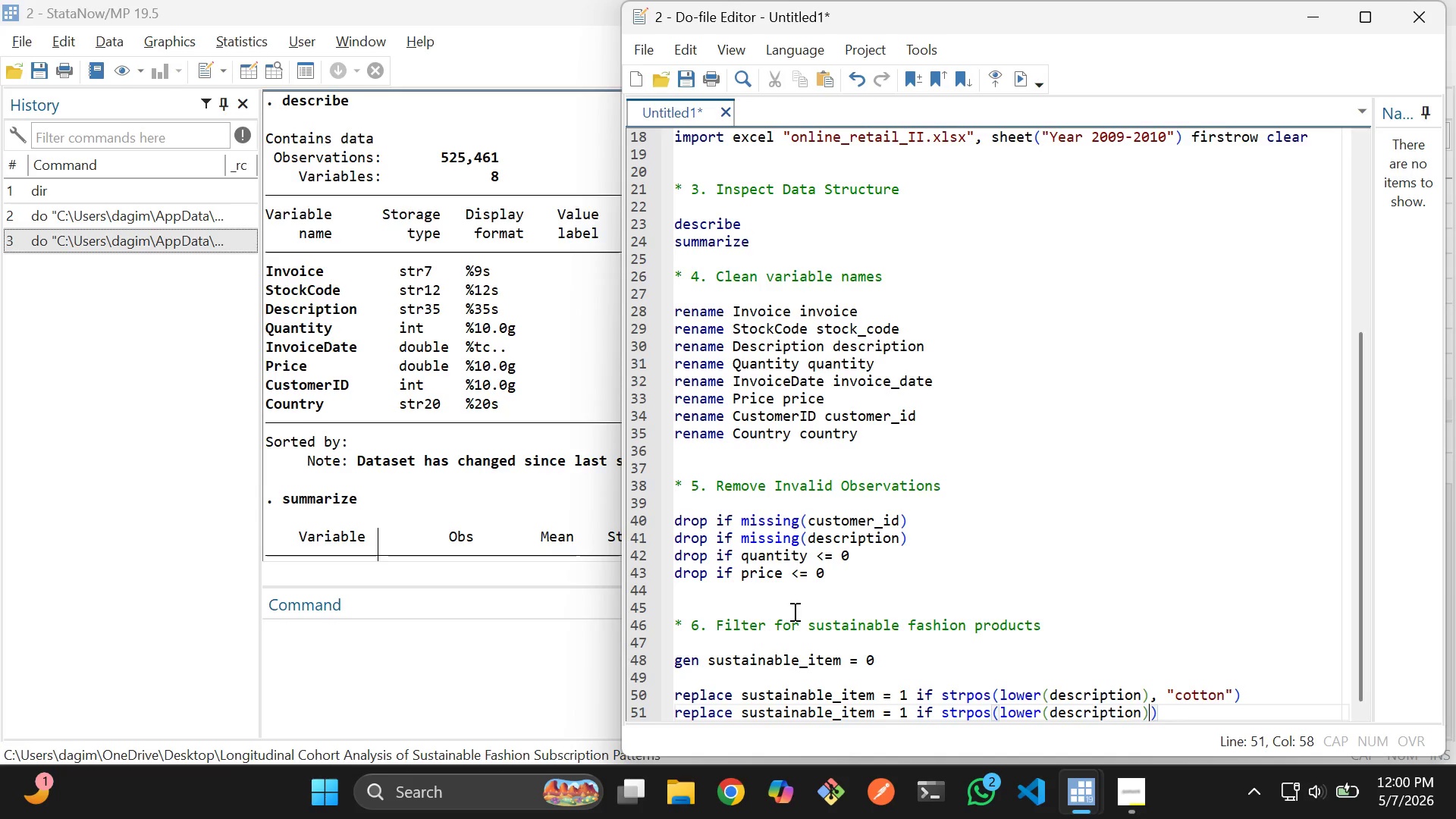 
key(Comma)
 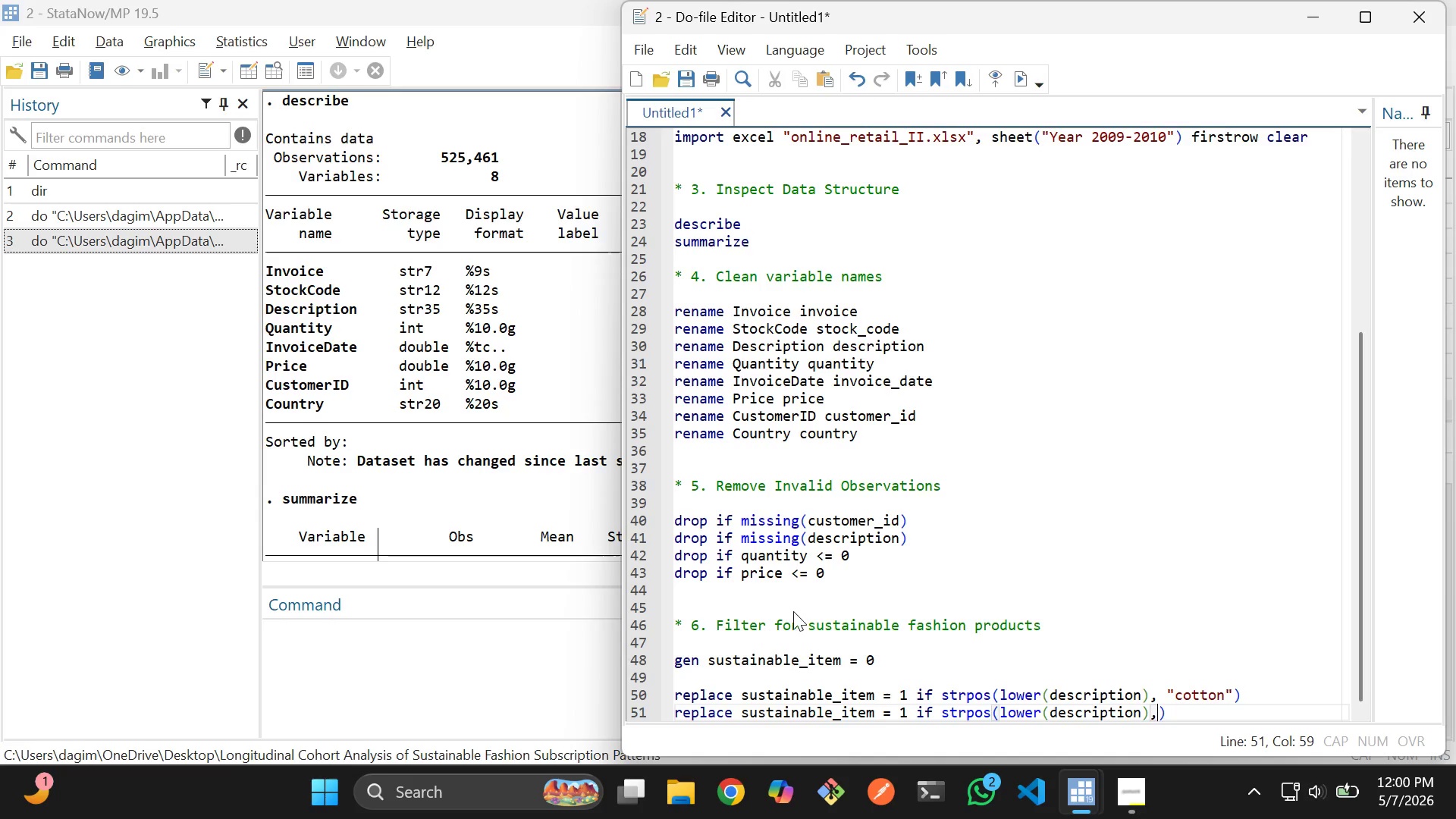 
key(Space)
 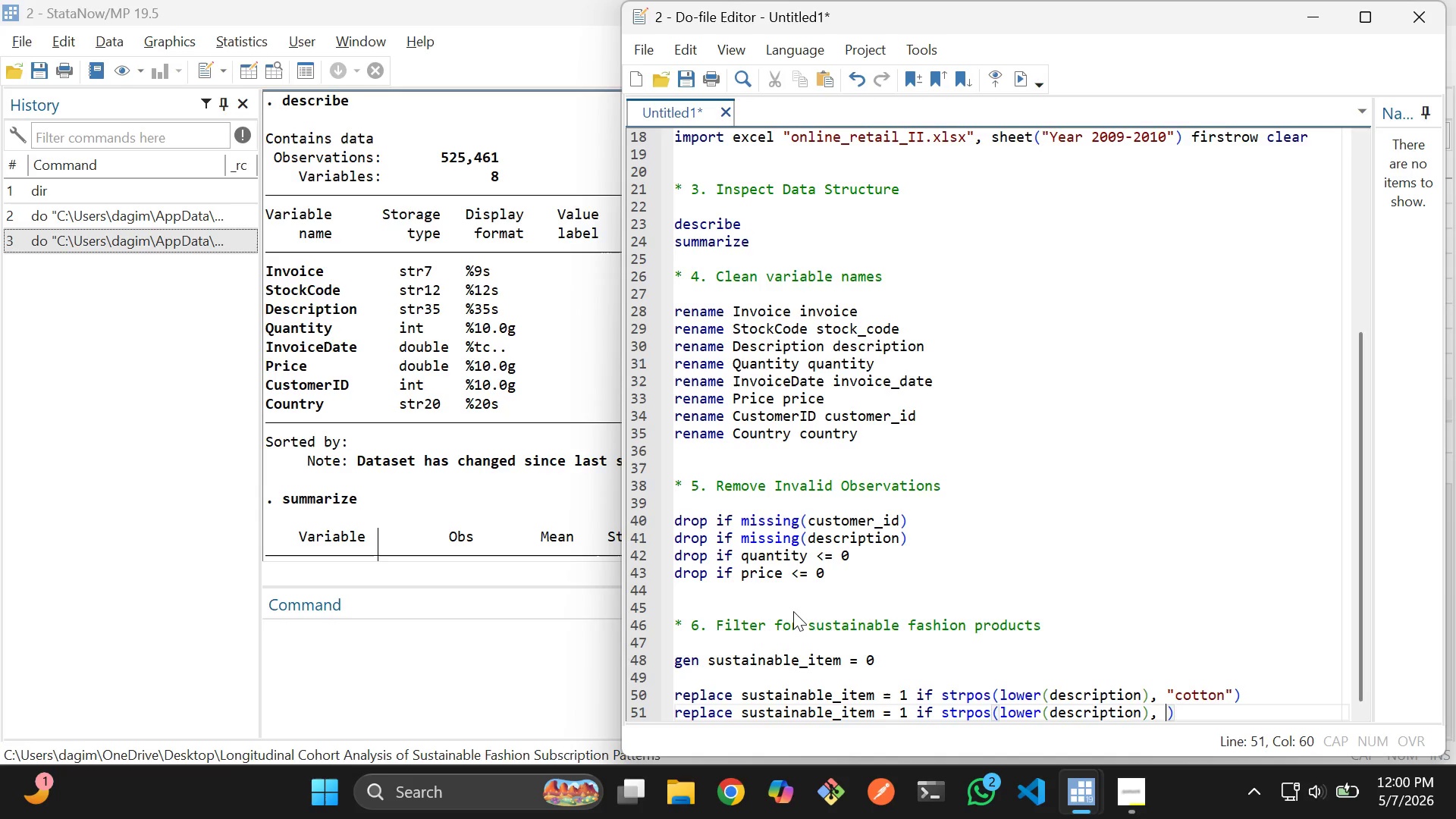 
key(Shift+Quote)
 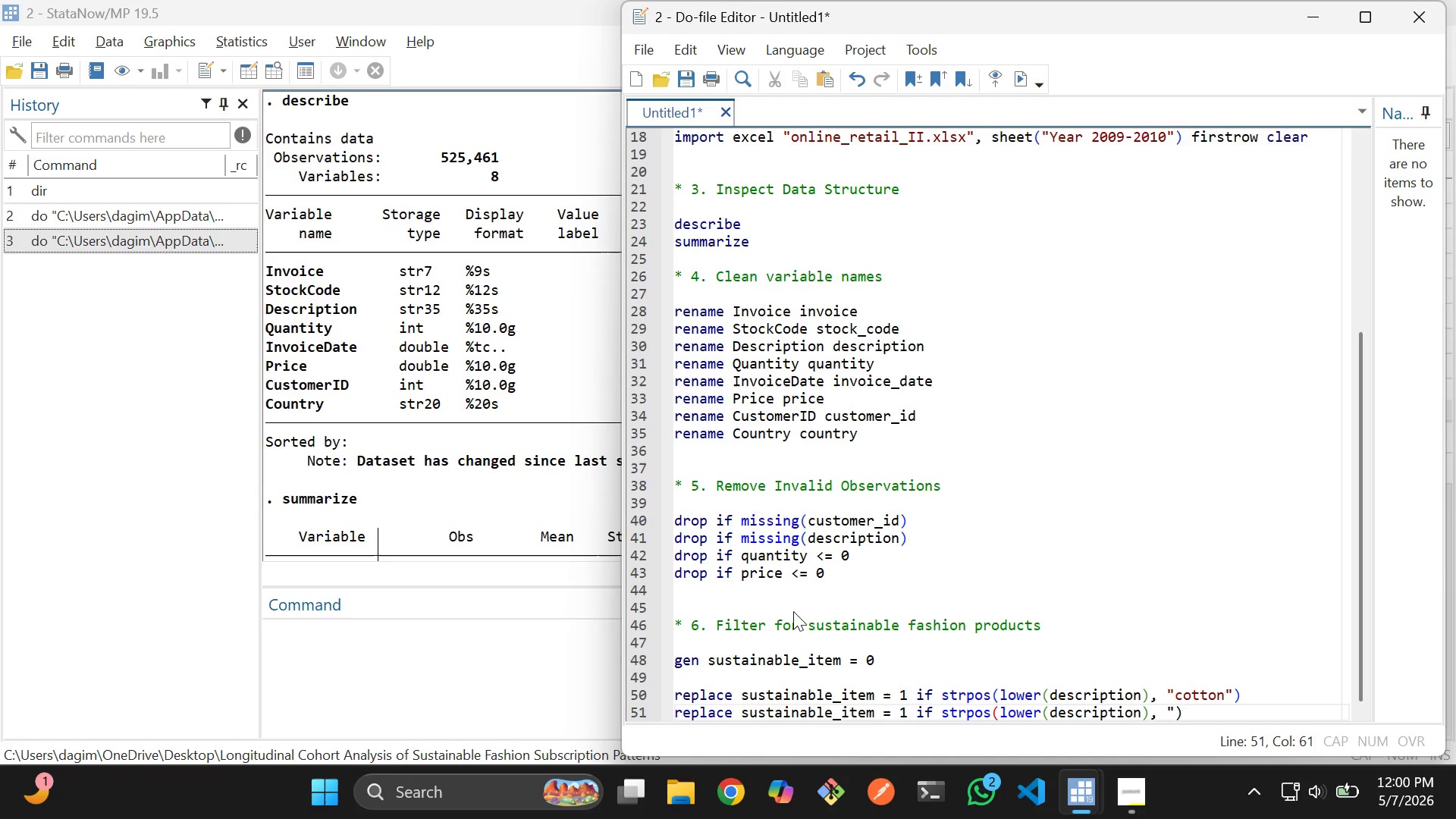 
key(Shift+Quote)
 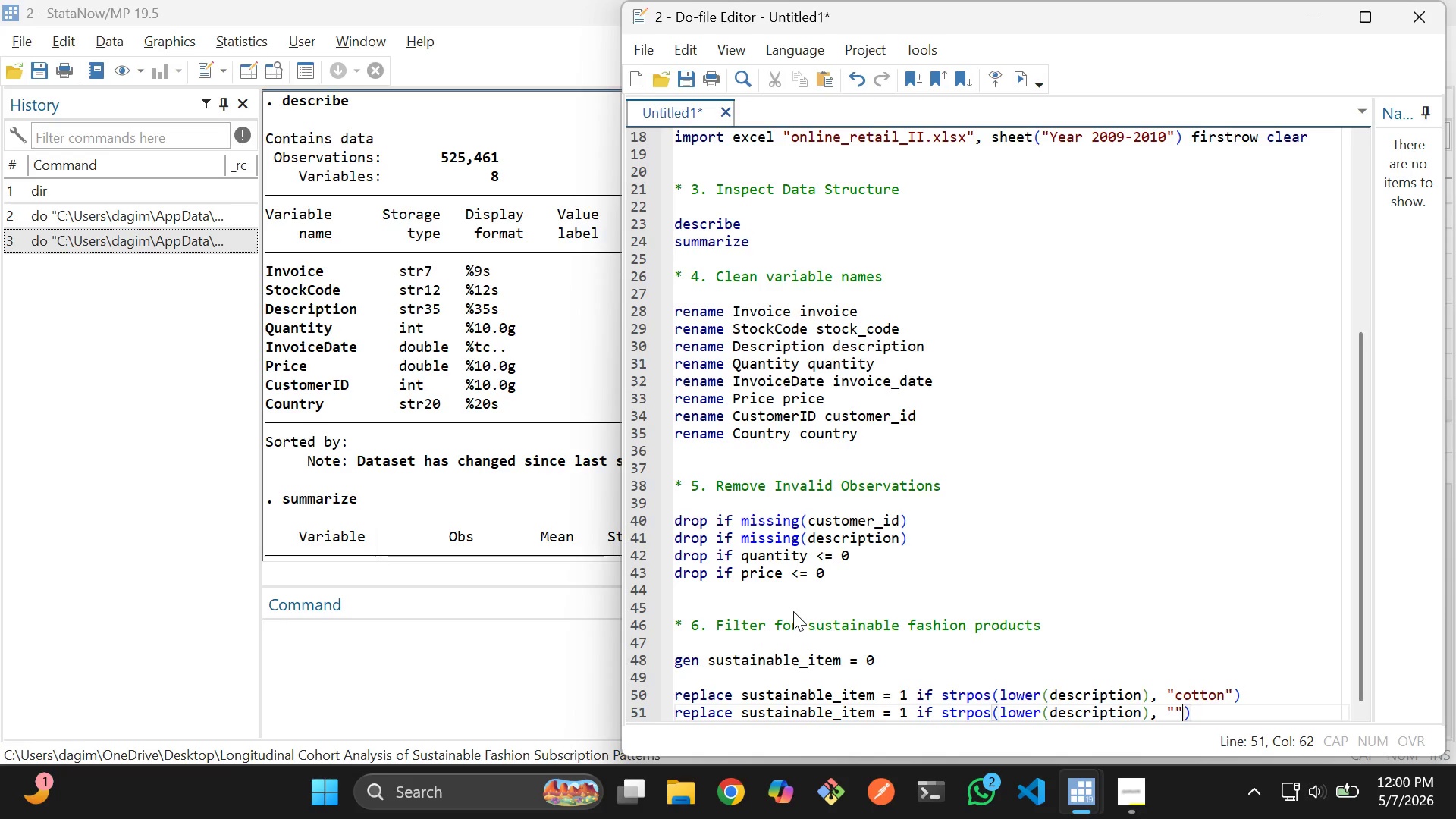 
key(ArrowLeft)
 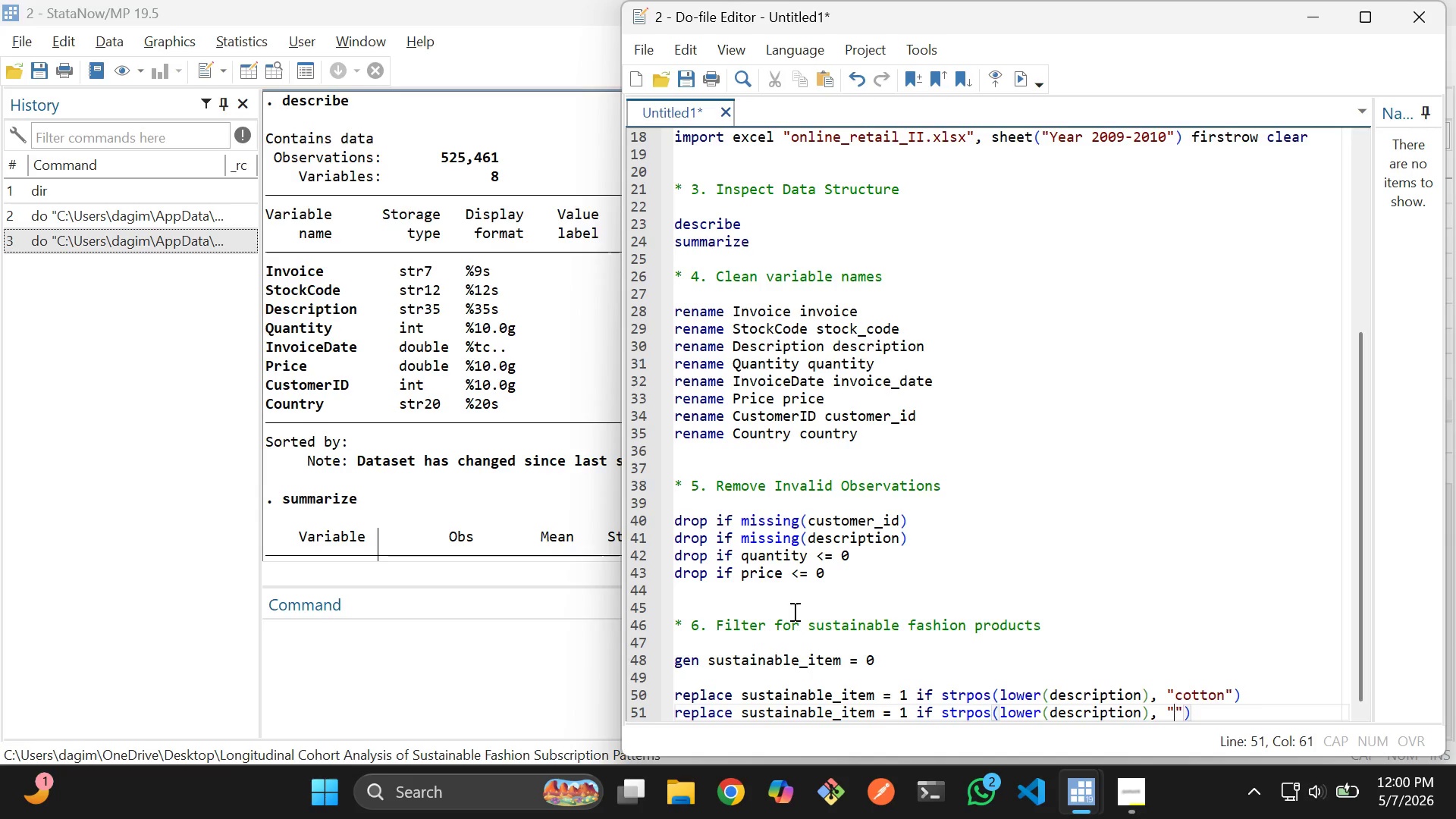 
type(textile)
 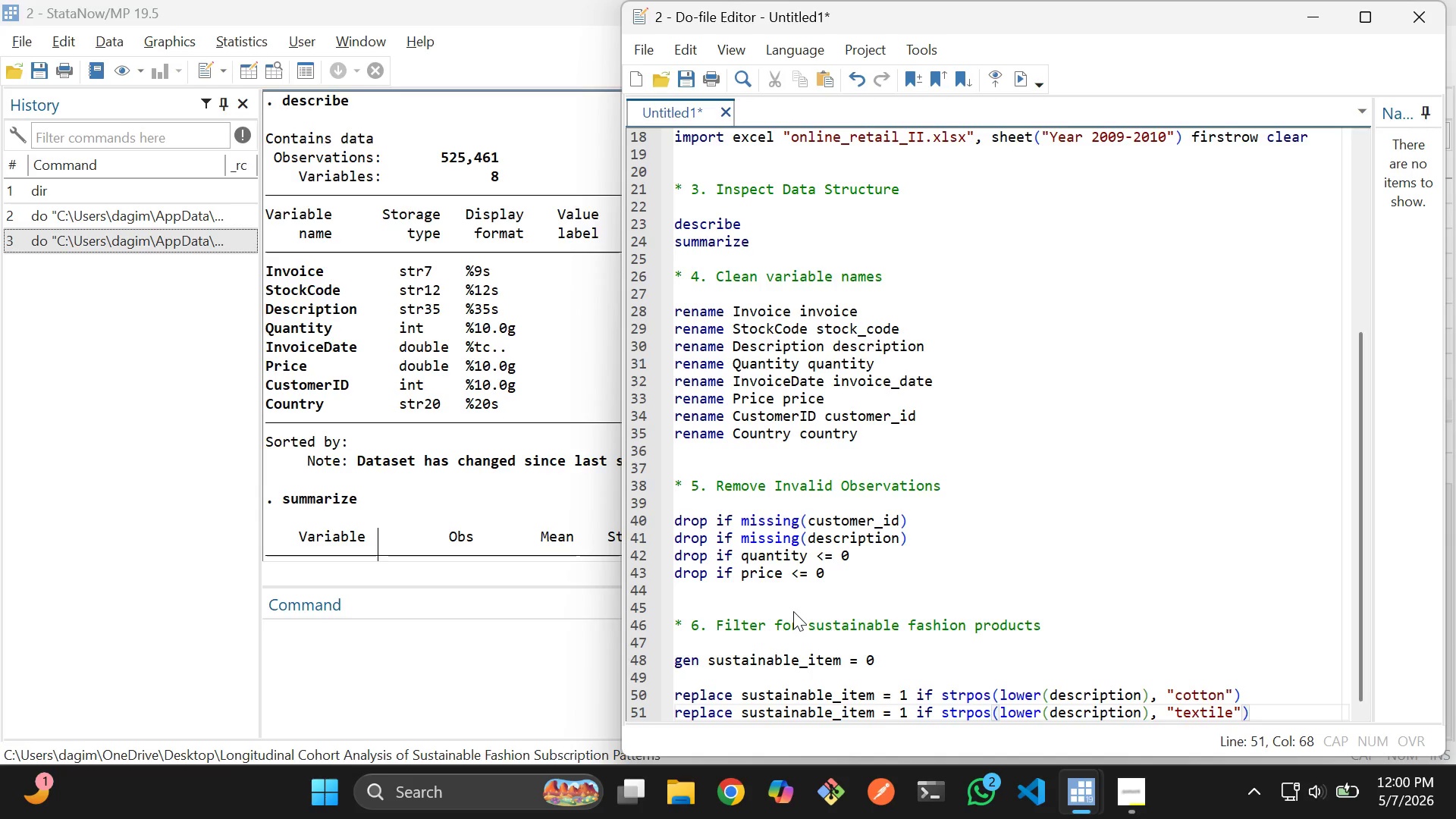 
key(ArrowRight)
 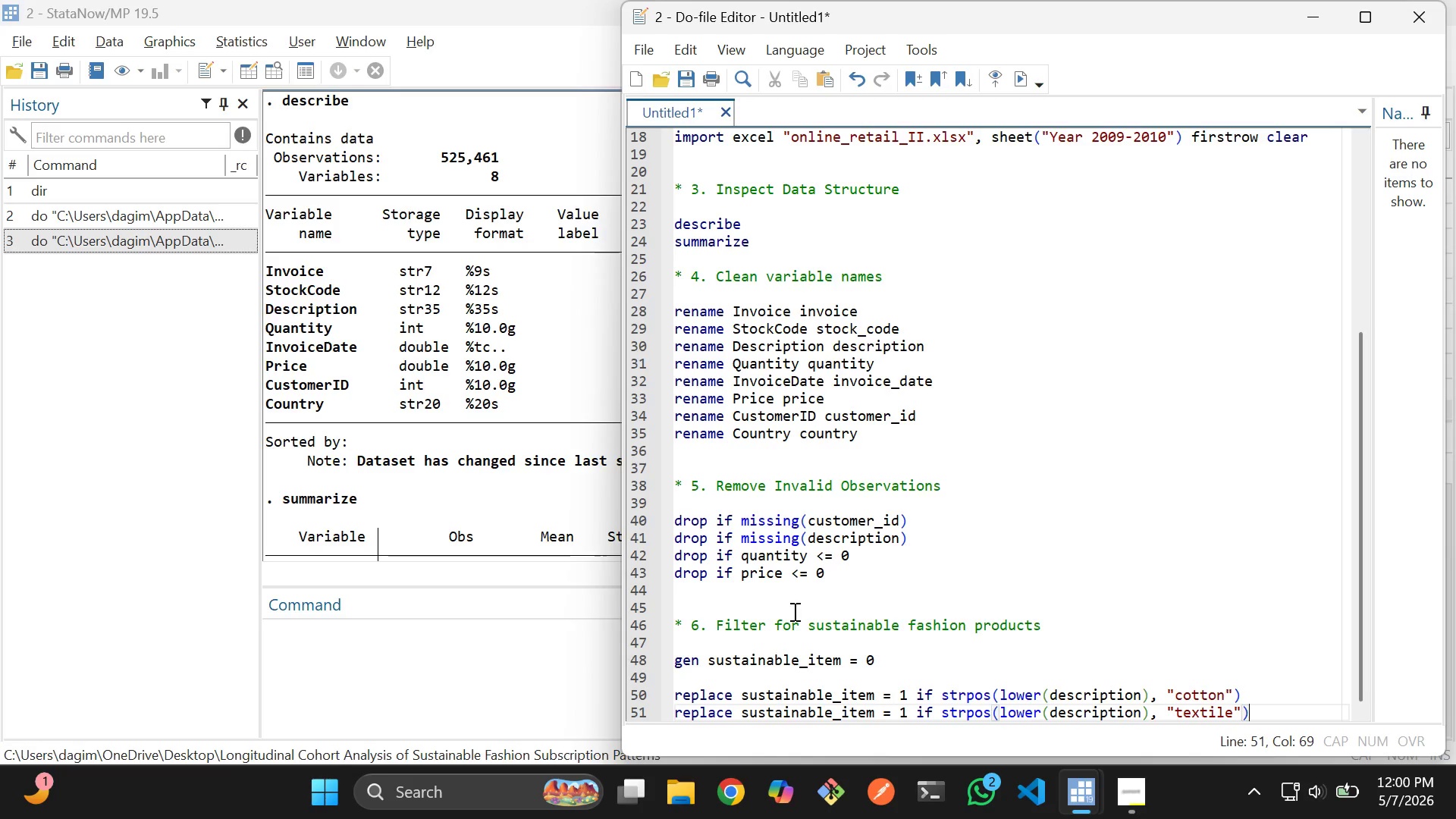 
key(ArrowRight)
 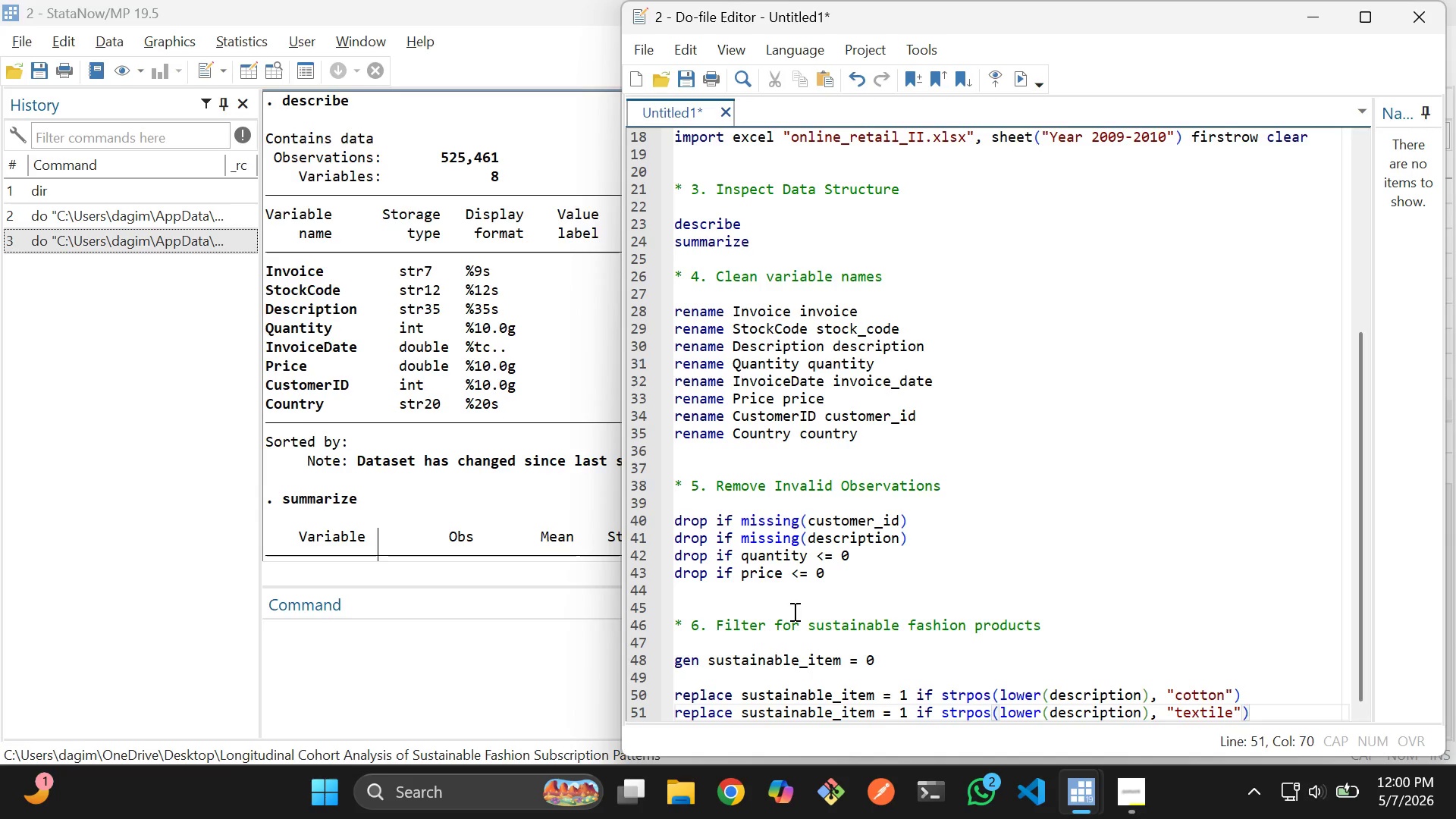 
key(Enter)
 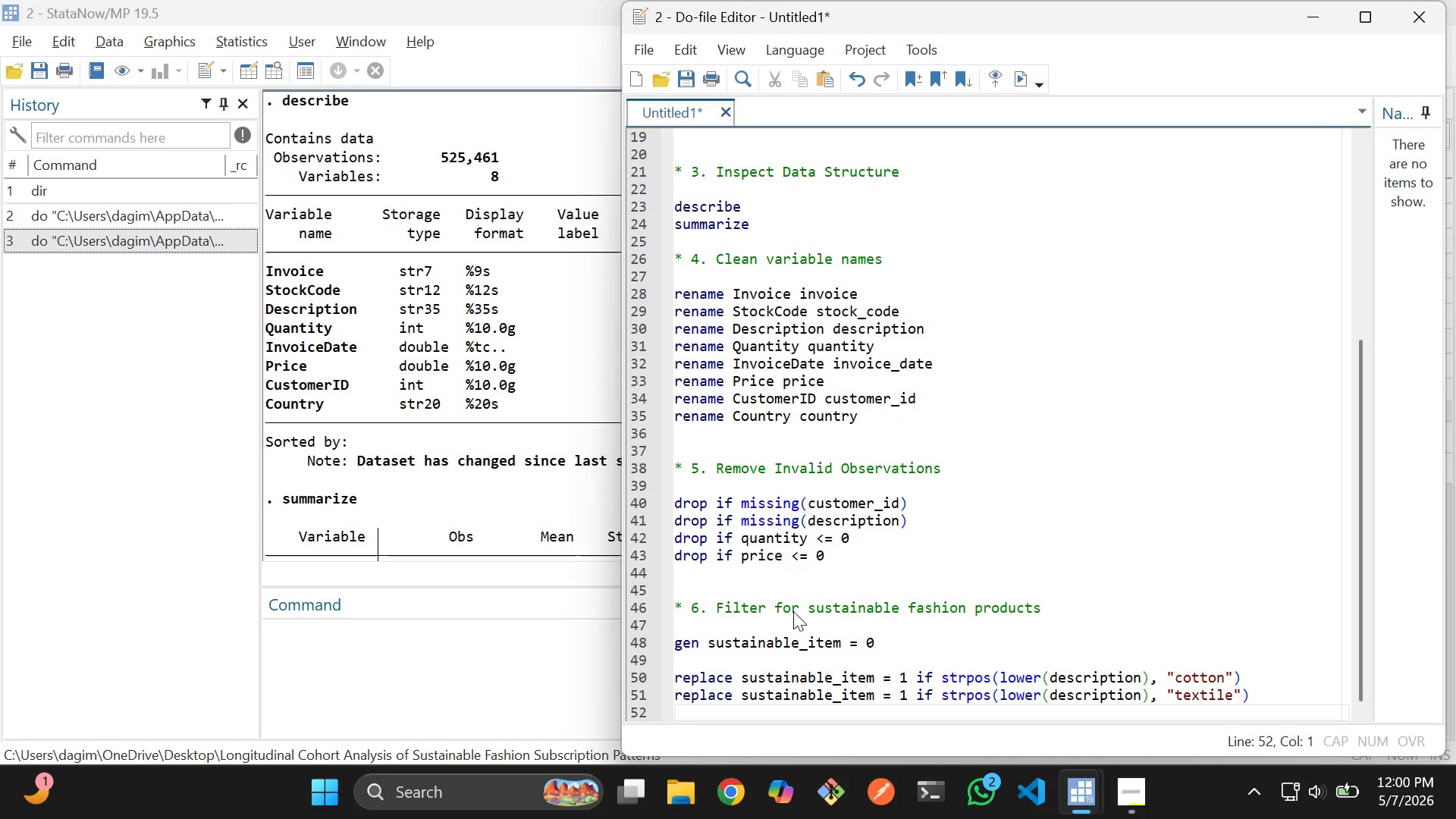 
type(replace sus)
 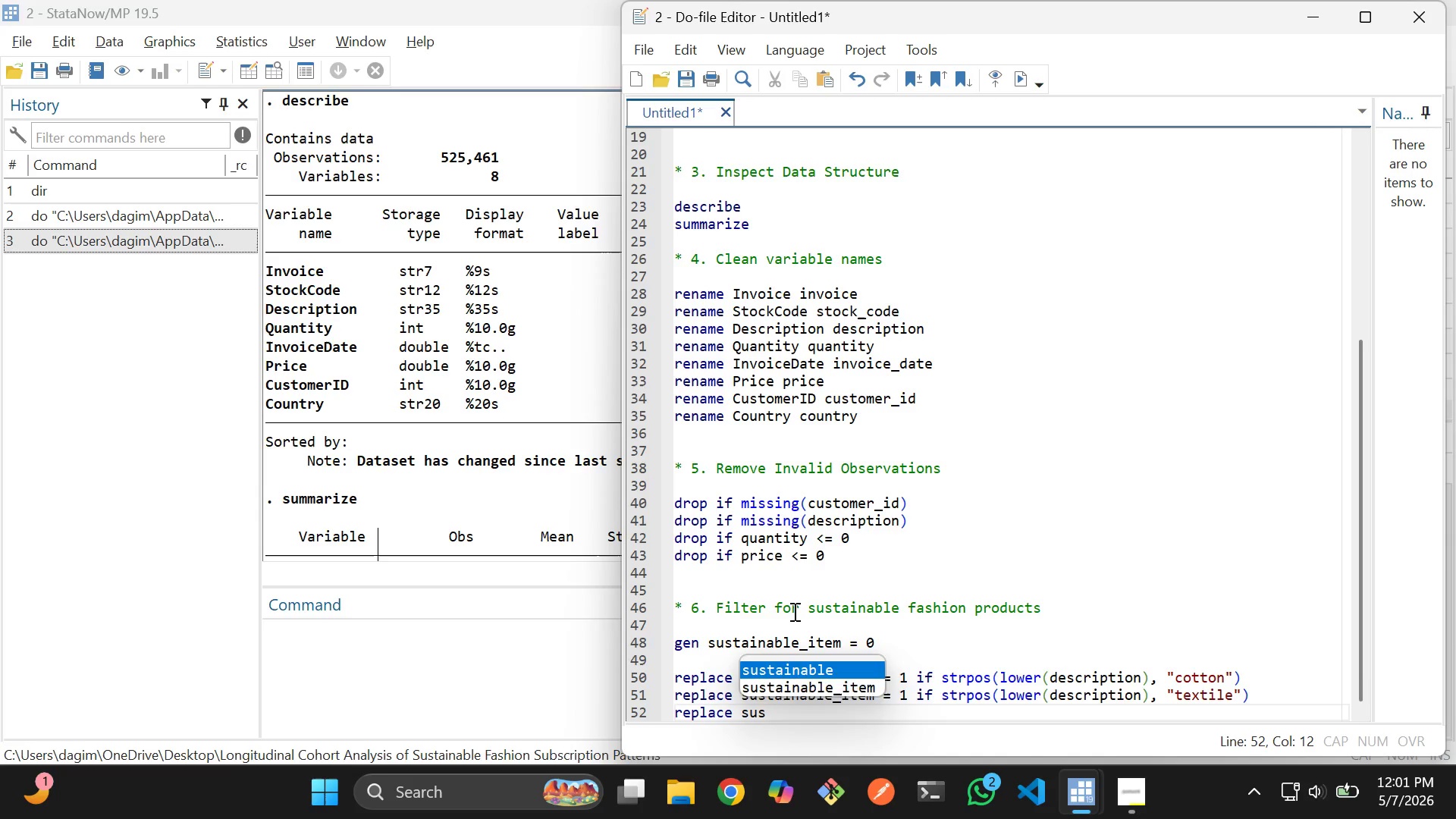 
key(ArrowDown)
 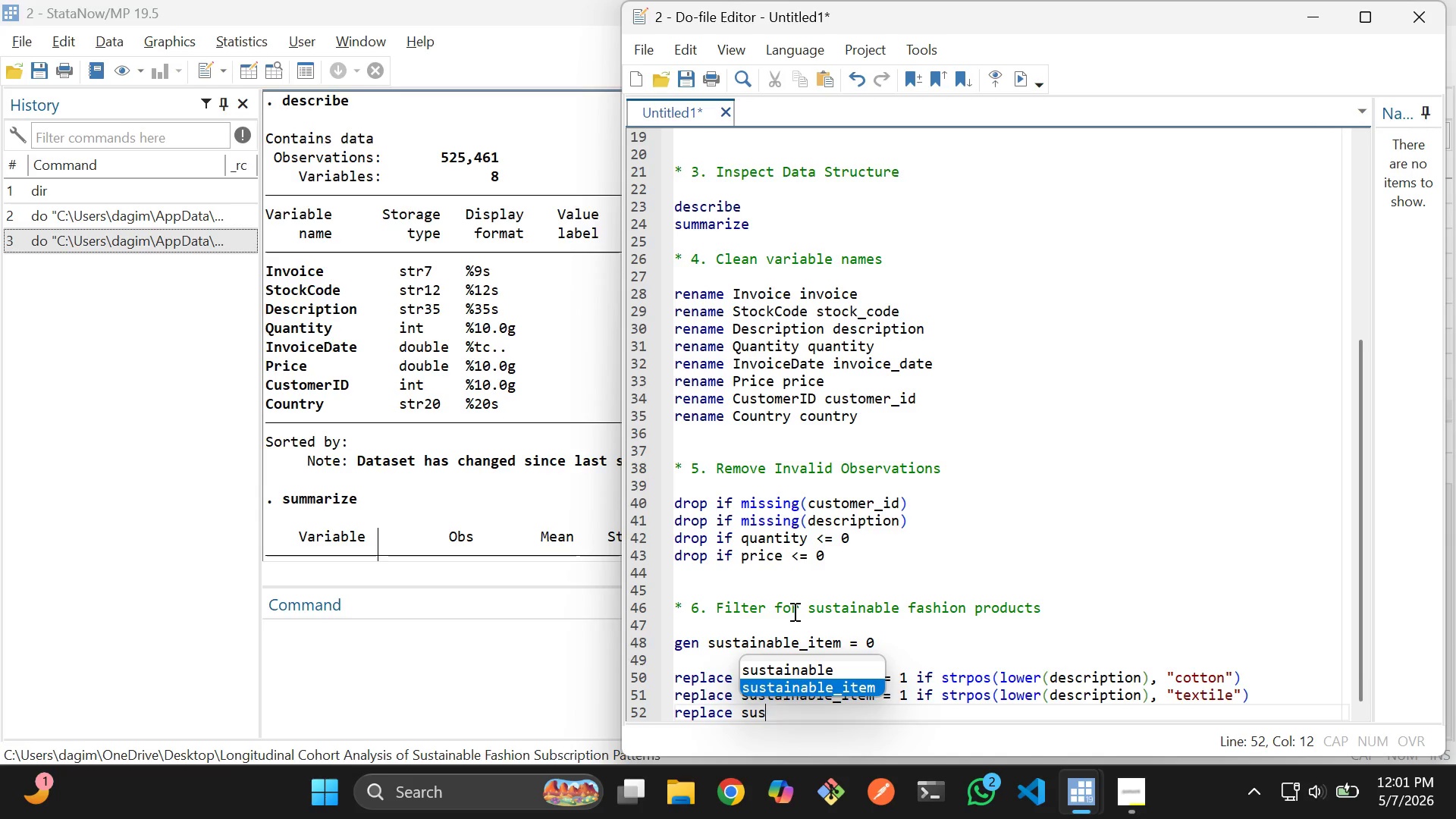 
key(Shift+ShiftRight)
 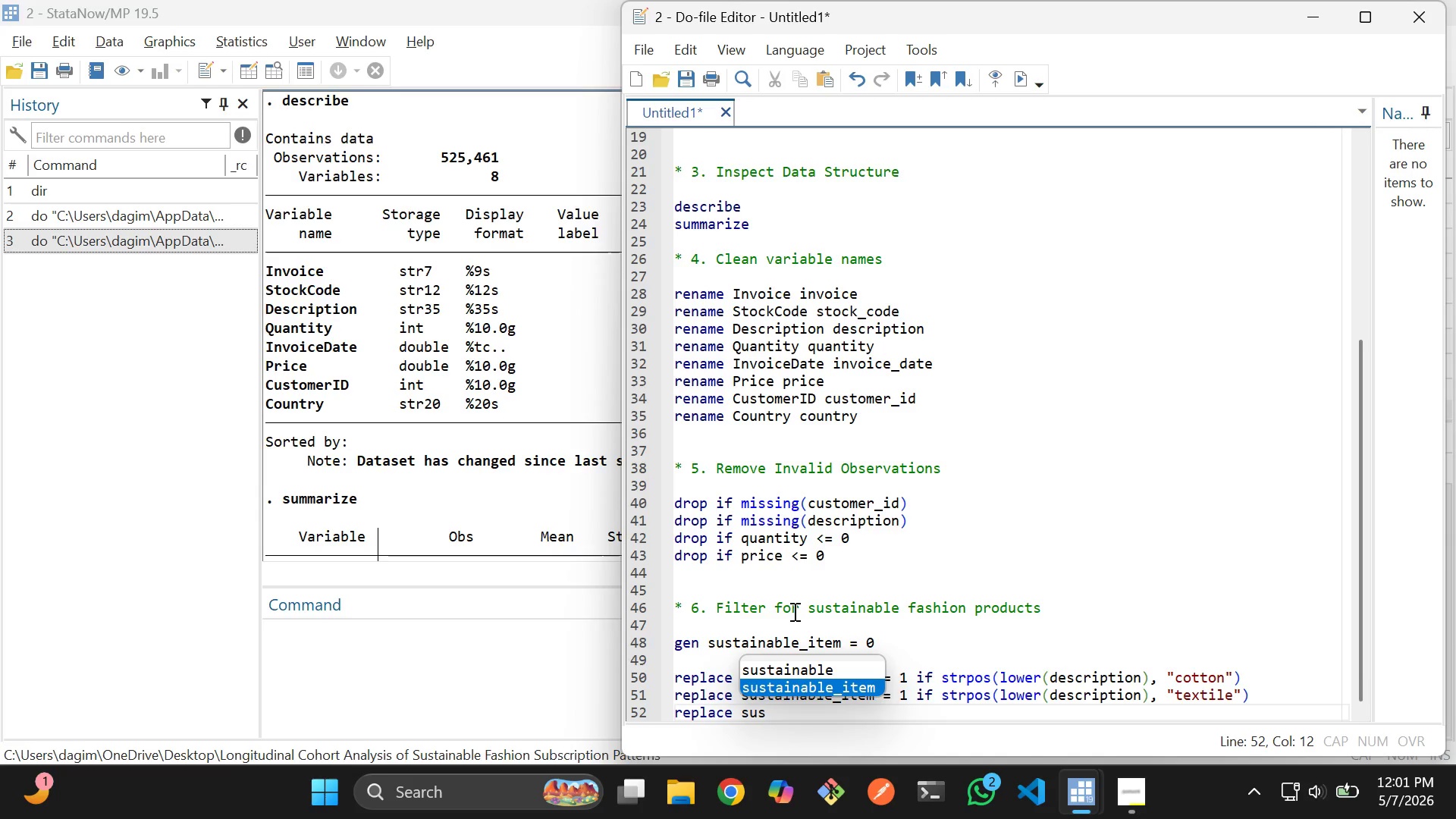 
key(Enter)
 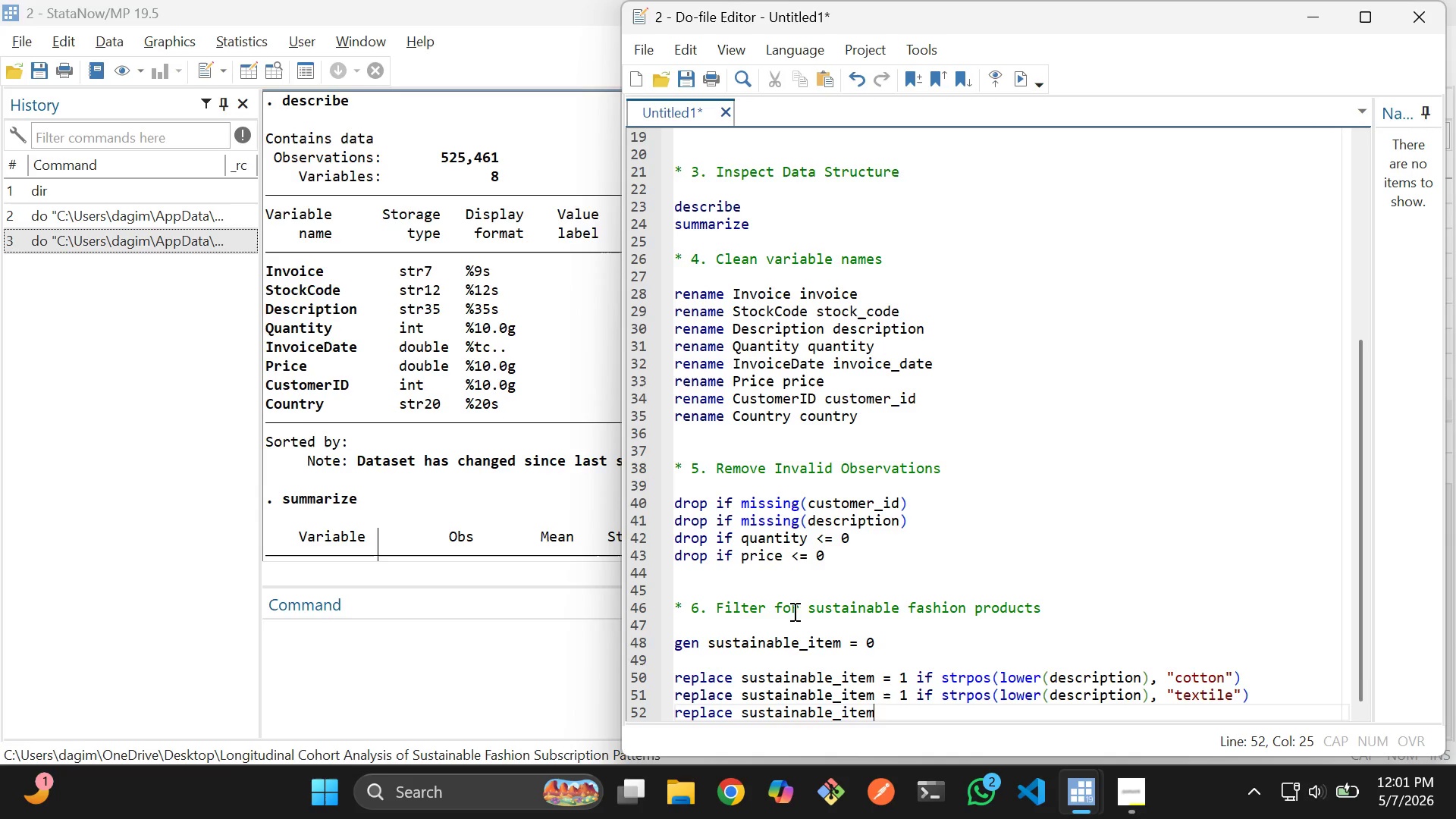 
type( = 1 if)
 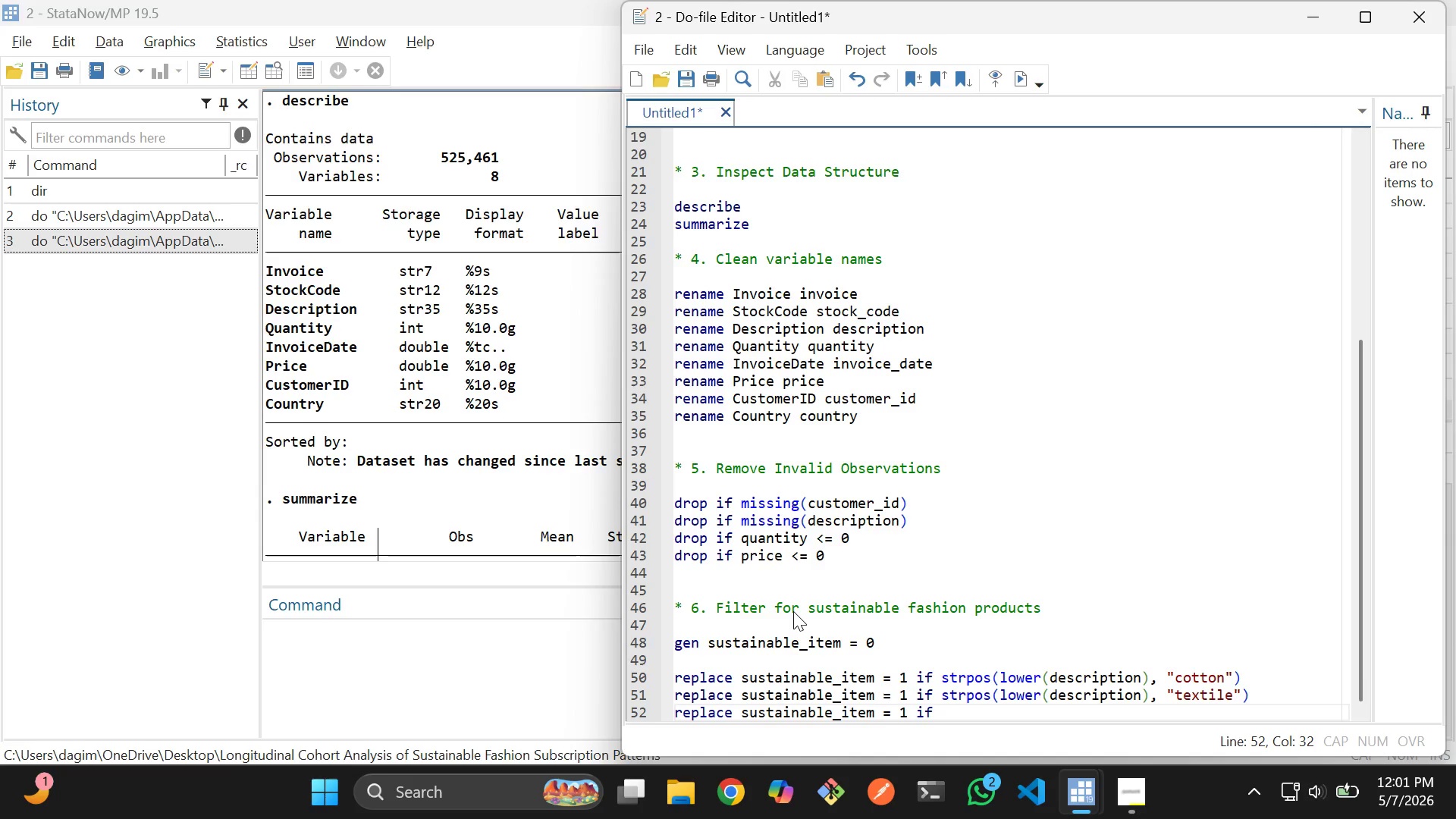 
wait(5.56)
 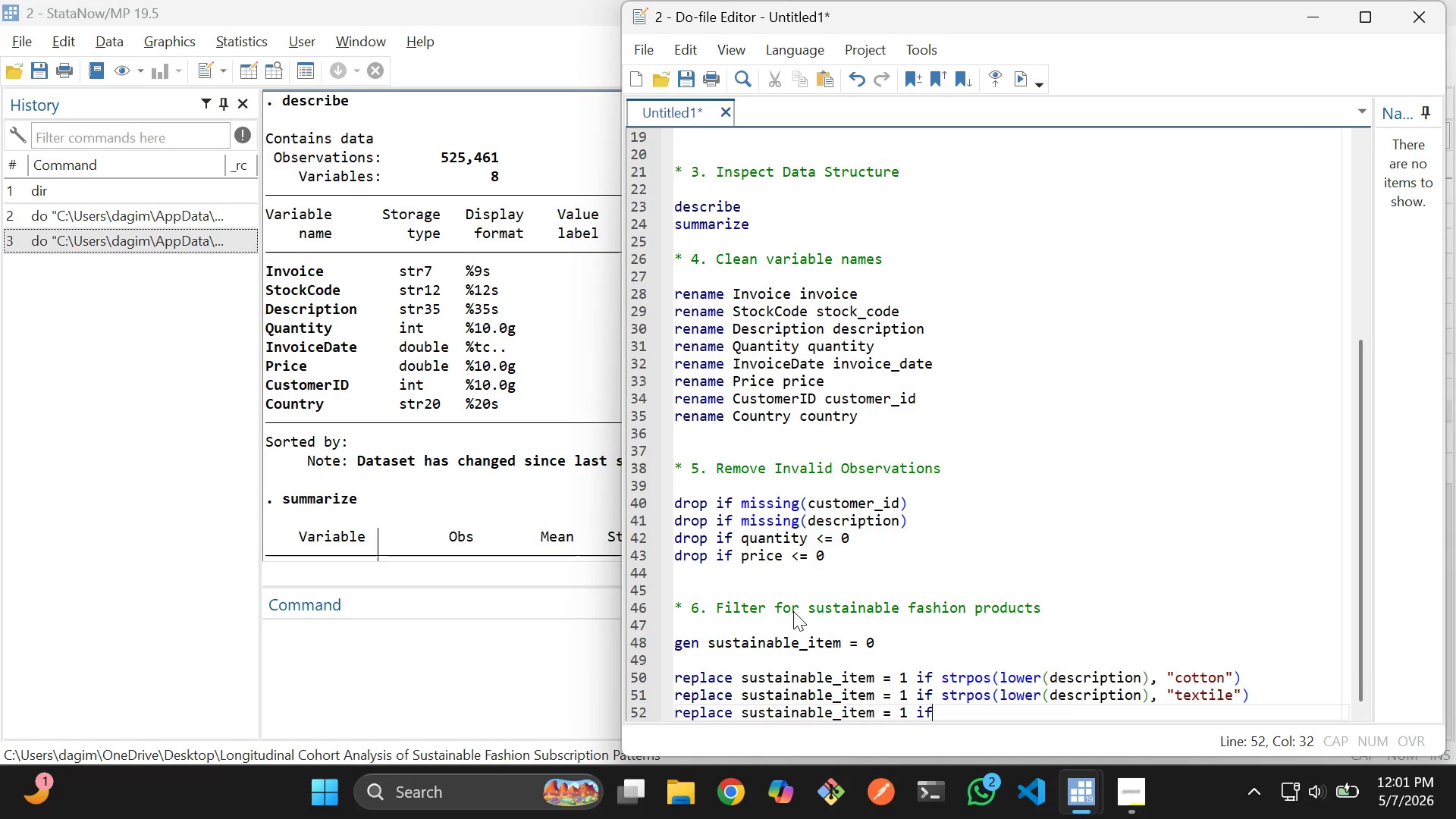 
type( st)
 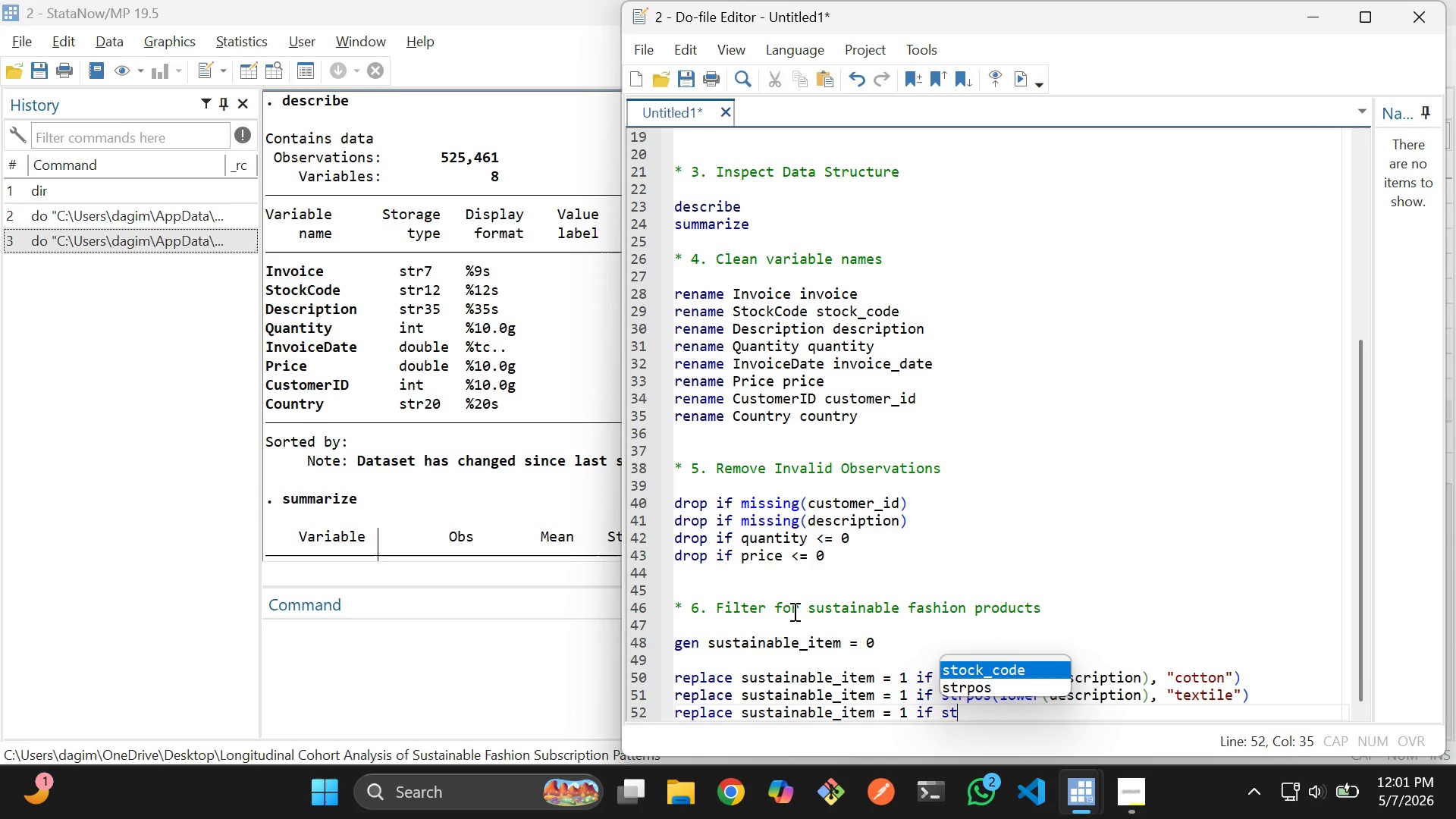 
key(ArrowDown)
 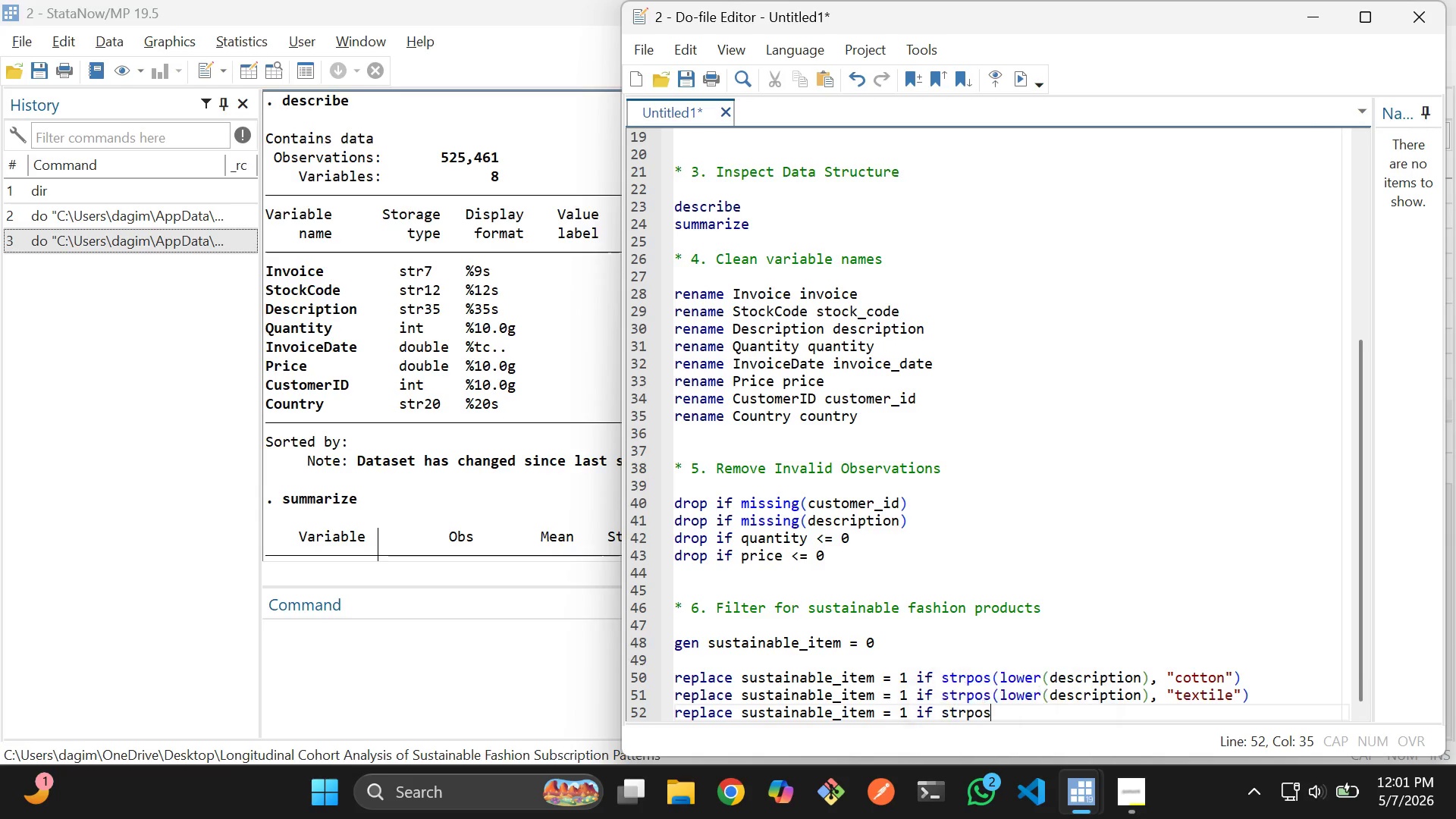 
key(Enter)
 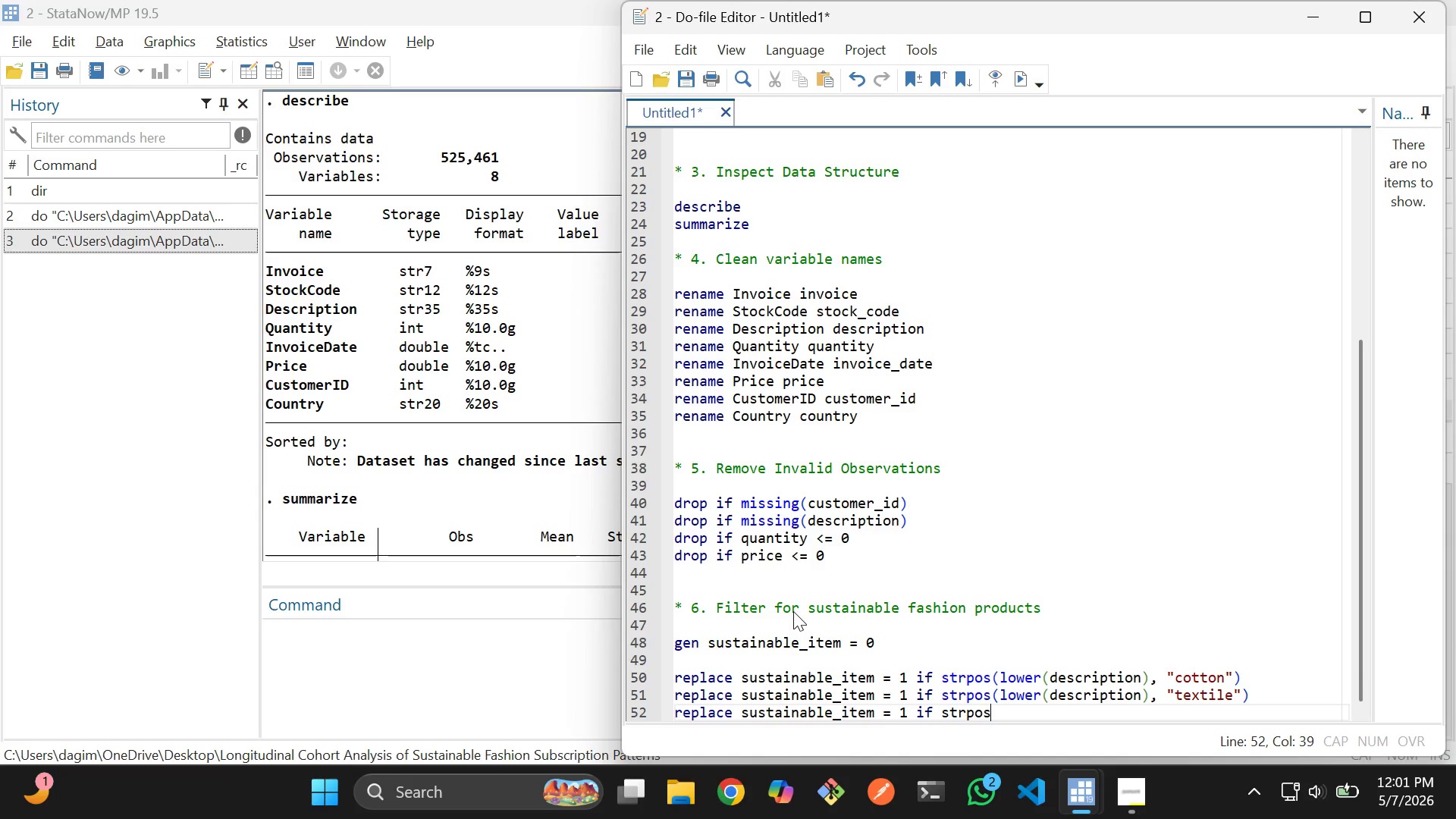 
type())
key(Backspace)
type((lower(desc)
key(Tab)
 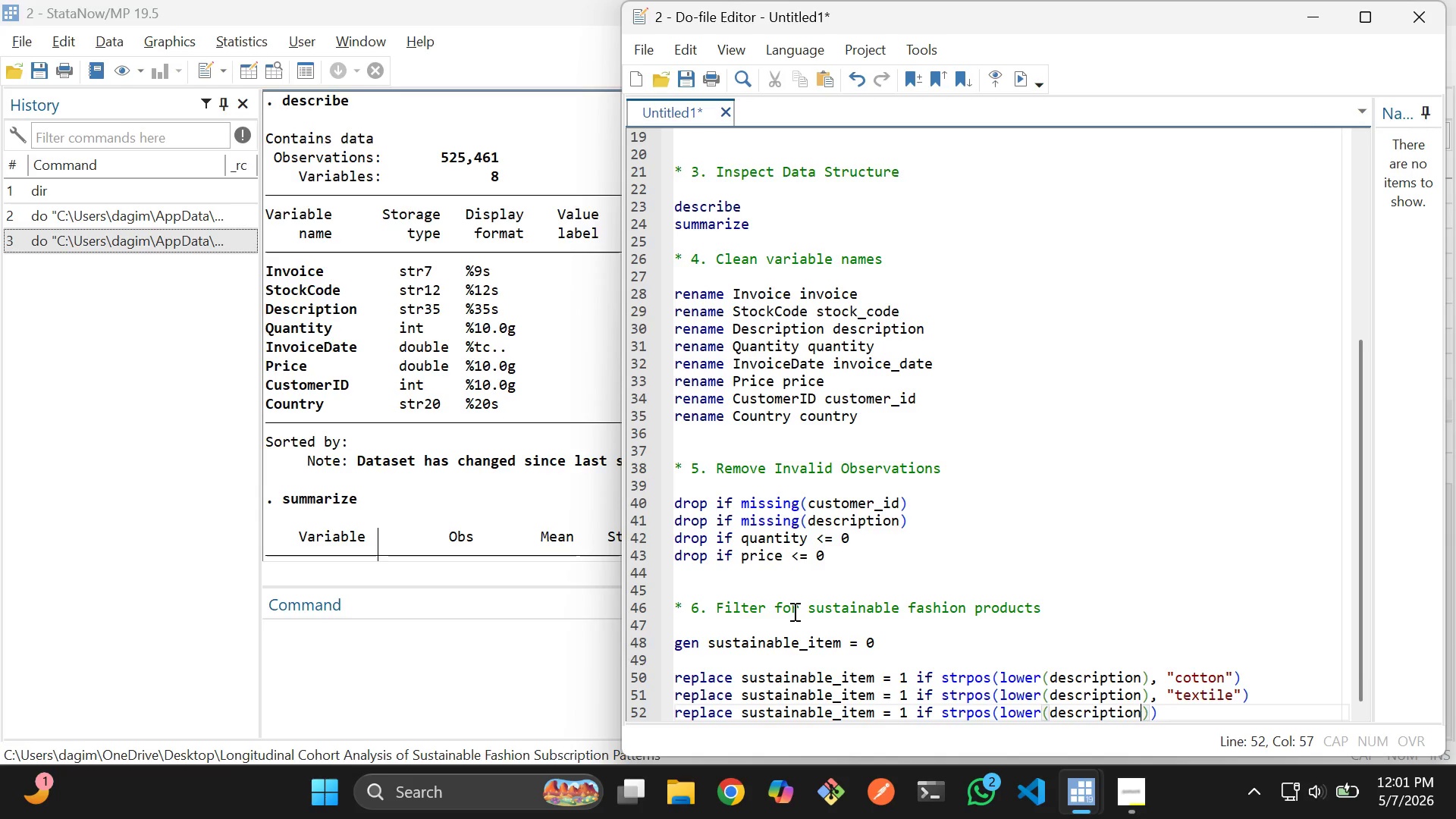 
key(ArrowRight)
 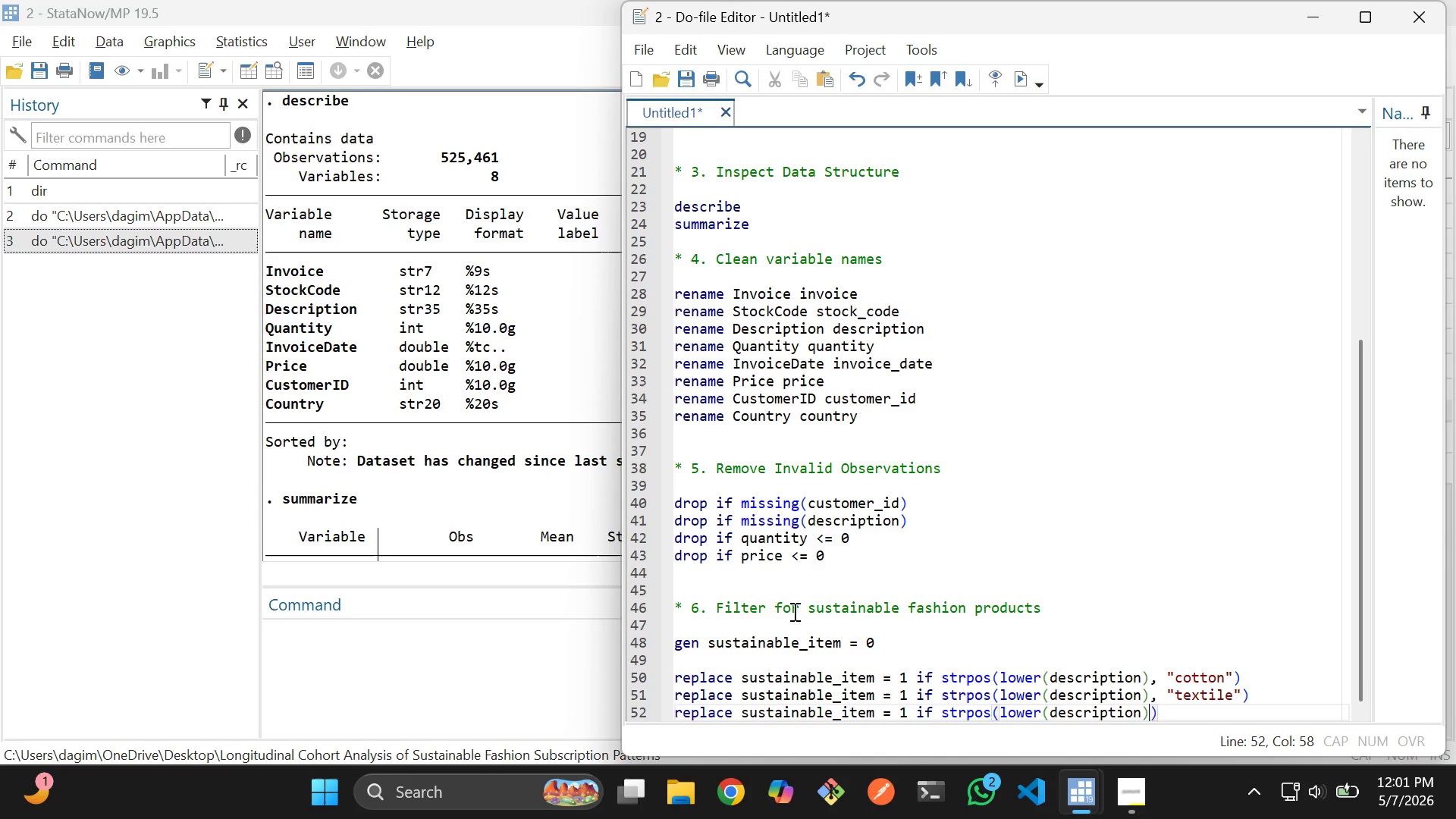 
key(Comma)
 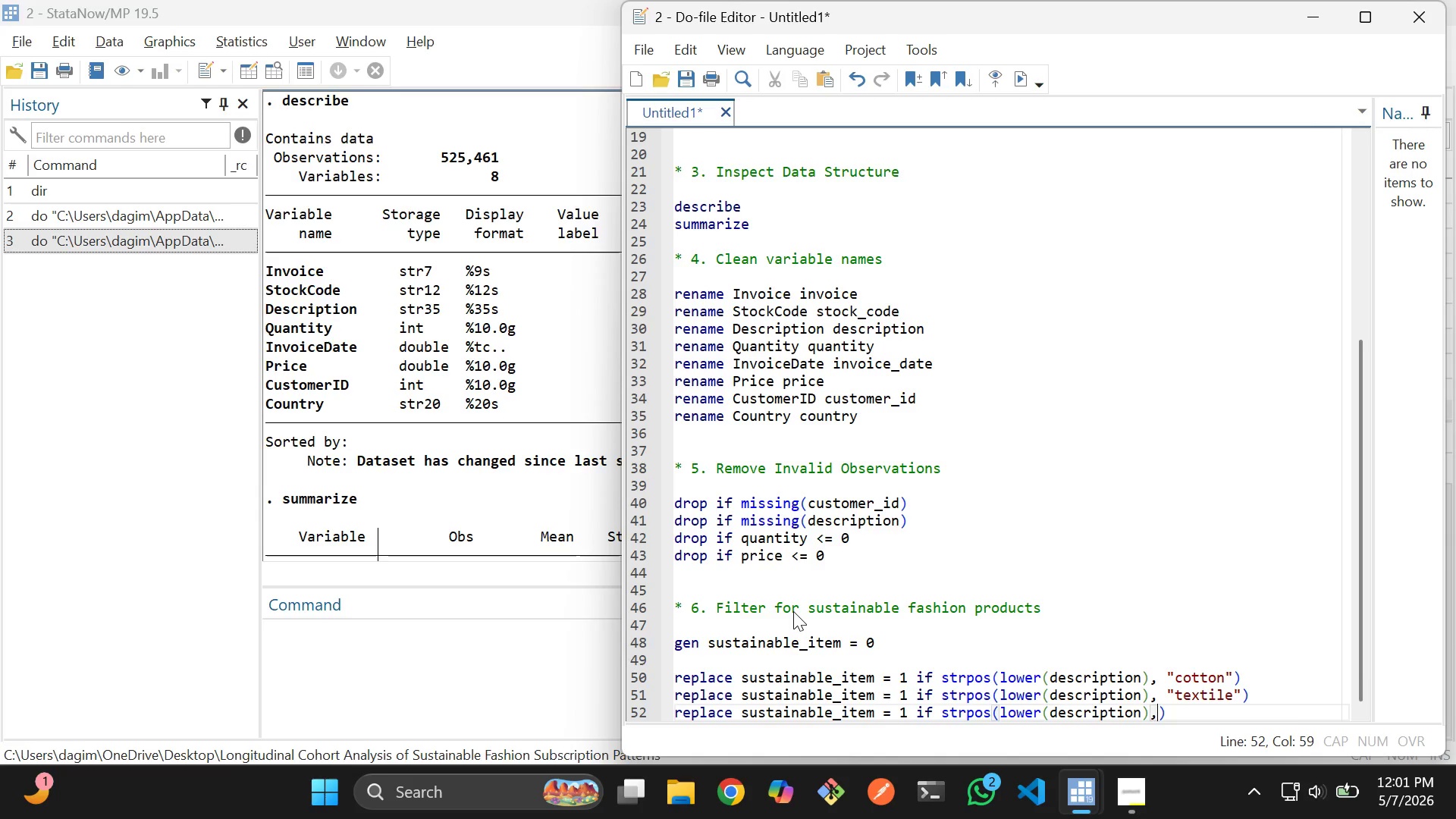 
key(Space)
 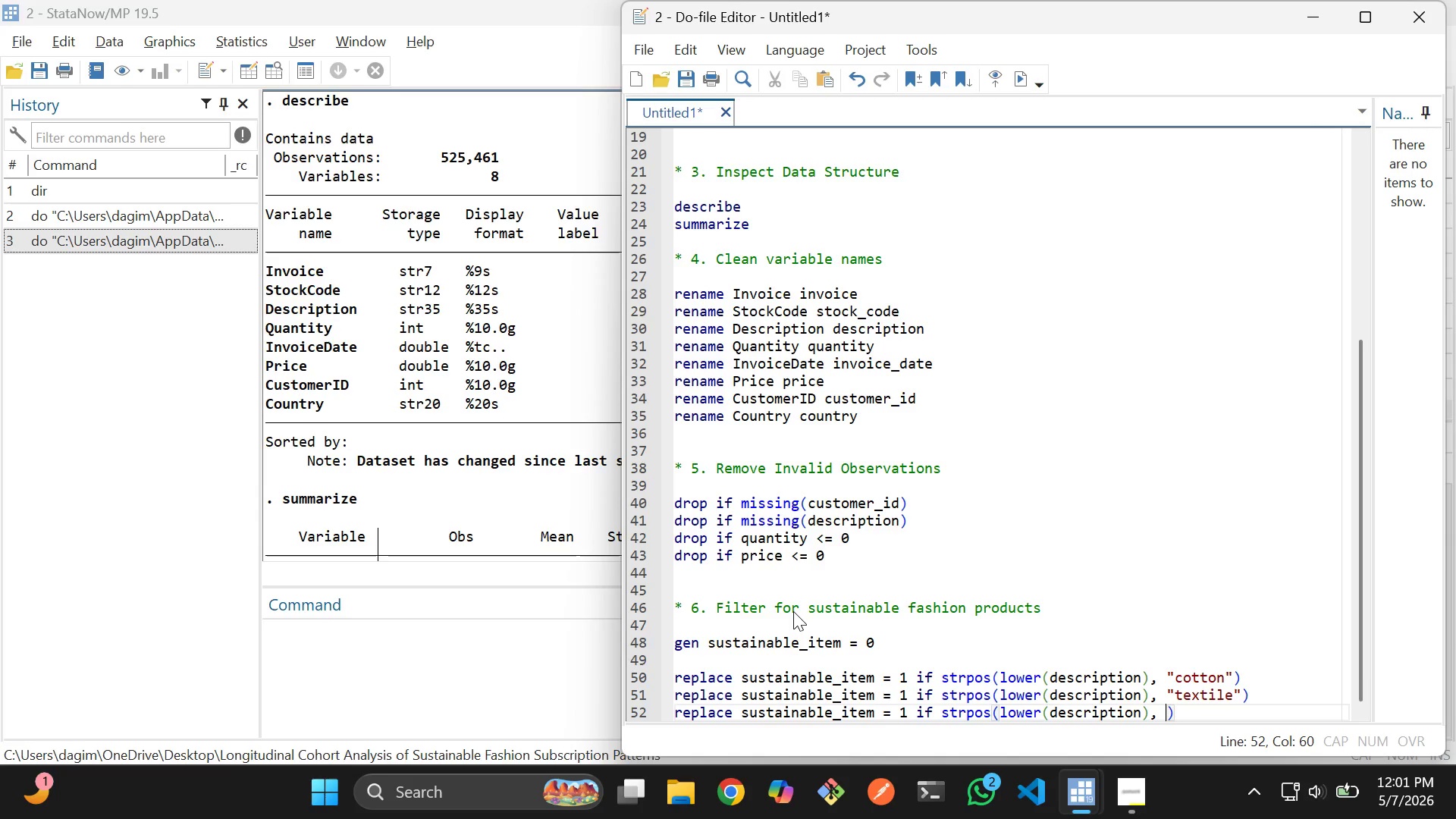 
key(Shift+Quote)
 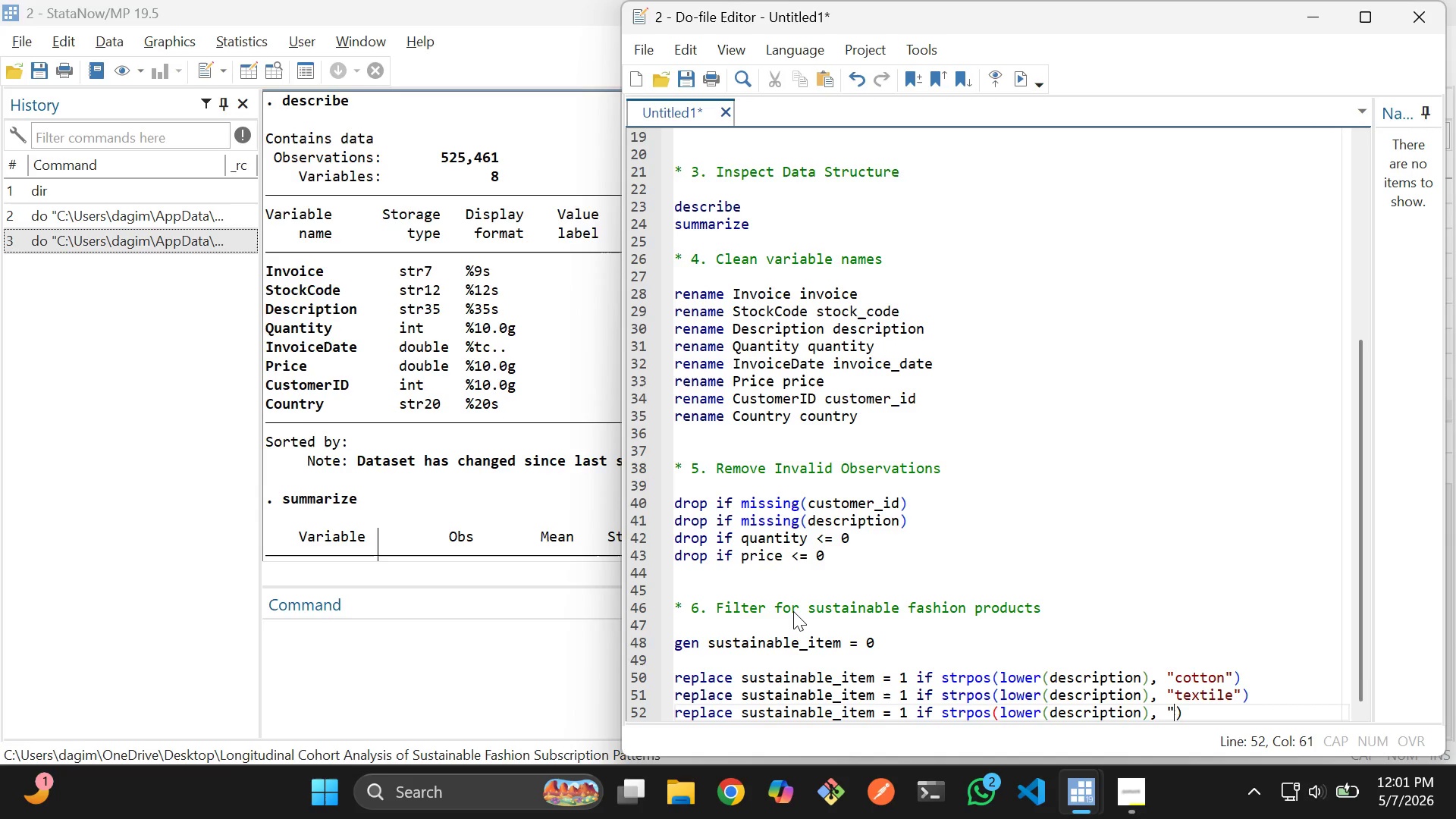 
key(Shift+Quote)
 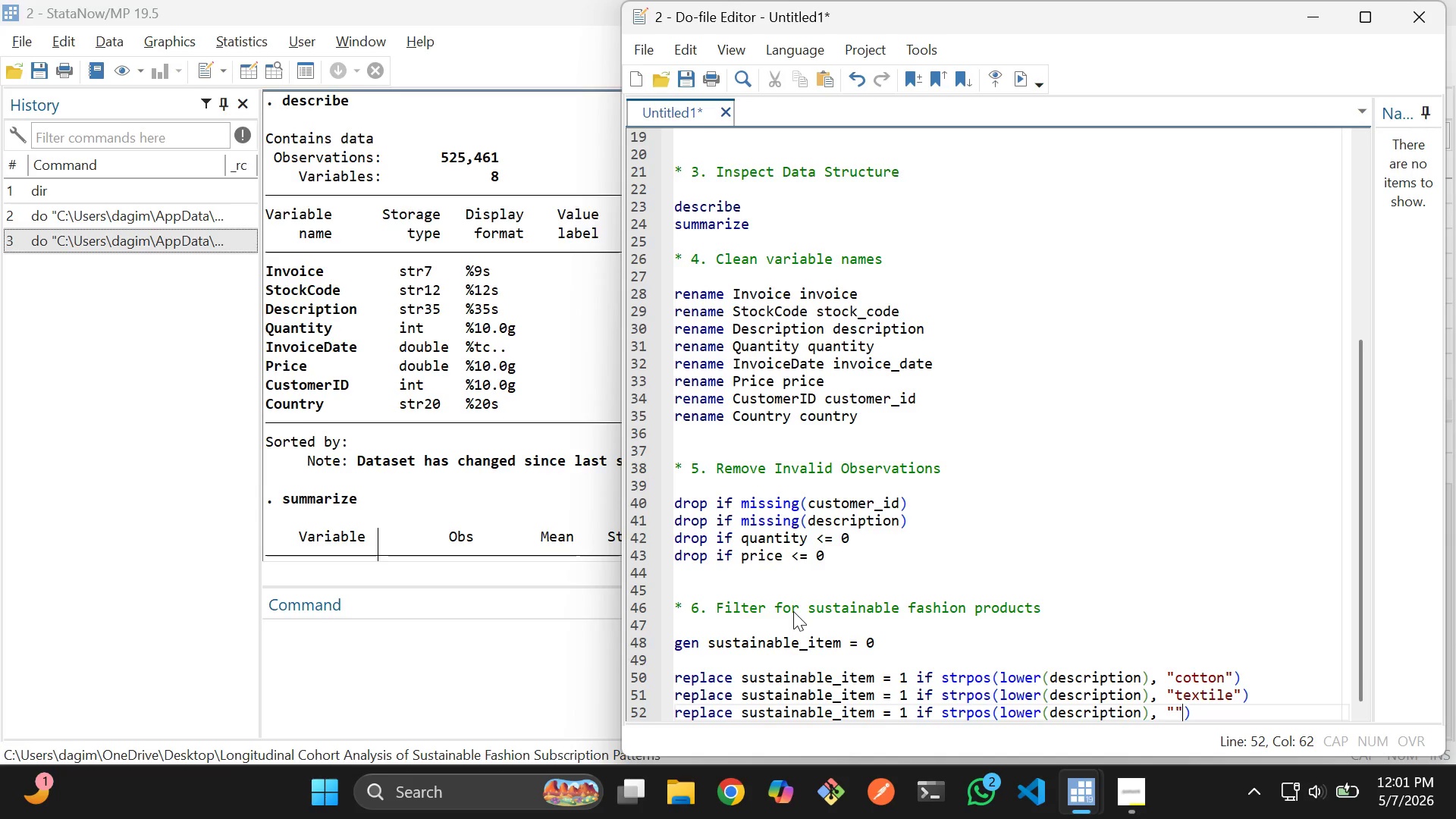 
key(ArrowLeft)
 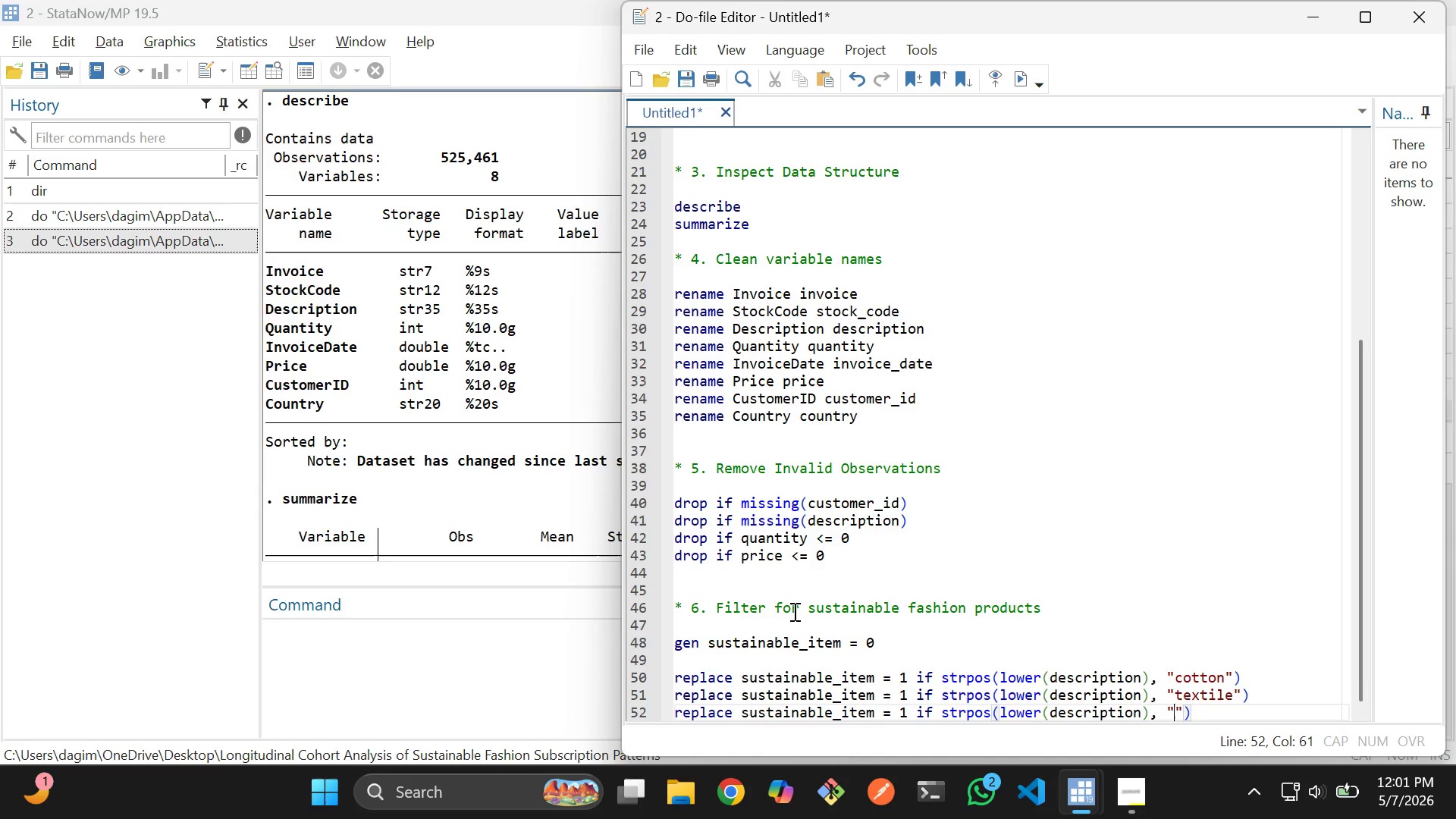 
type(fabric)
 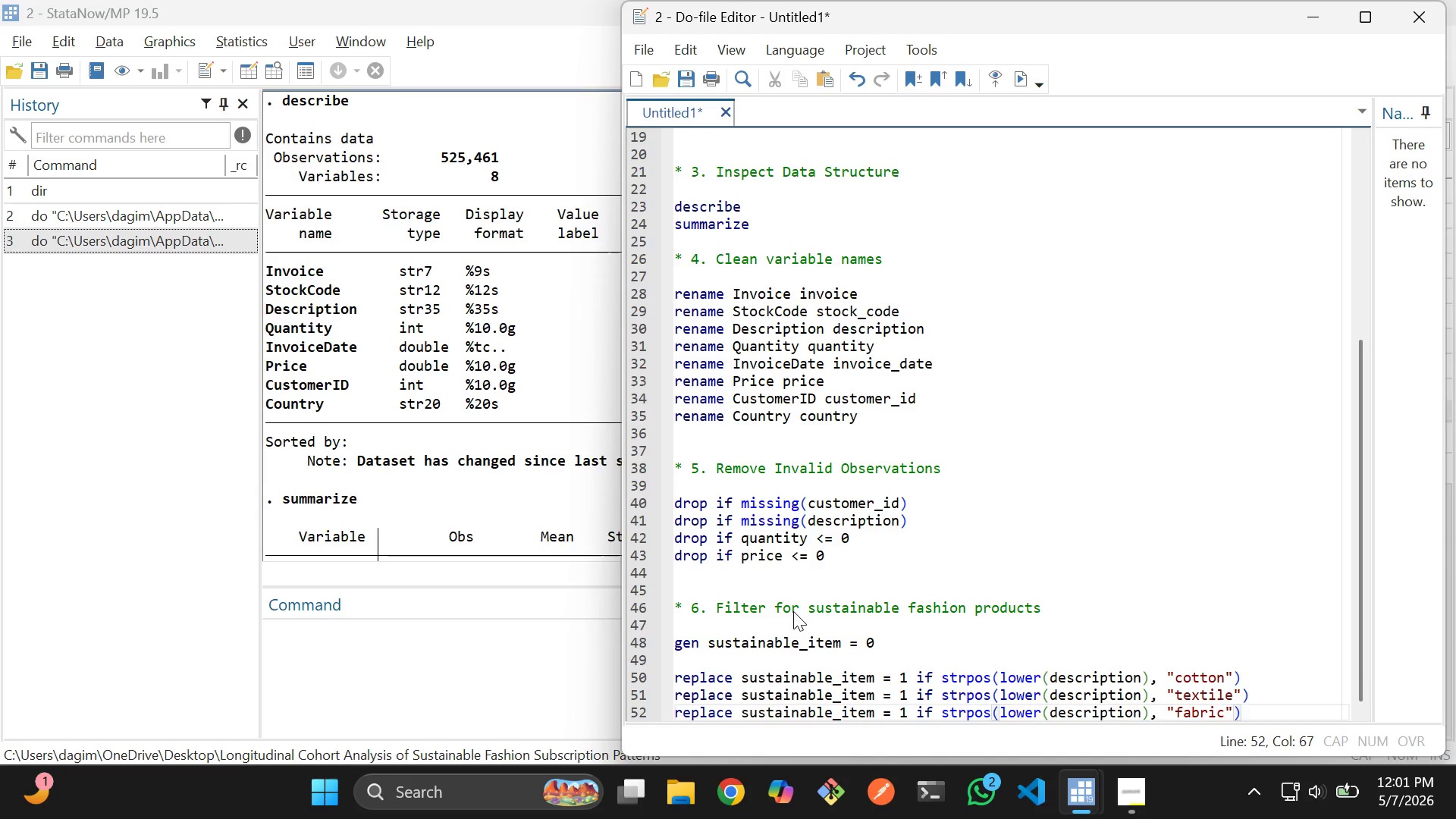 
key(ArrowRight)
 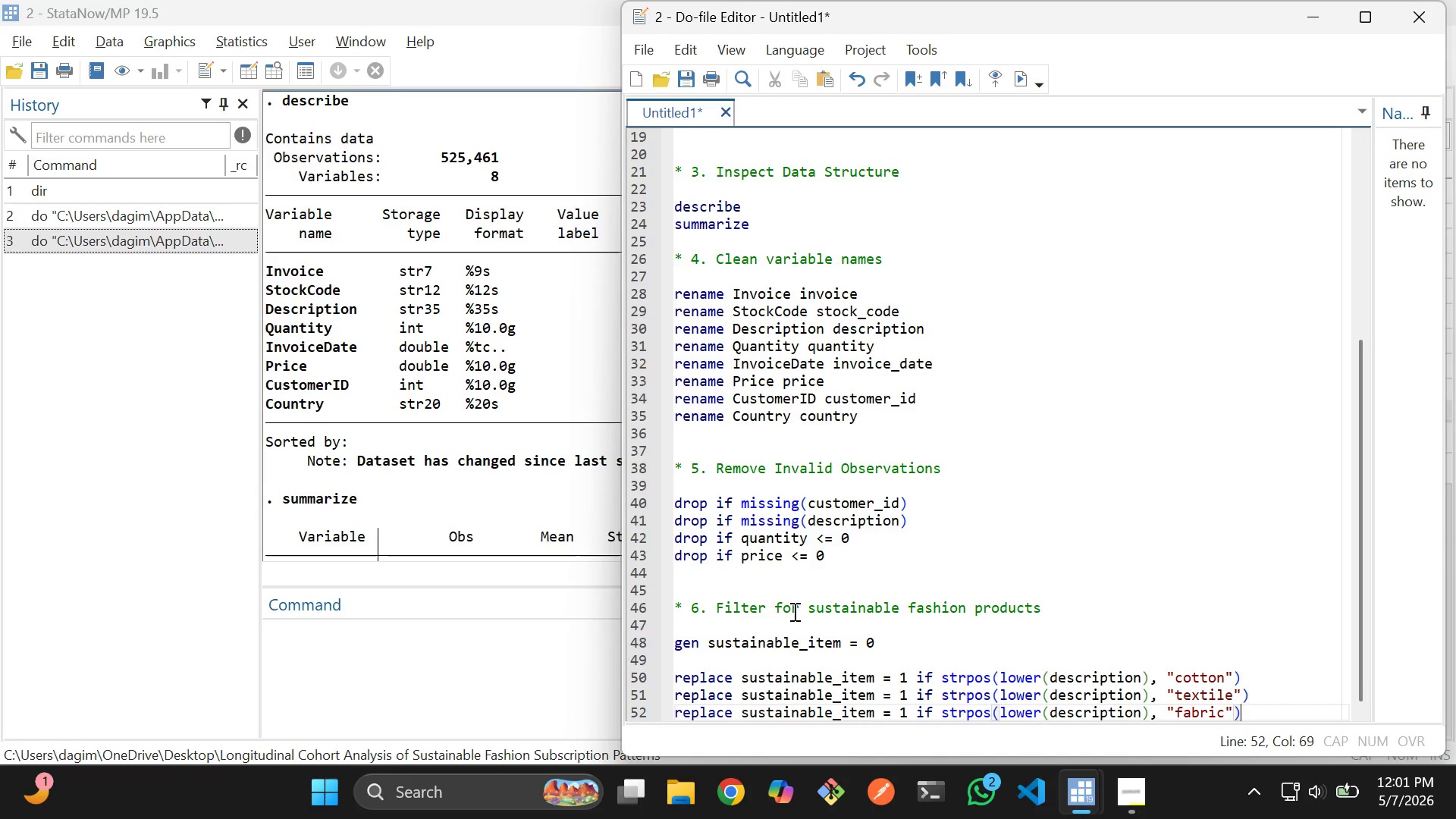 
key(ArrowRight)
 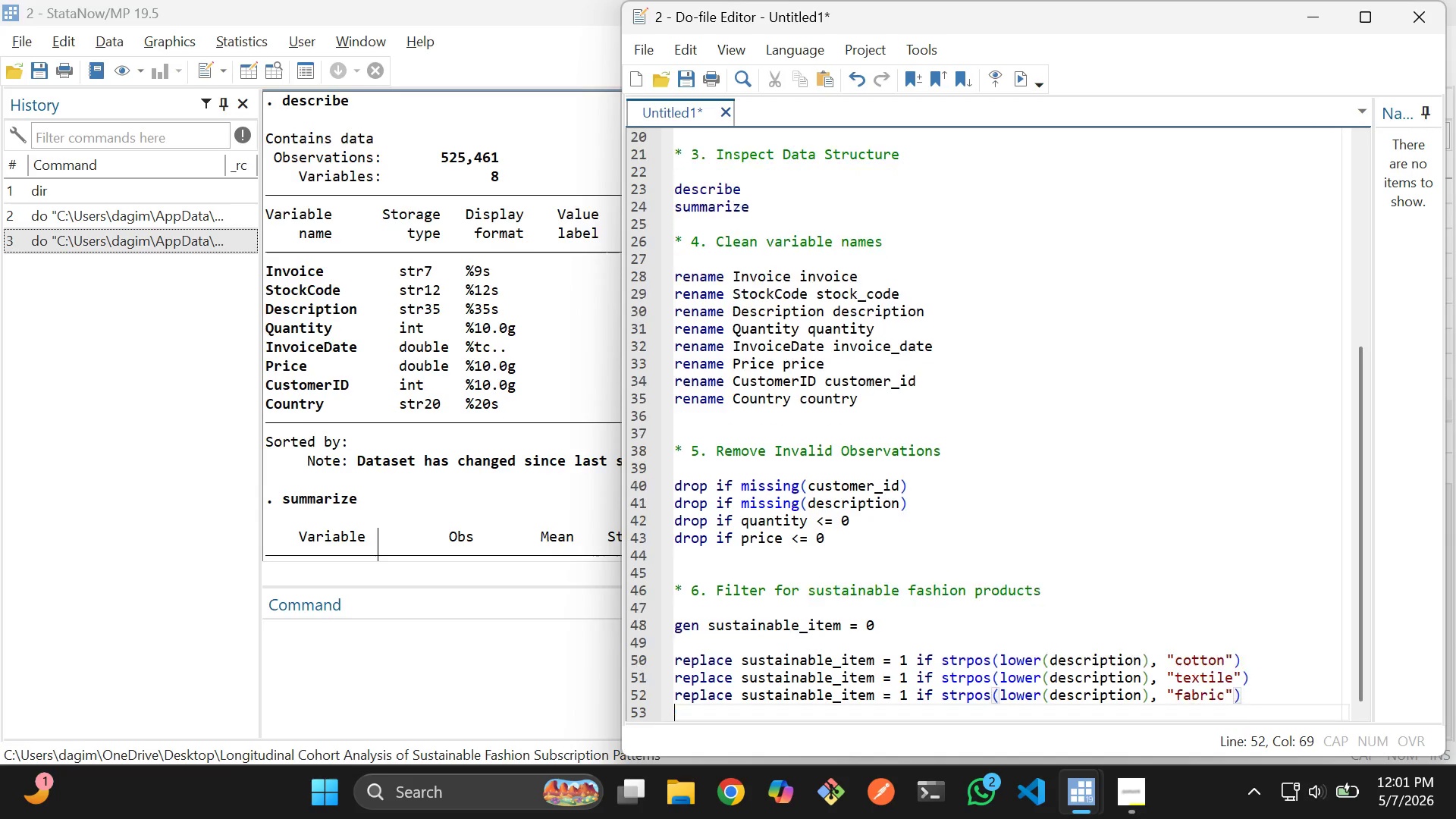 
key(Enter)
 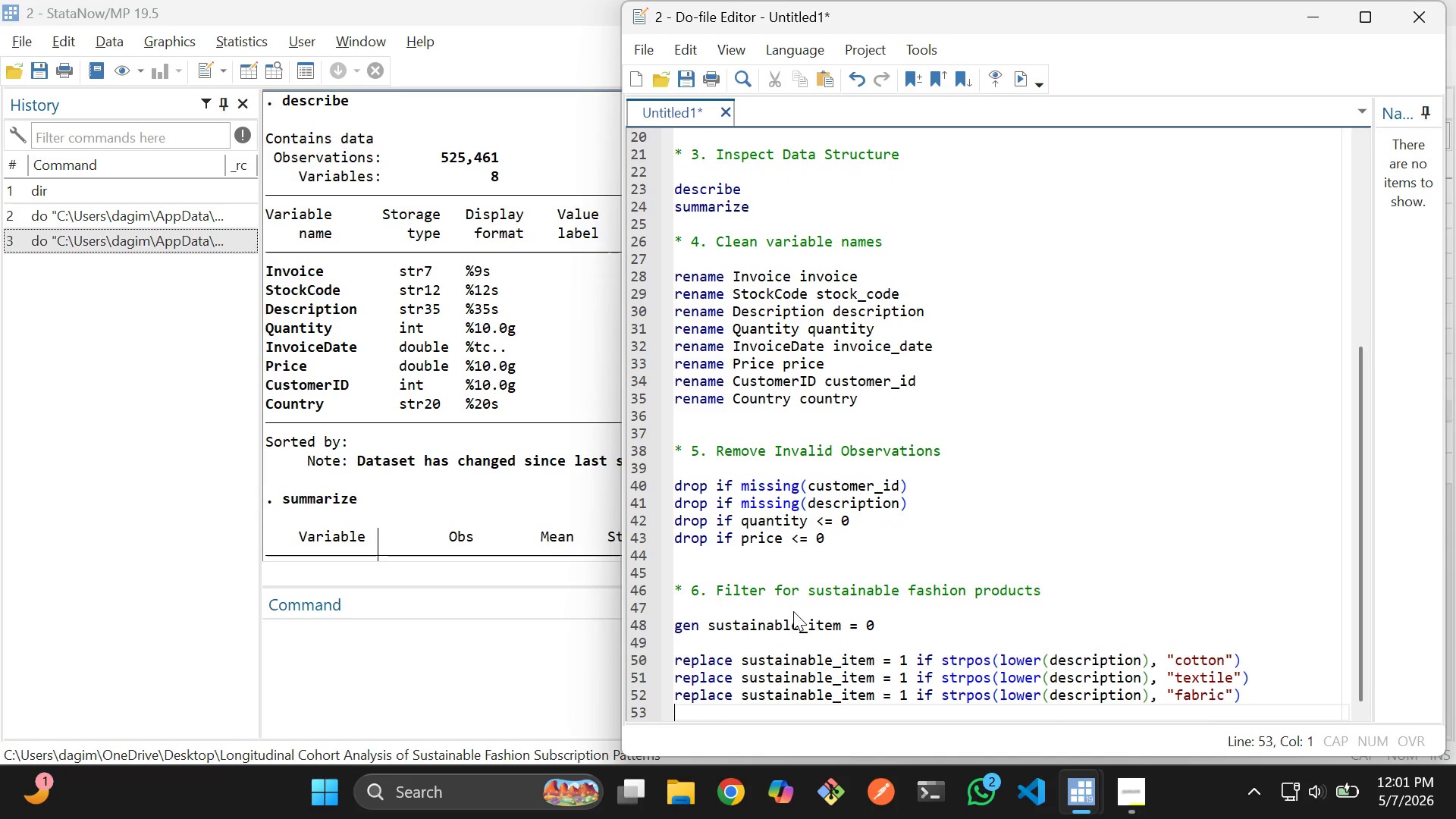 
type(replace )
 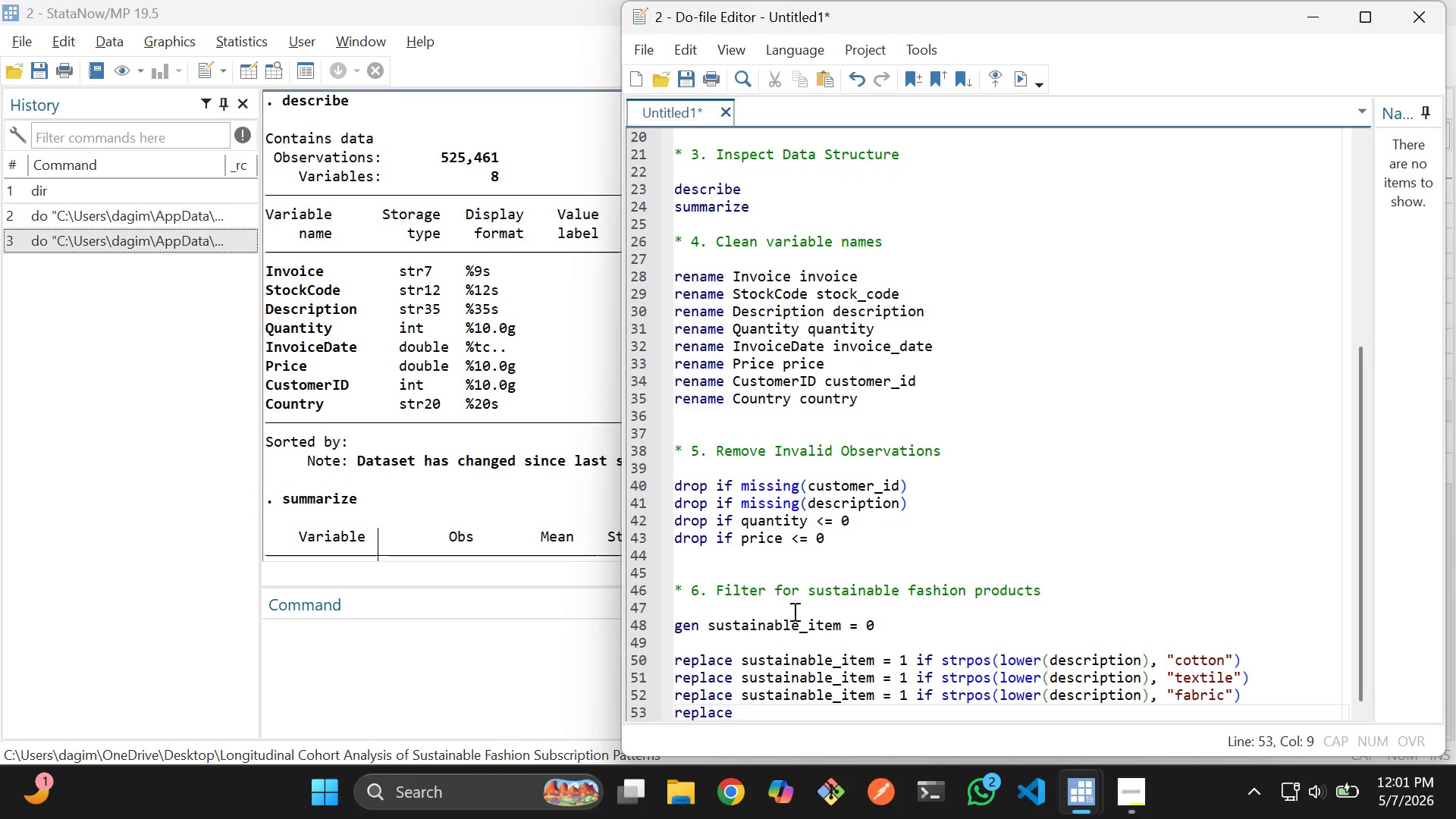 
hold_key(key=ShiftLeft, duration=0.36)
 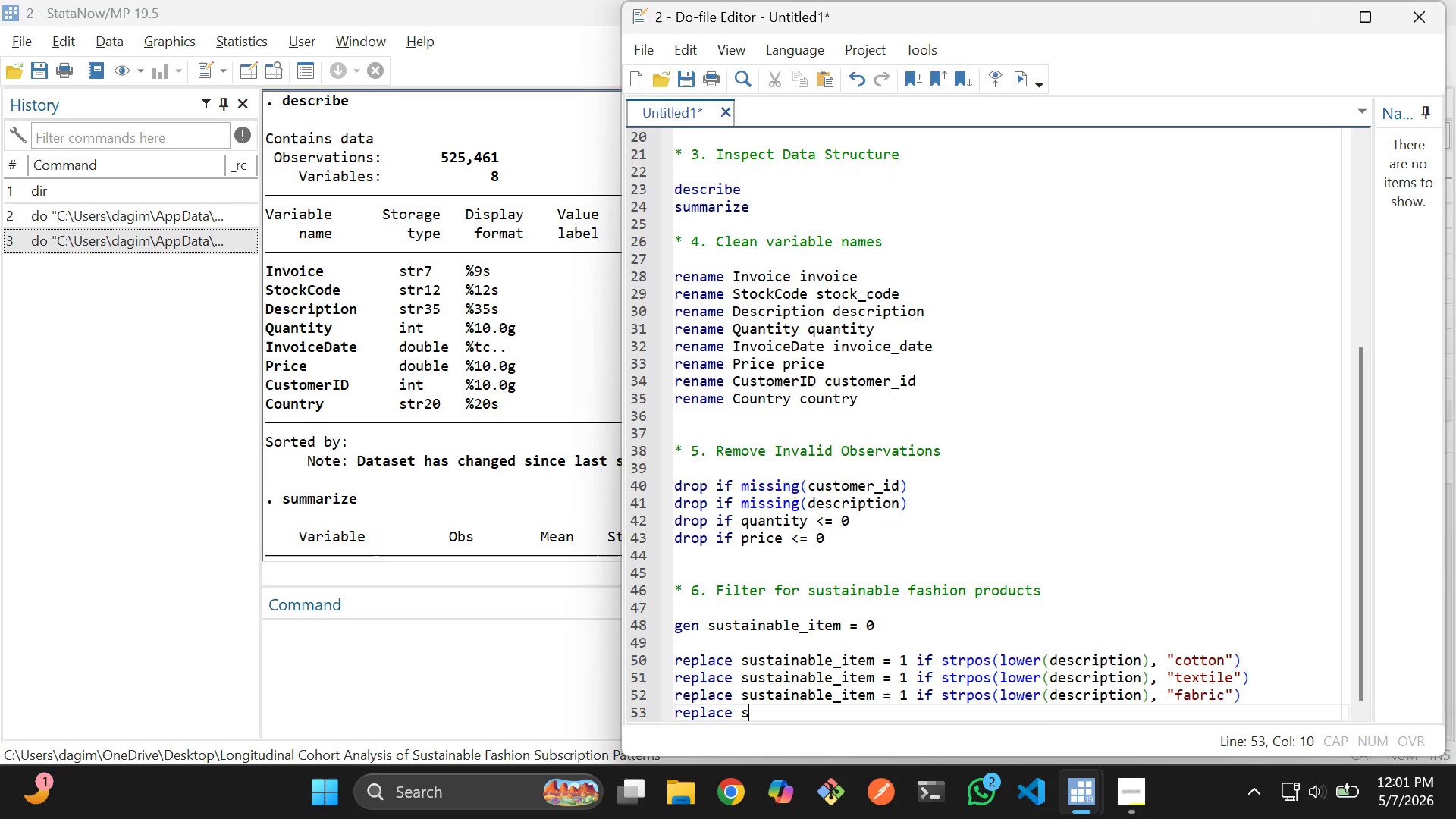 
type(sus)
 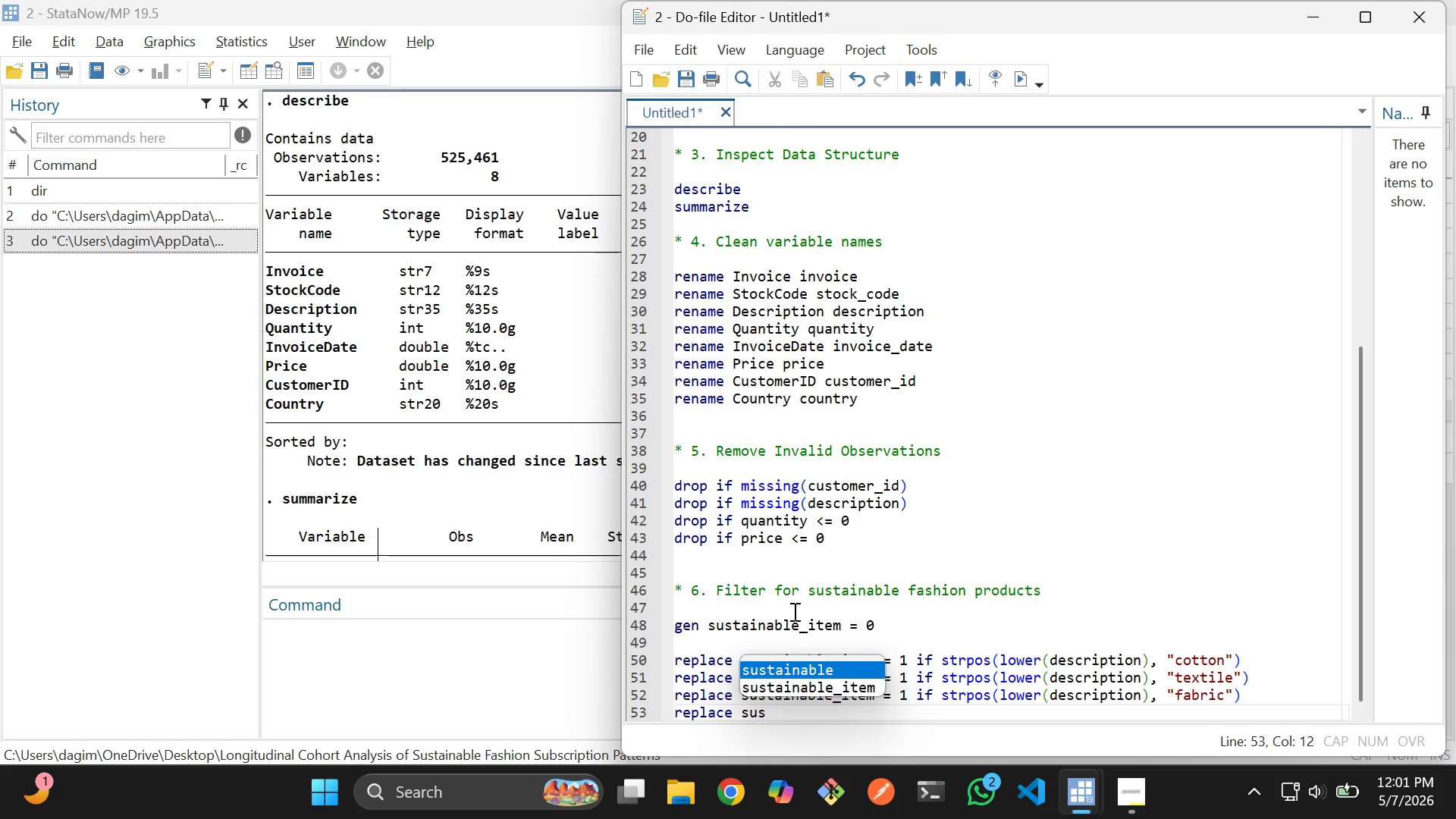 
key(ArrowDown)
 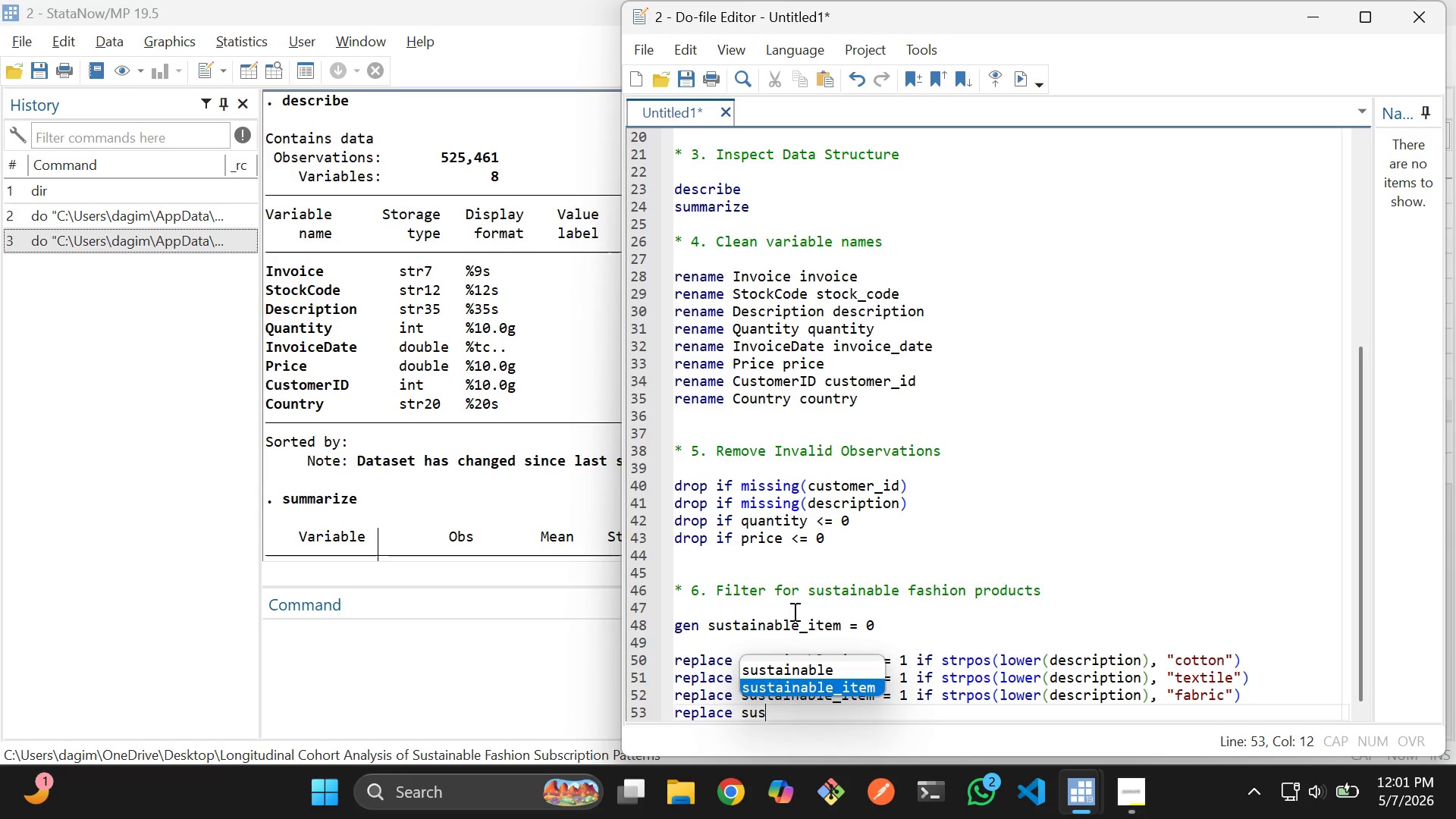 
key(Enter)
 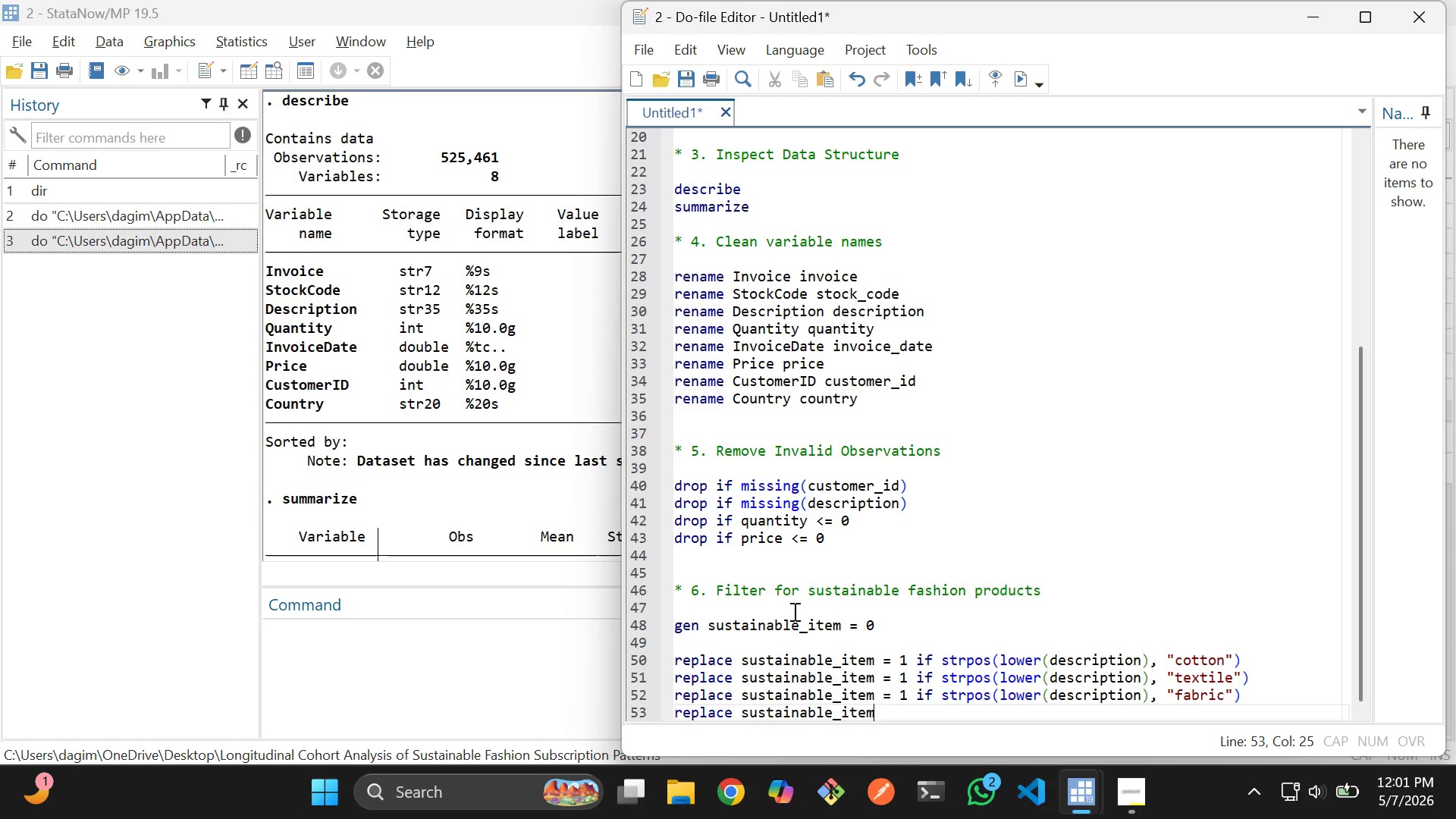 
type( = 1 if )
 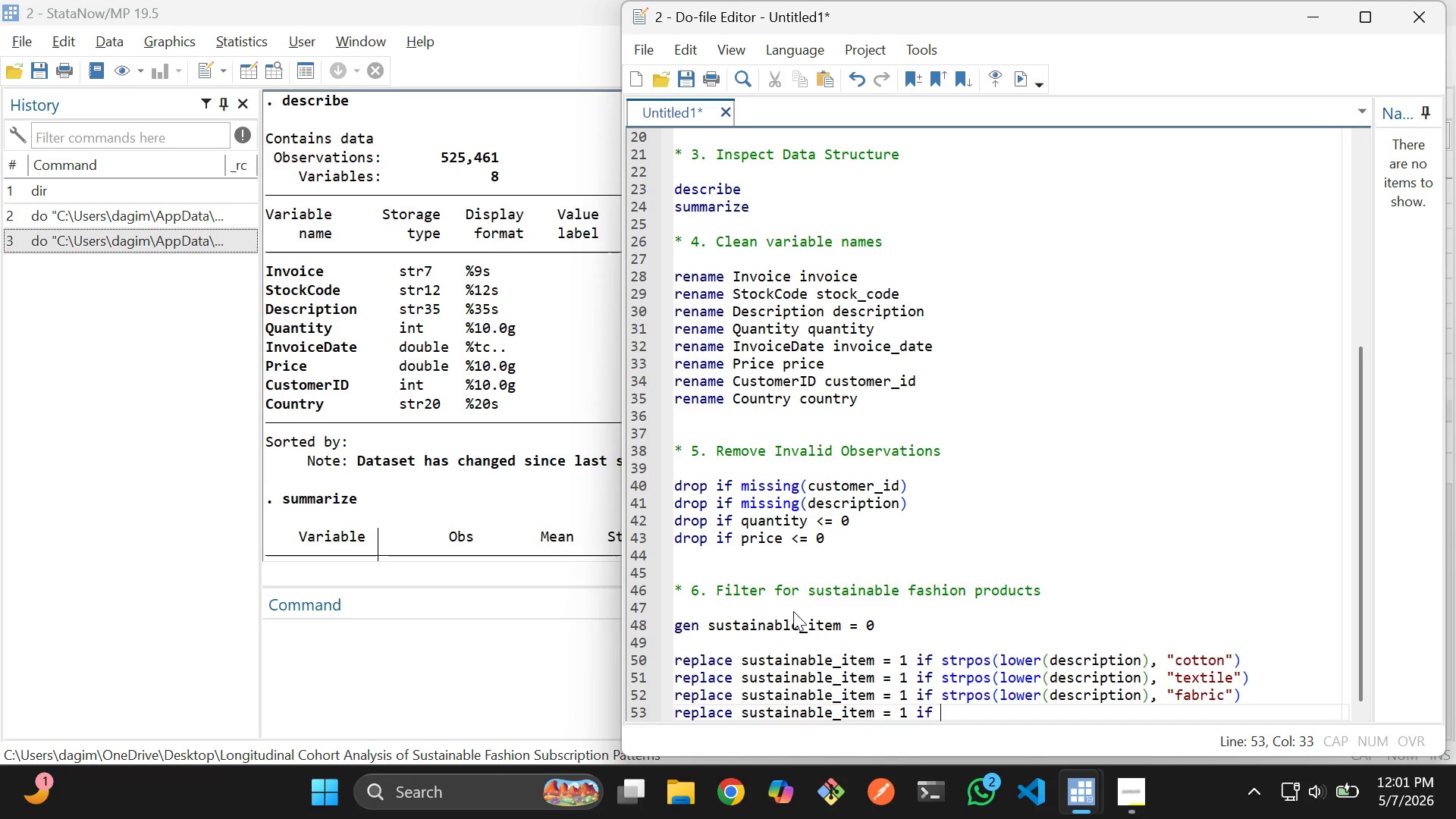 
type(str)
key(Tab)
type())
key(Backspace)
type((lower()
 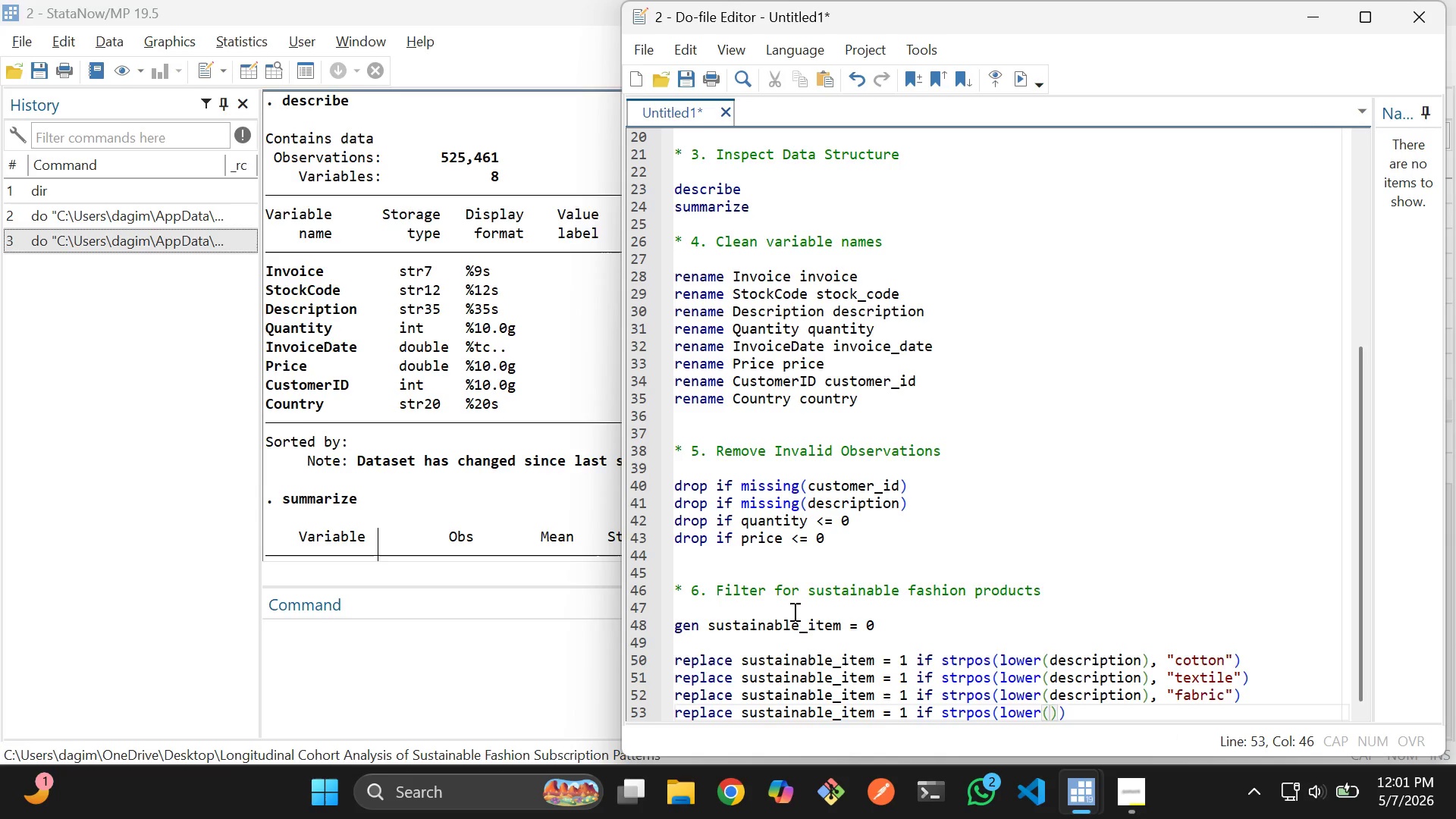 
type(des)
key(Tab)
 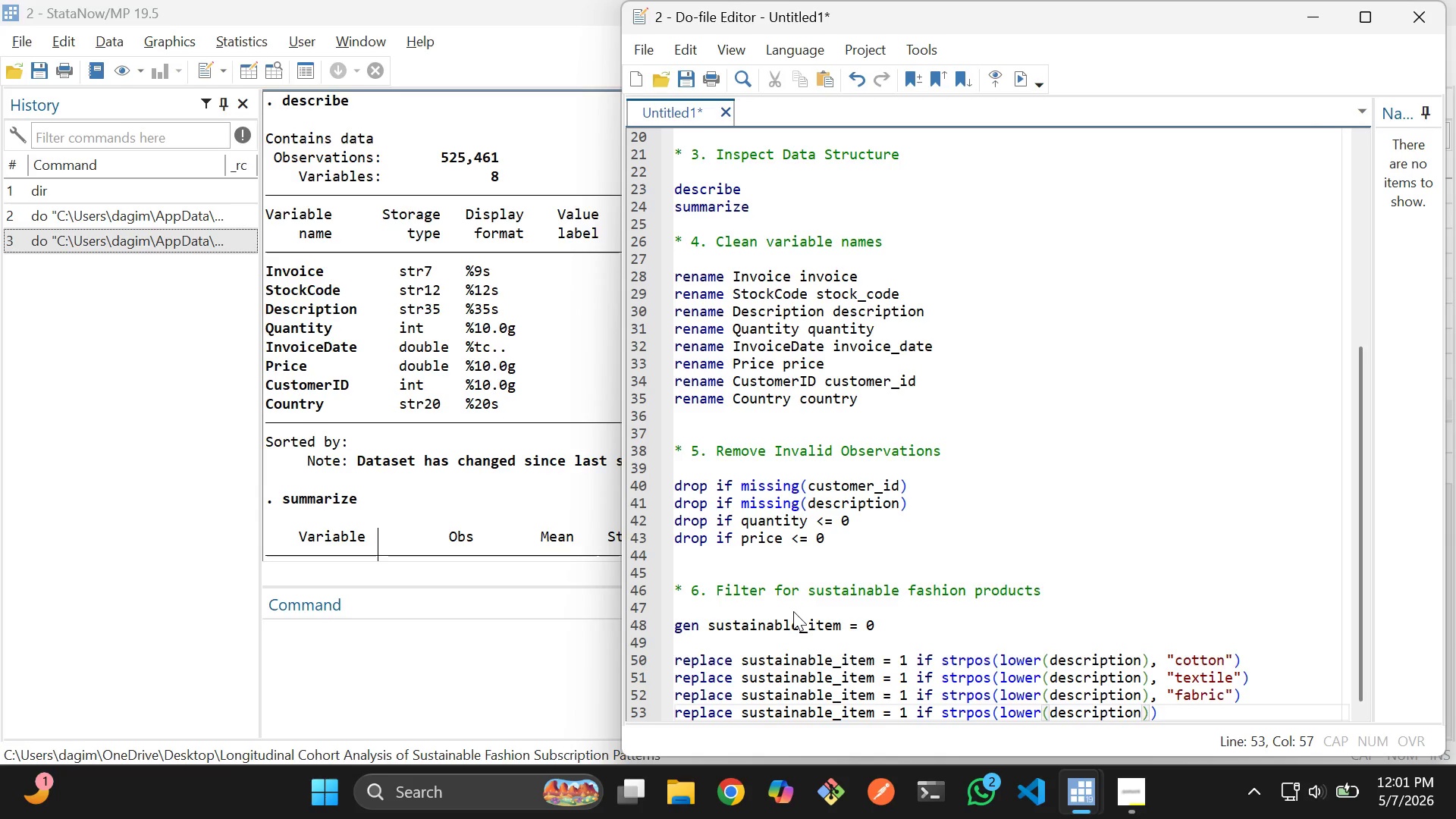 
key(ArrowRight)
 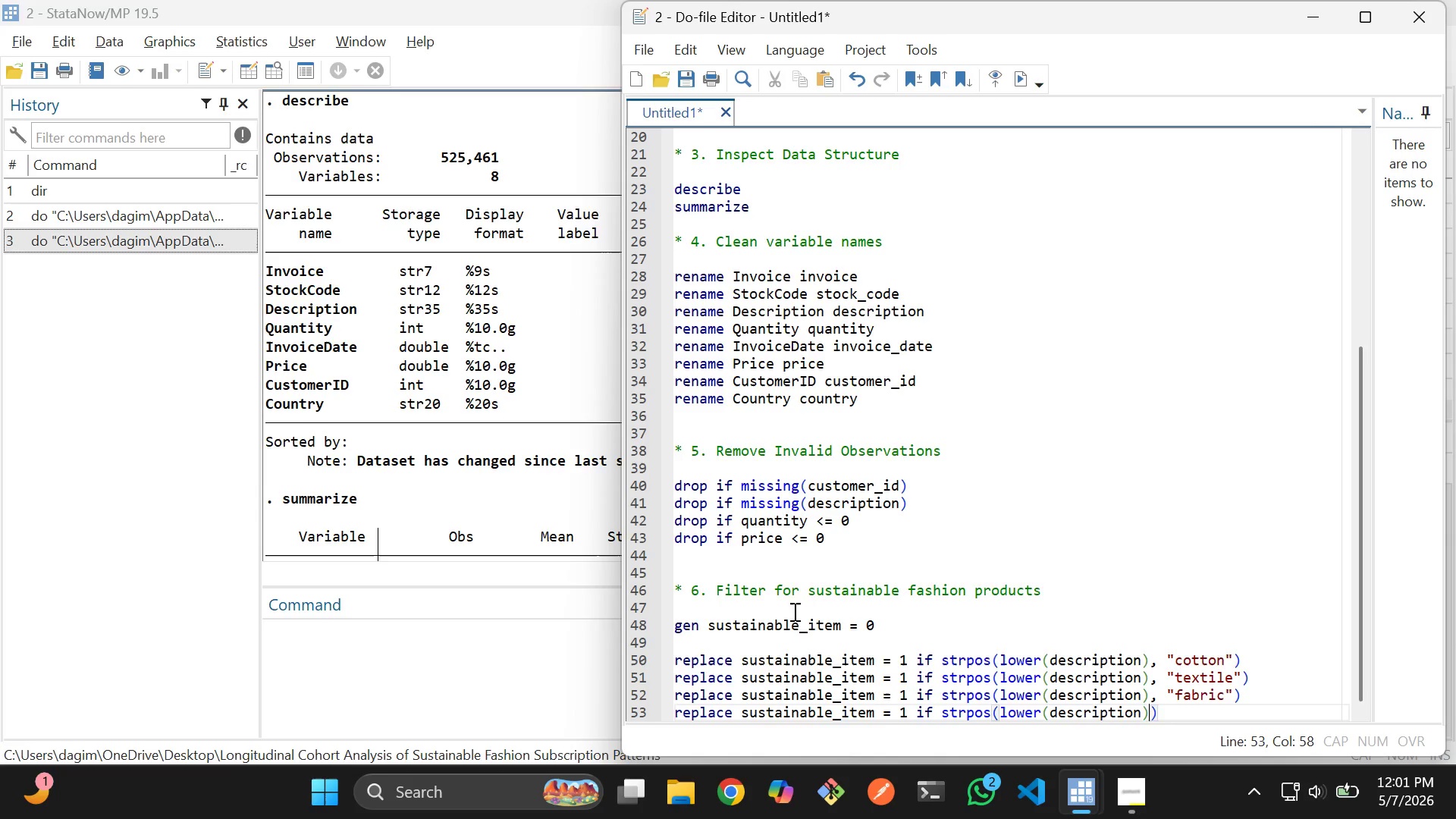 
key(Comma)
 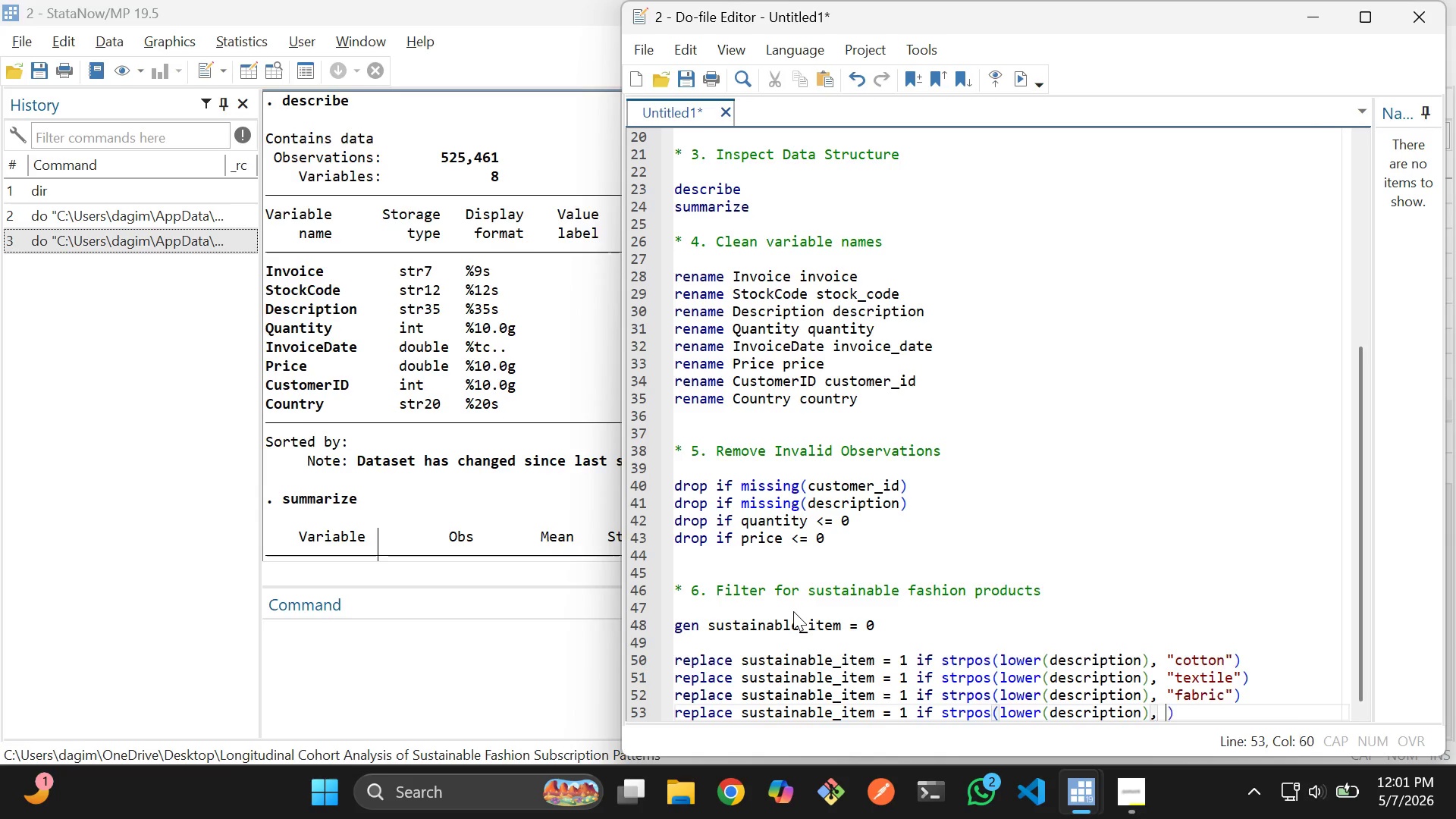 
key(Space)
 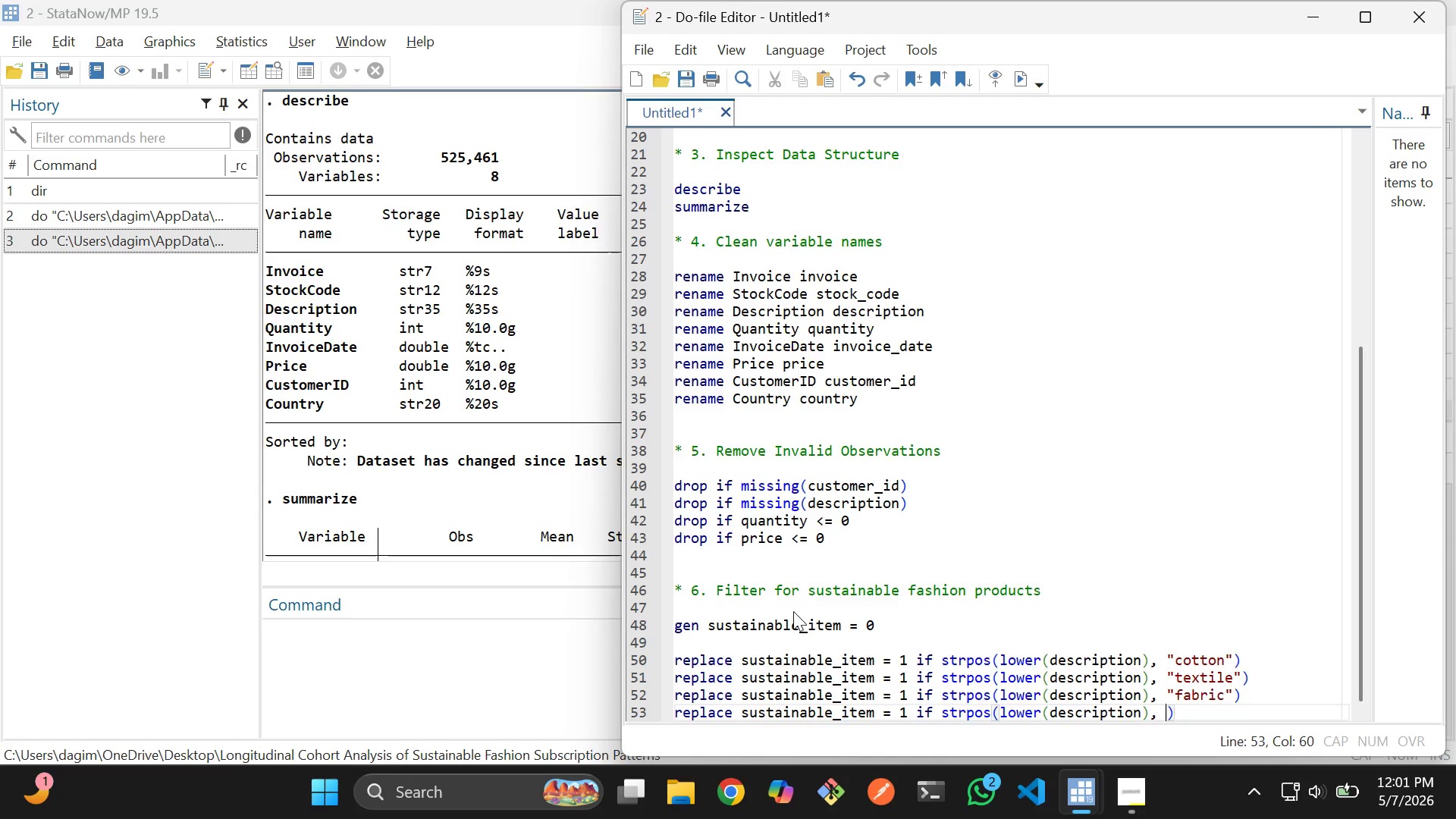 
key(Shift+ShiftLeft)
 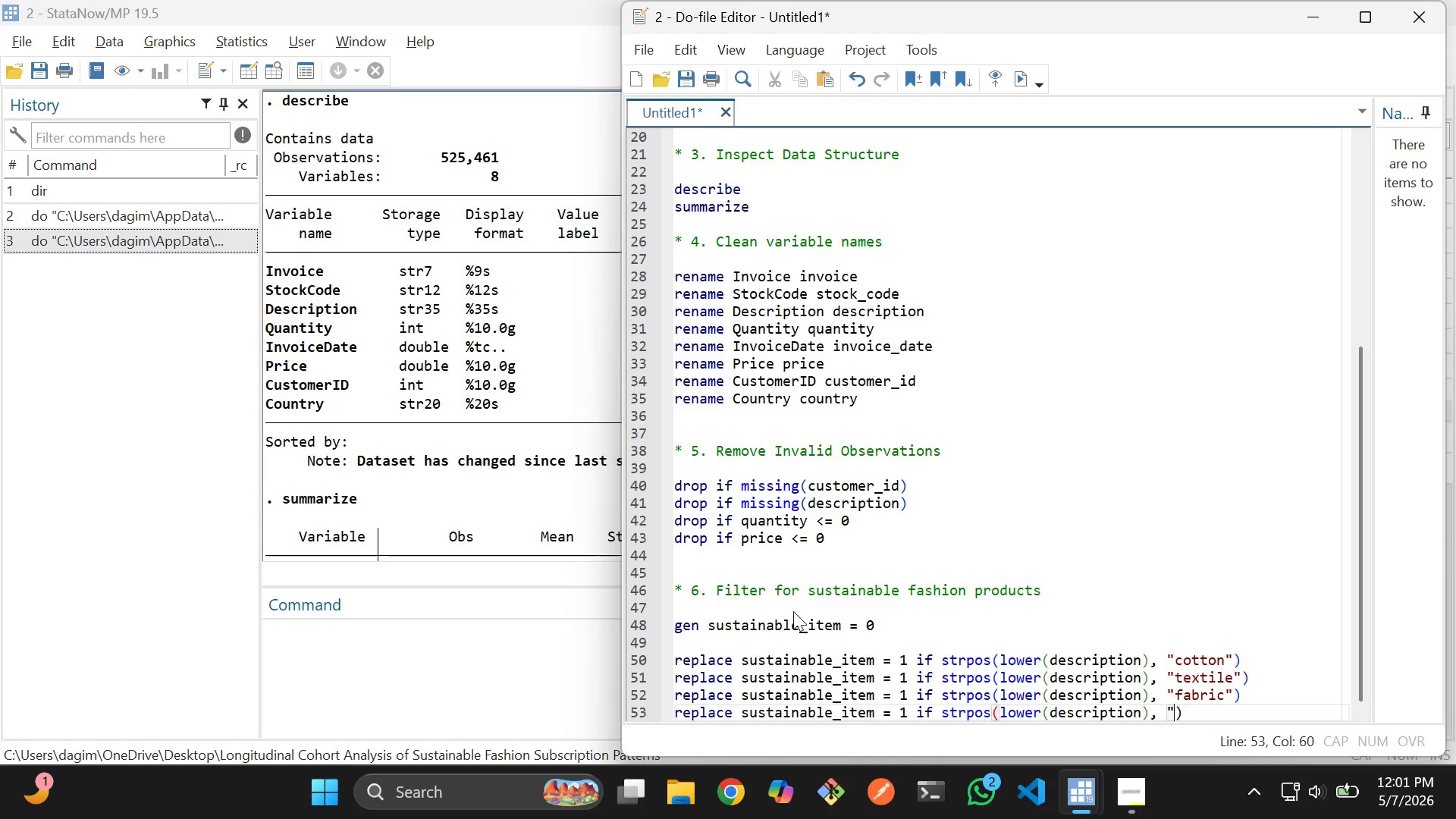 
key(Shift+Quote)
 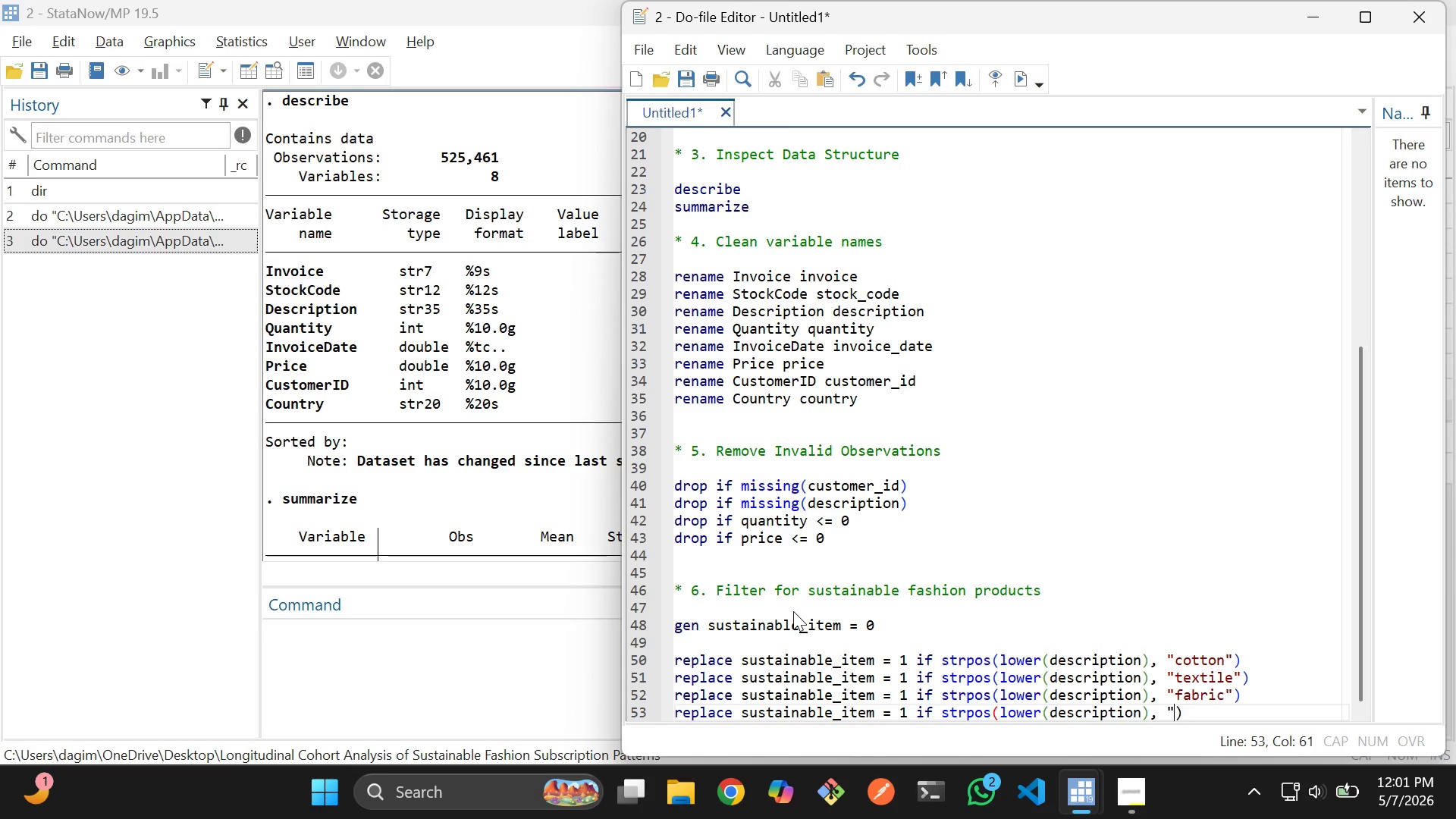 
key(Shift+Quote)
 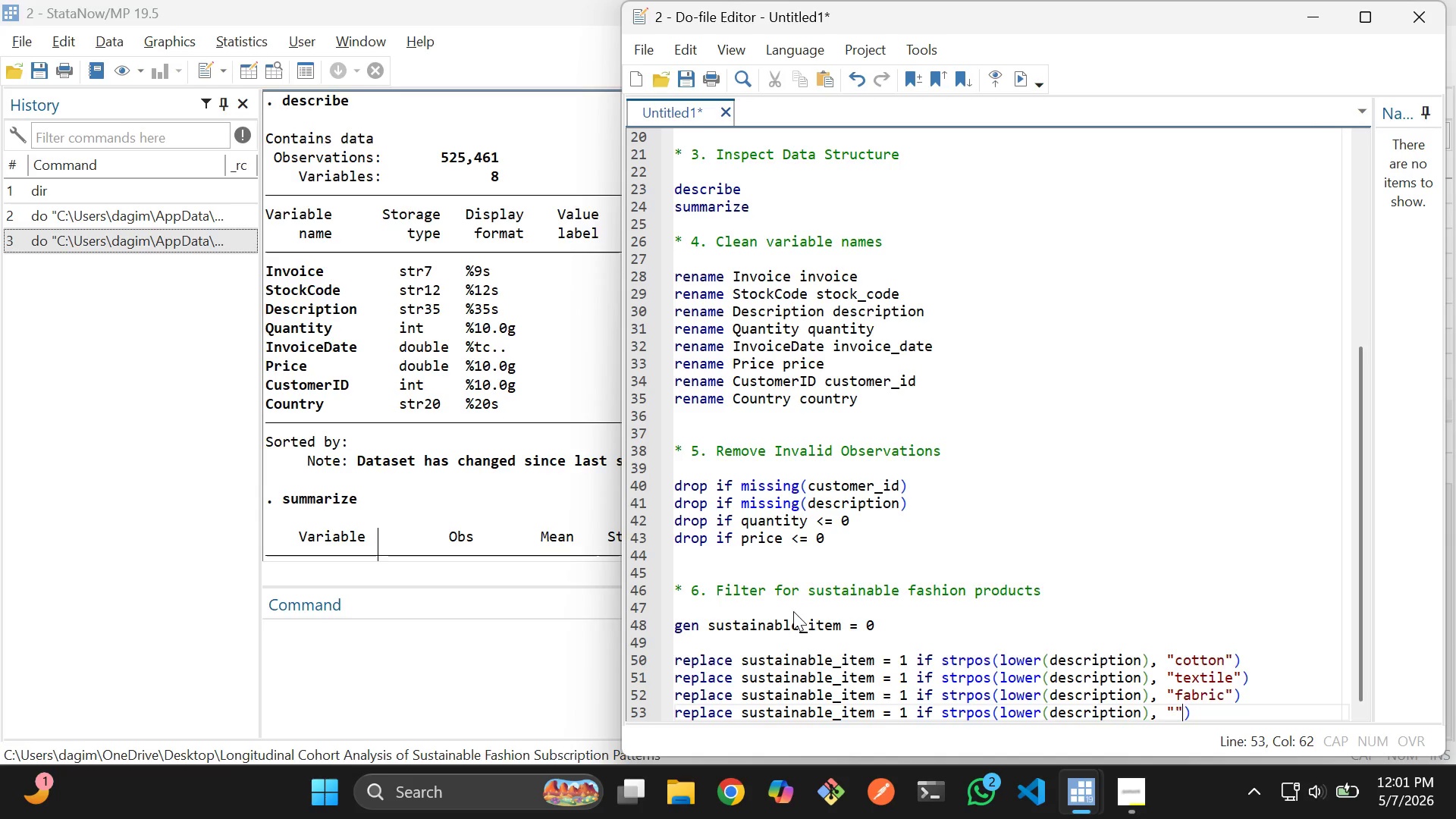 
key(ArrowLeft)
 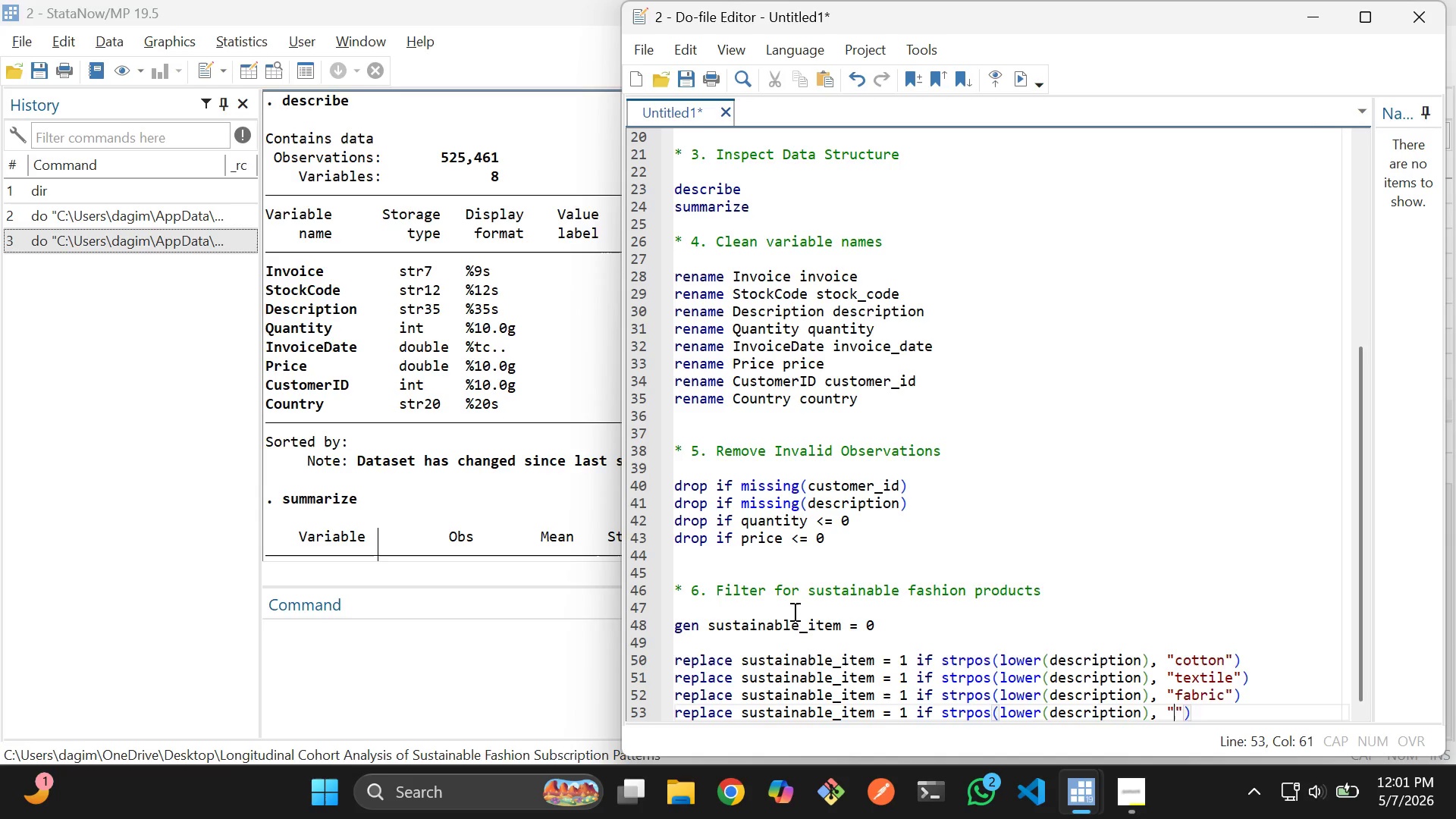 
type(bag)
 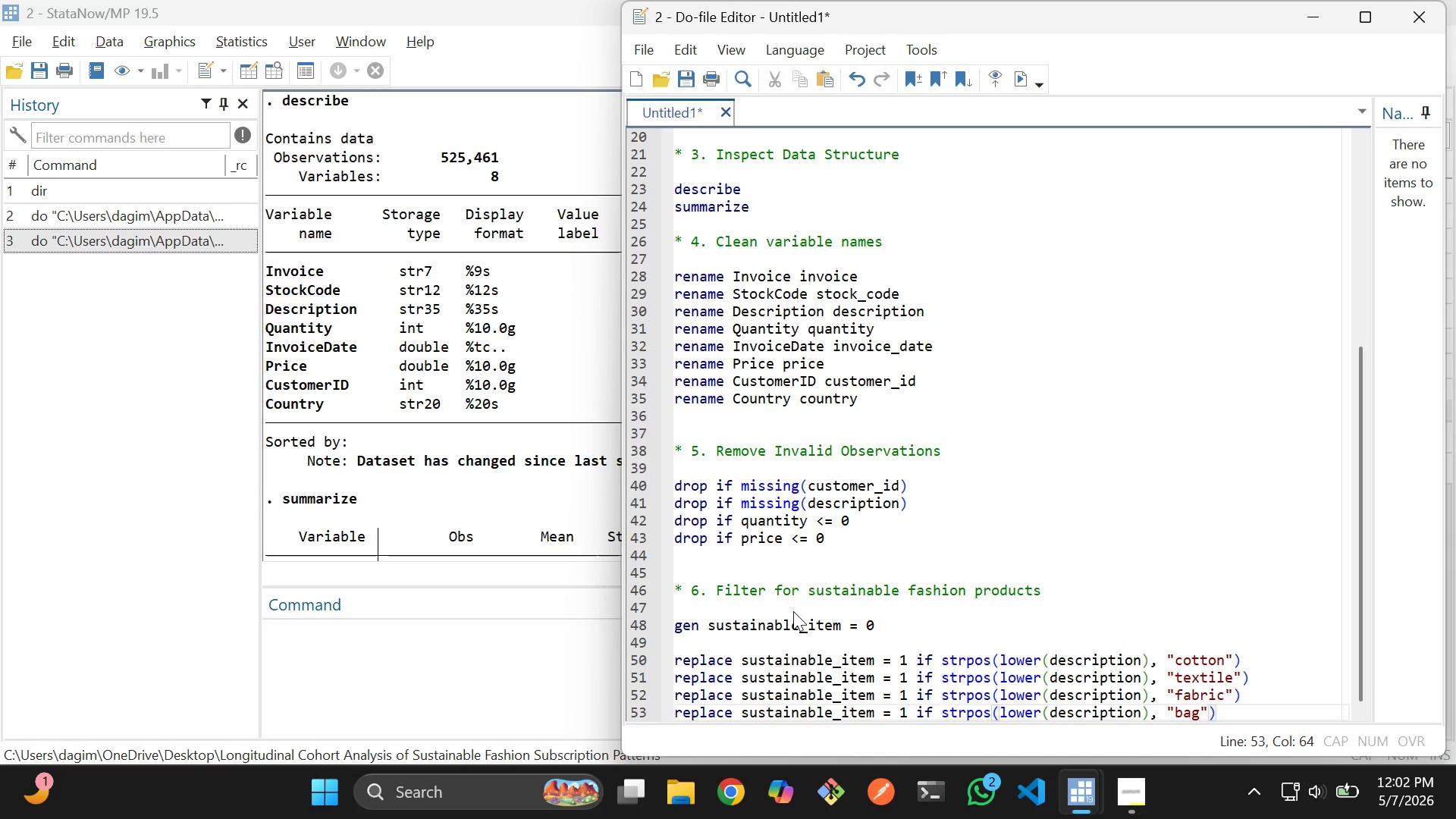 
key(ArrowRight)
 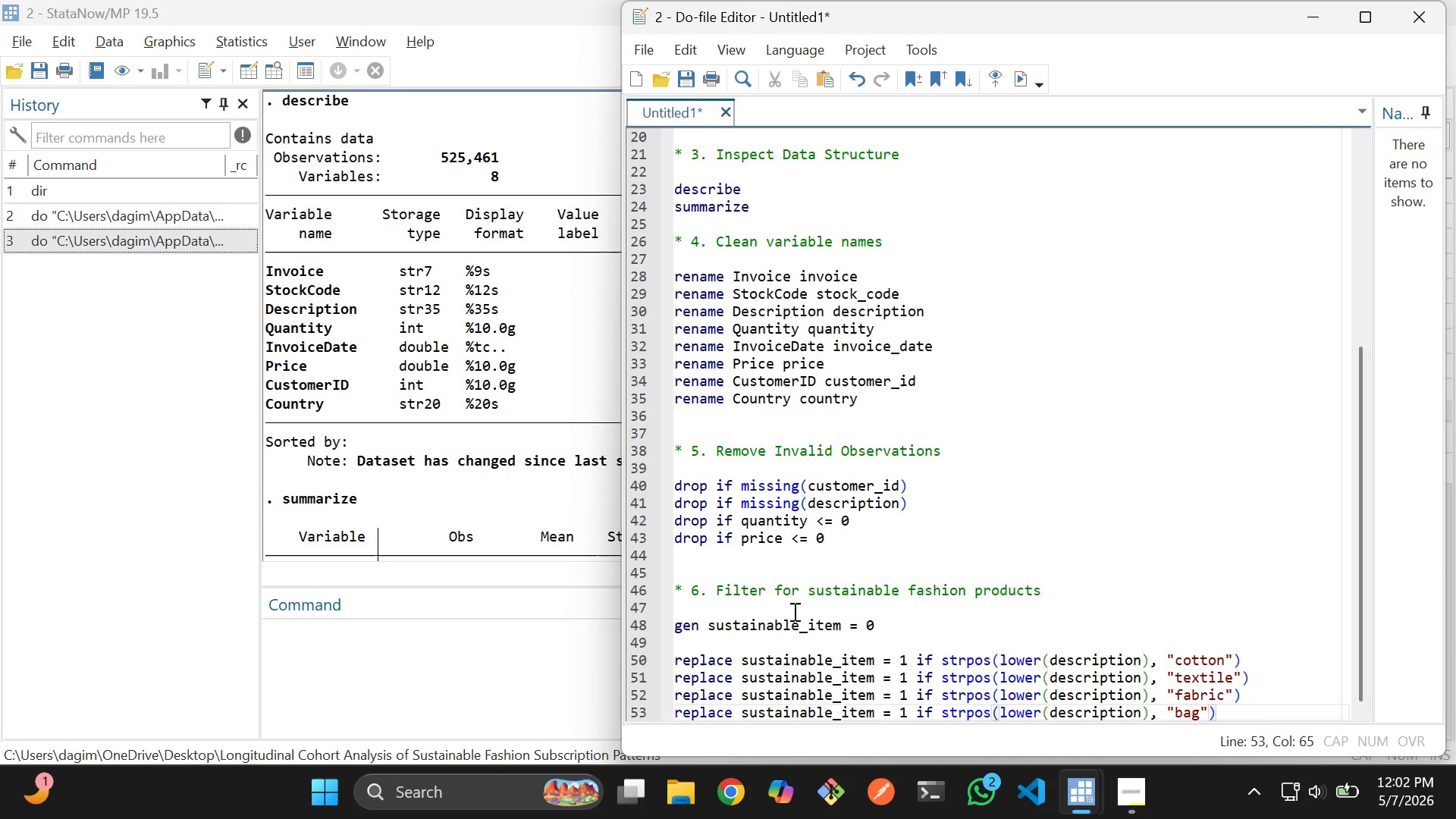 
key(ArrowRight)
 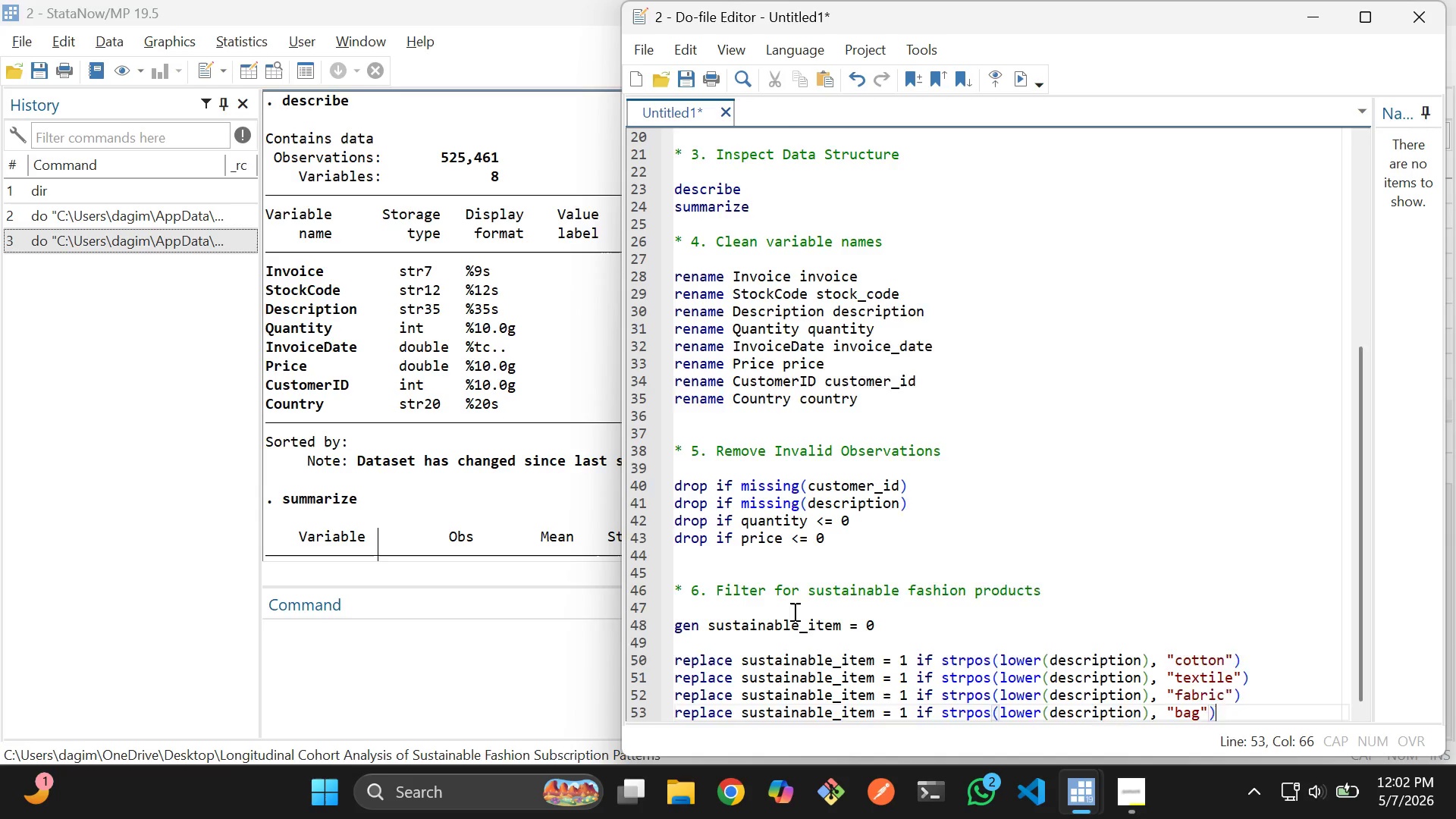 
key(Enter)
 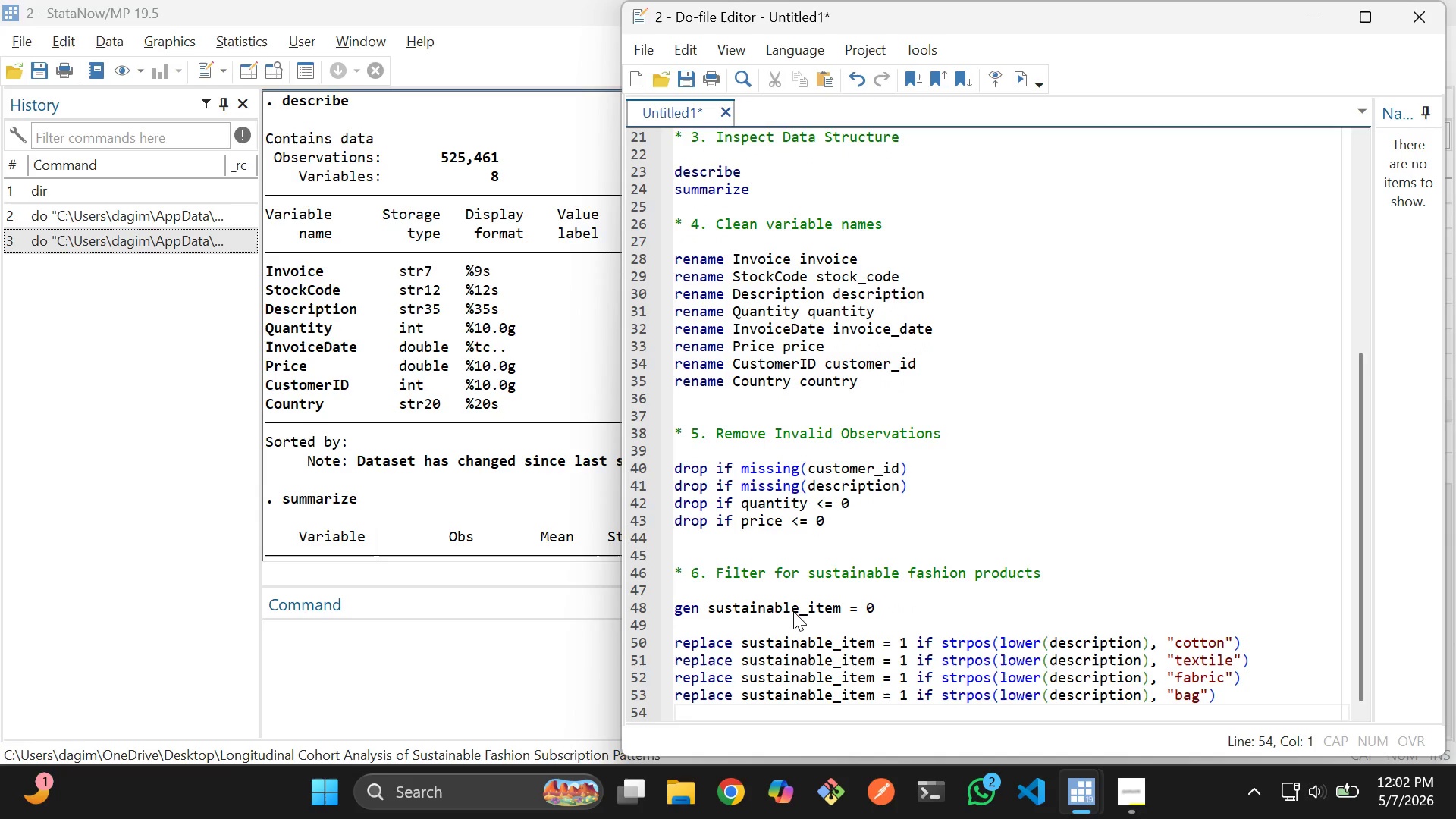 
type(replace su)
 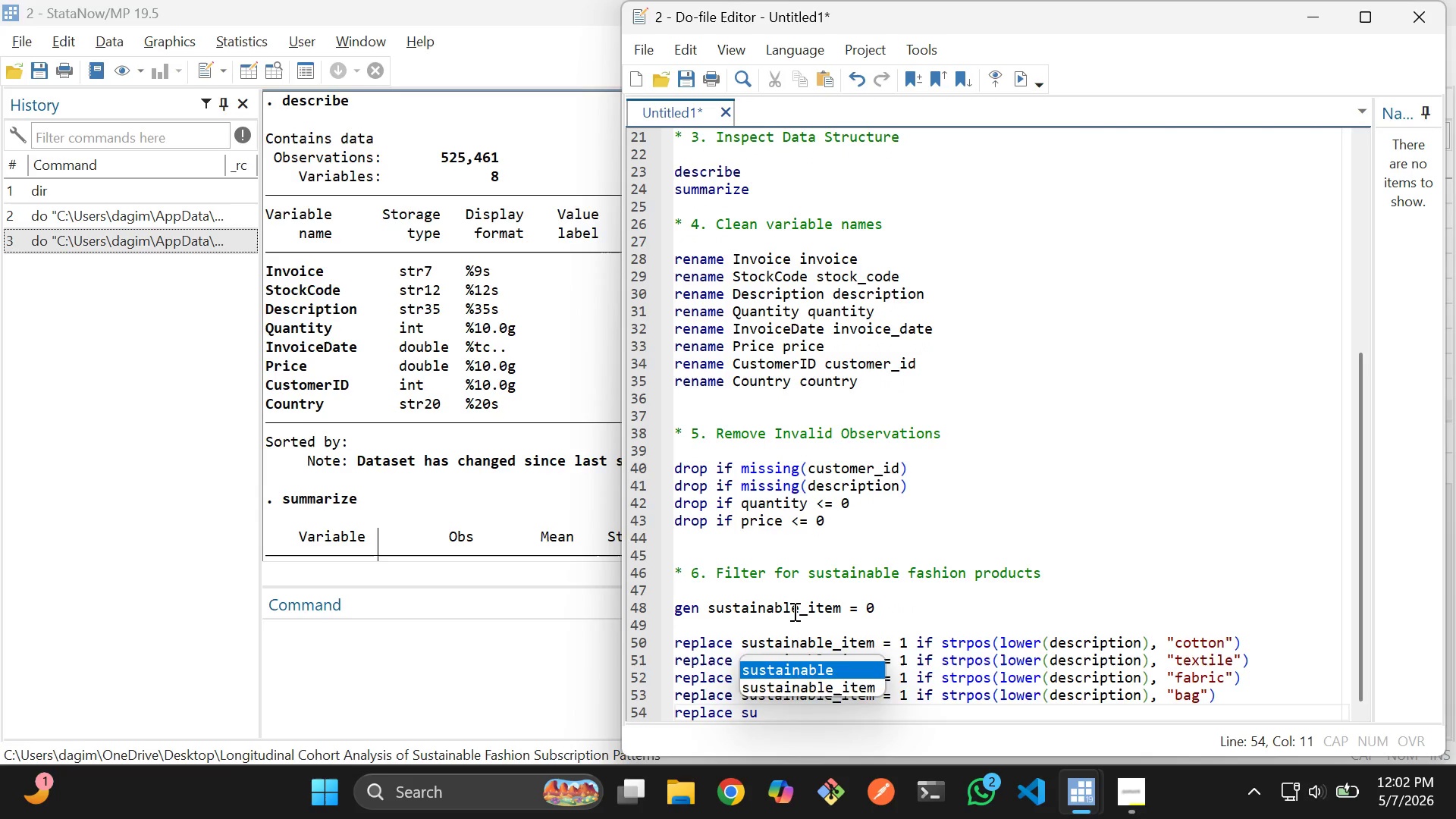 
key(ArrowDown)
 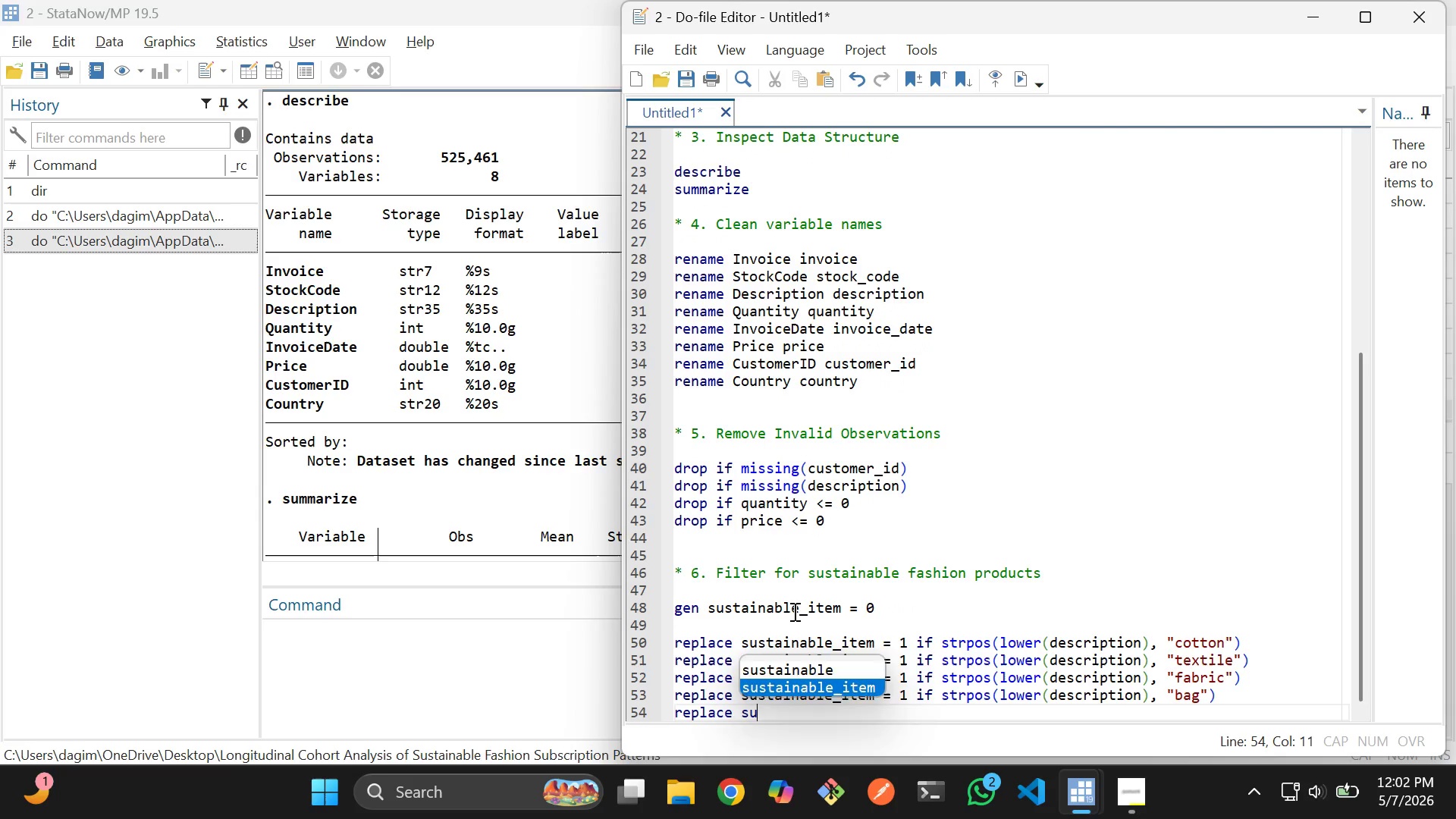 
key(Enter)
 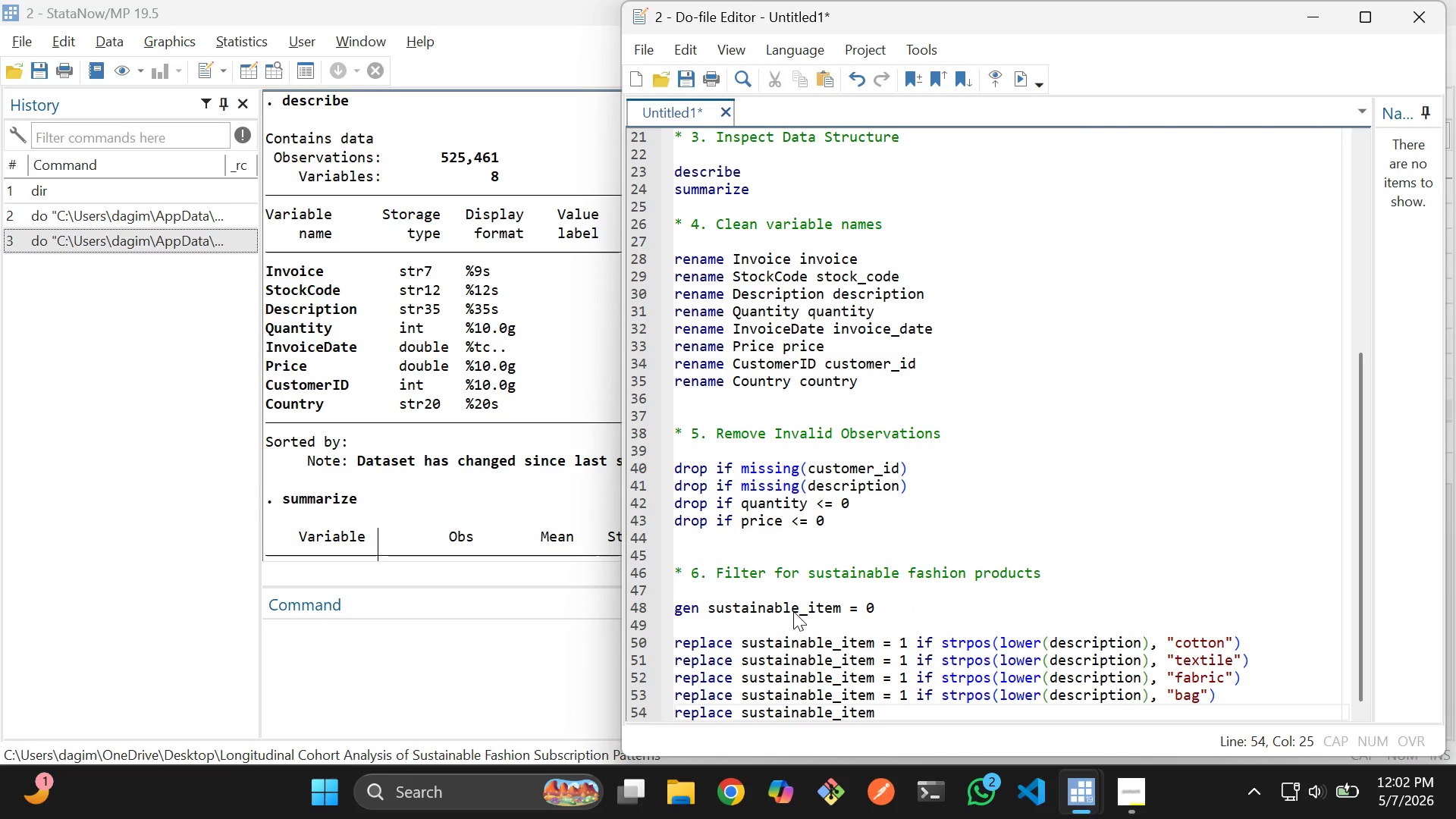 
type( = 1 if str)
 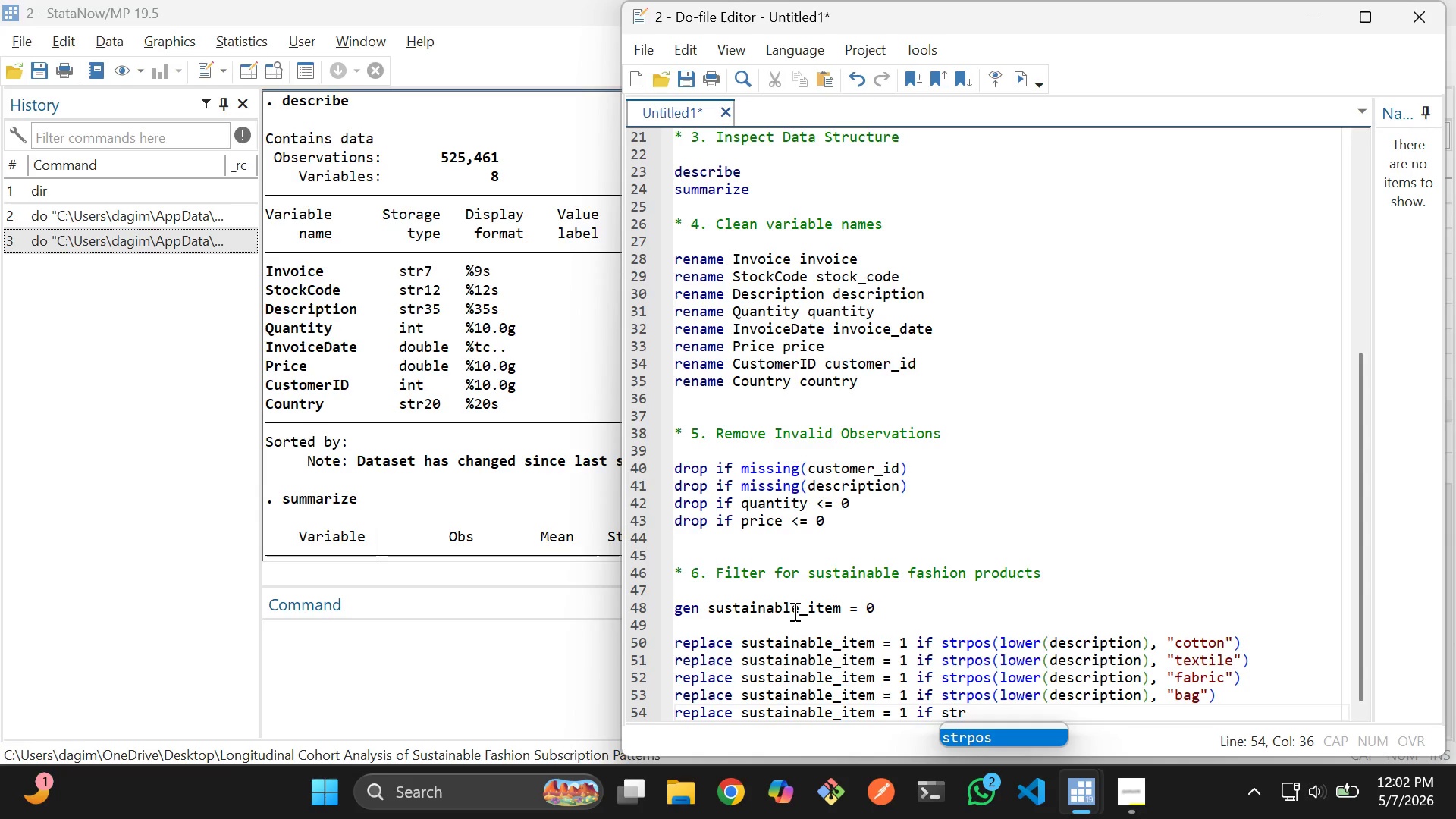 
key(Enter)
 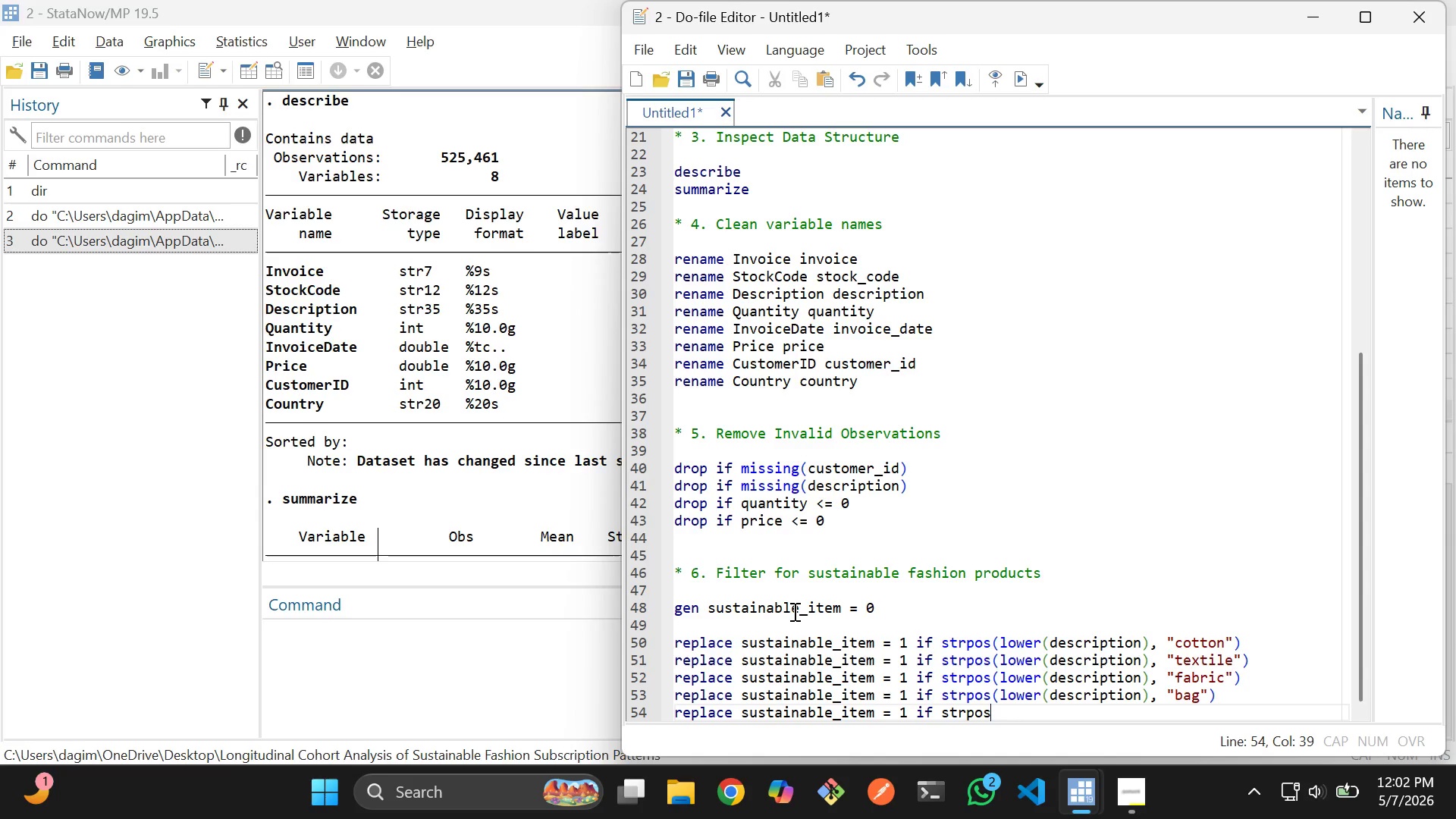 
type((Lo)
key(Backspace)
key(Backspace)
type(lower(de)
 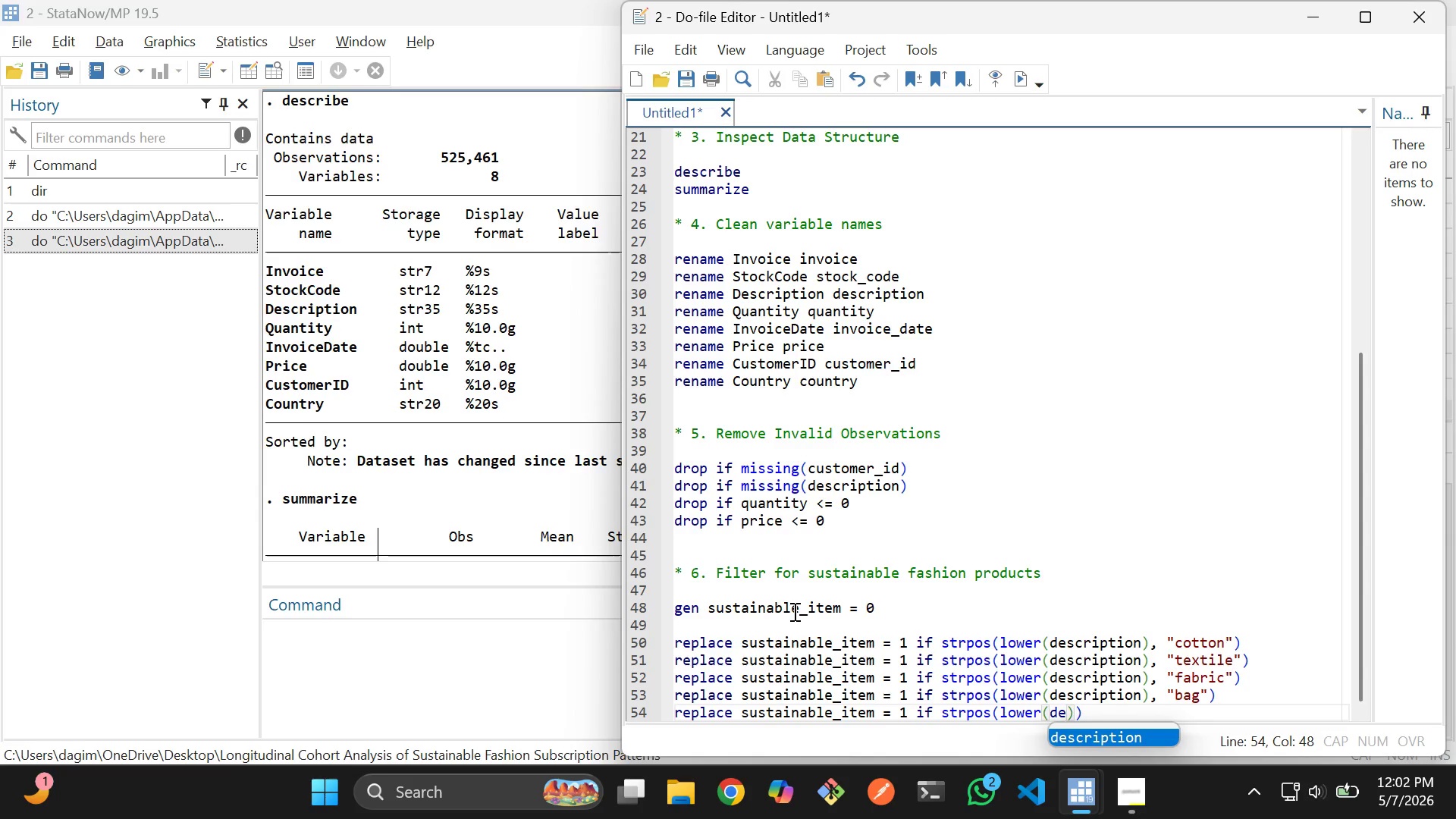 
key(Enter)
 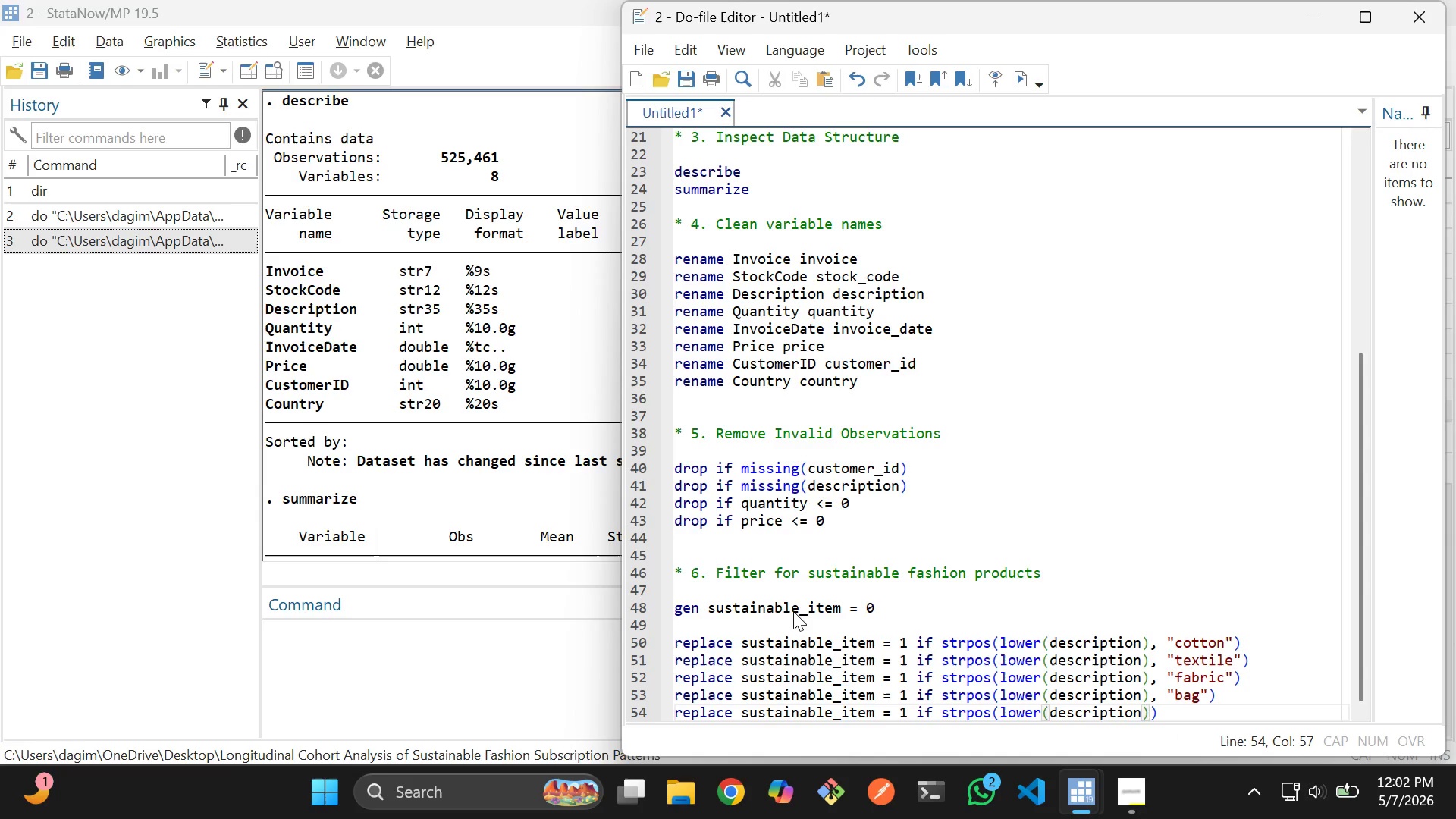 
key(ArrowRight)
 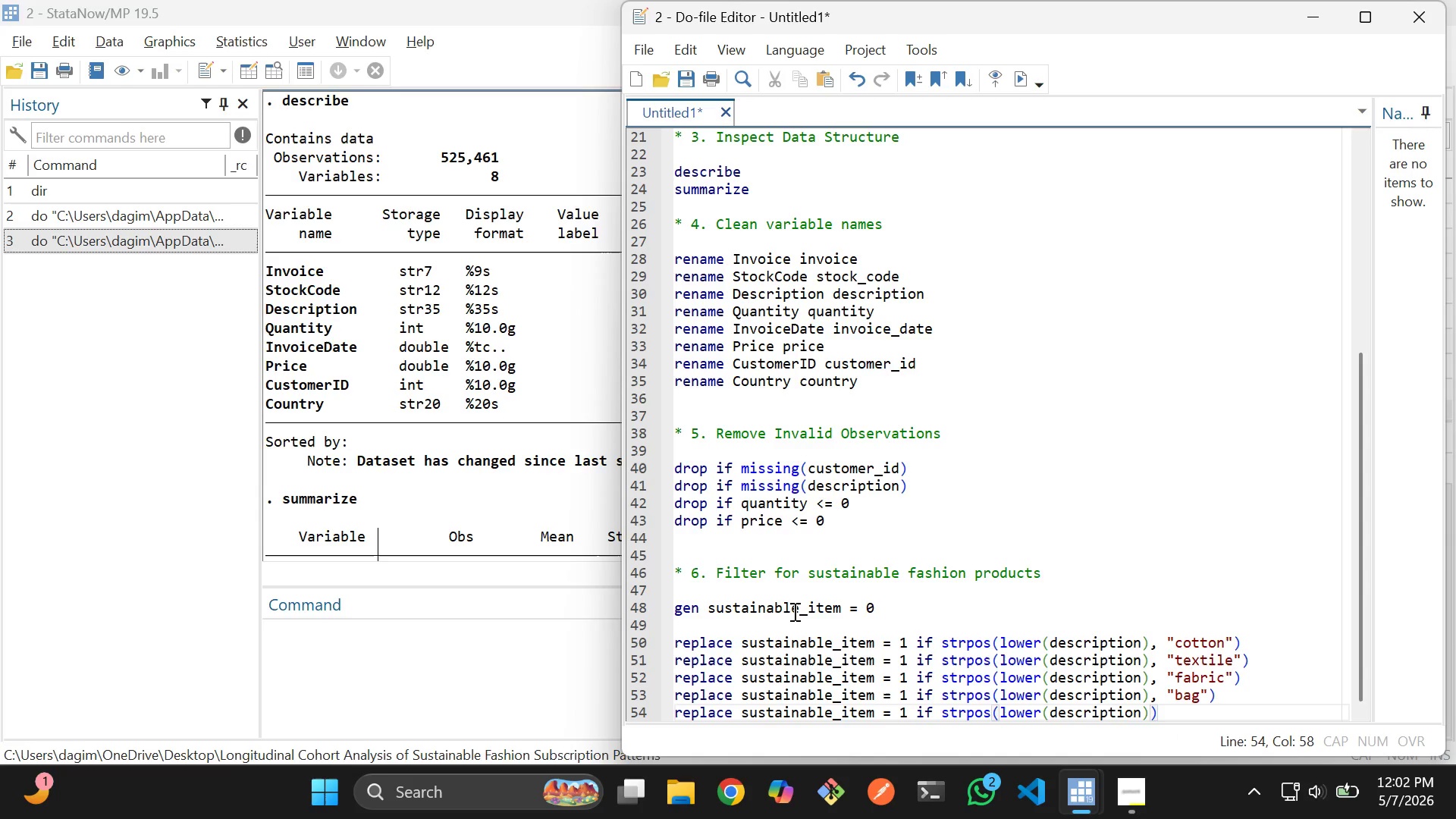 
key(Comma)
 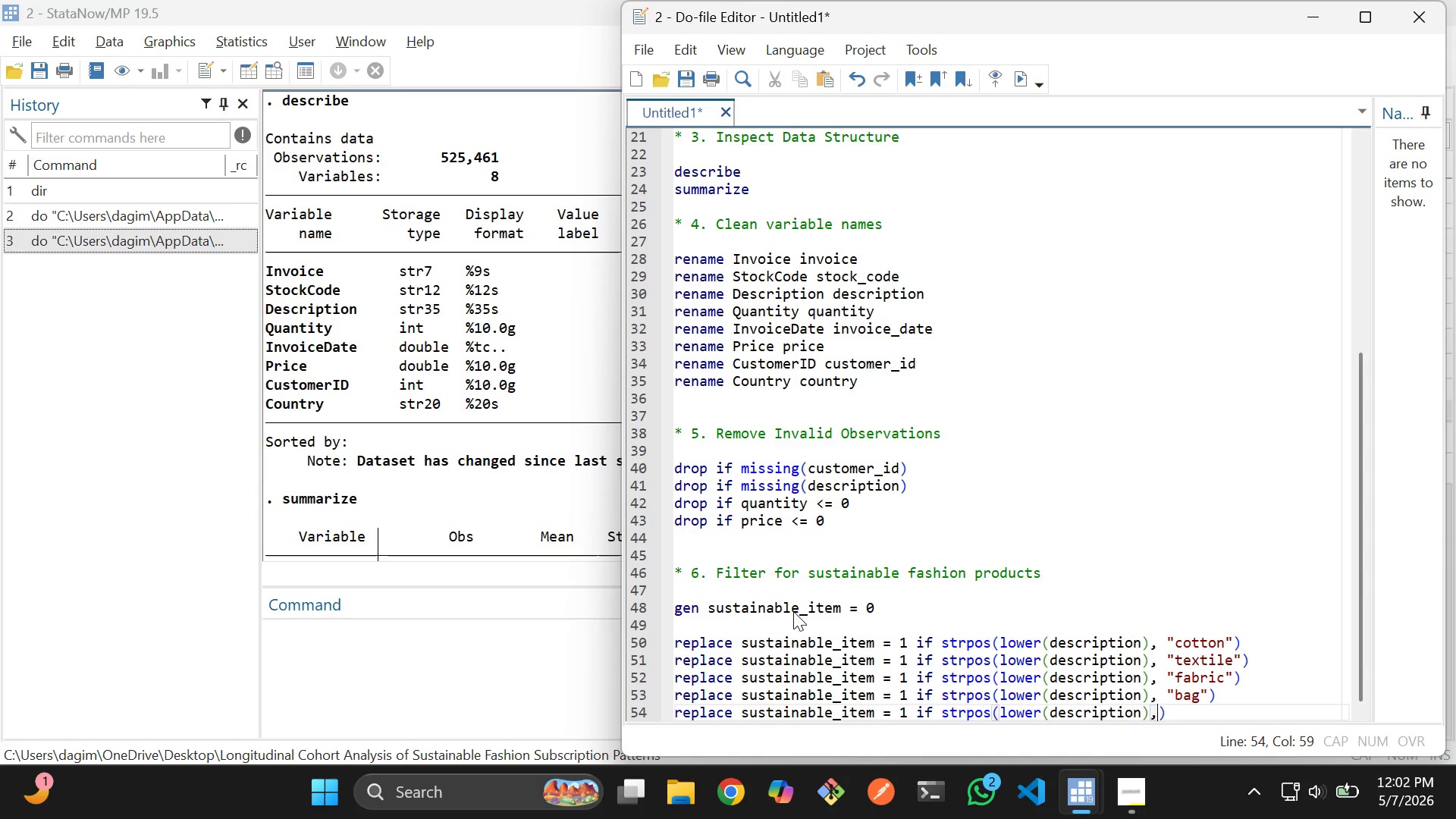 
key(Space)
 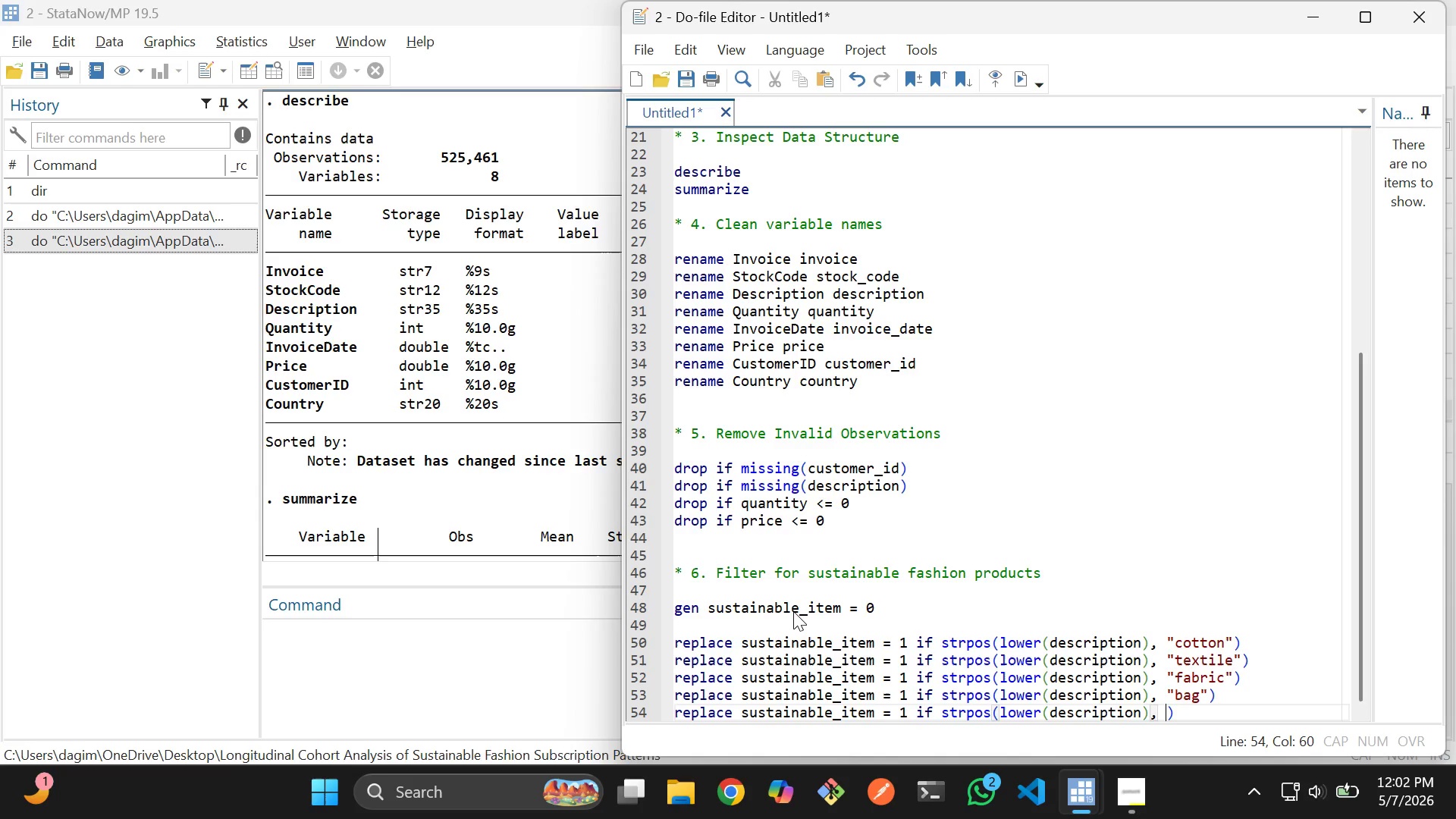 
key(Shift+ShiftLeft)
 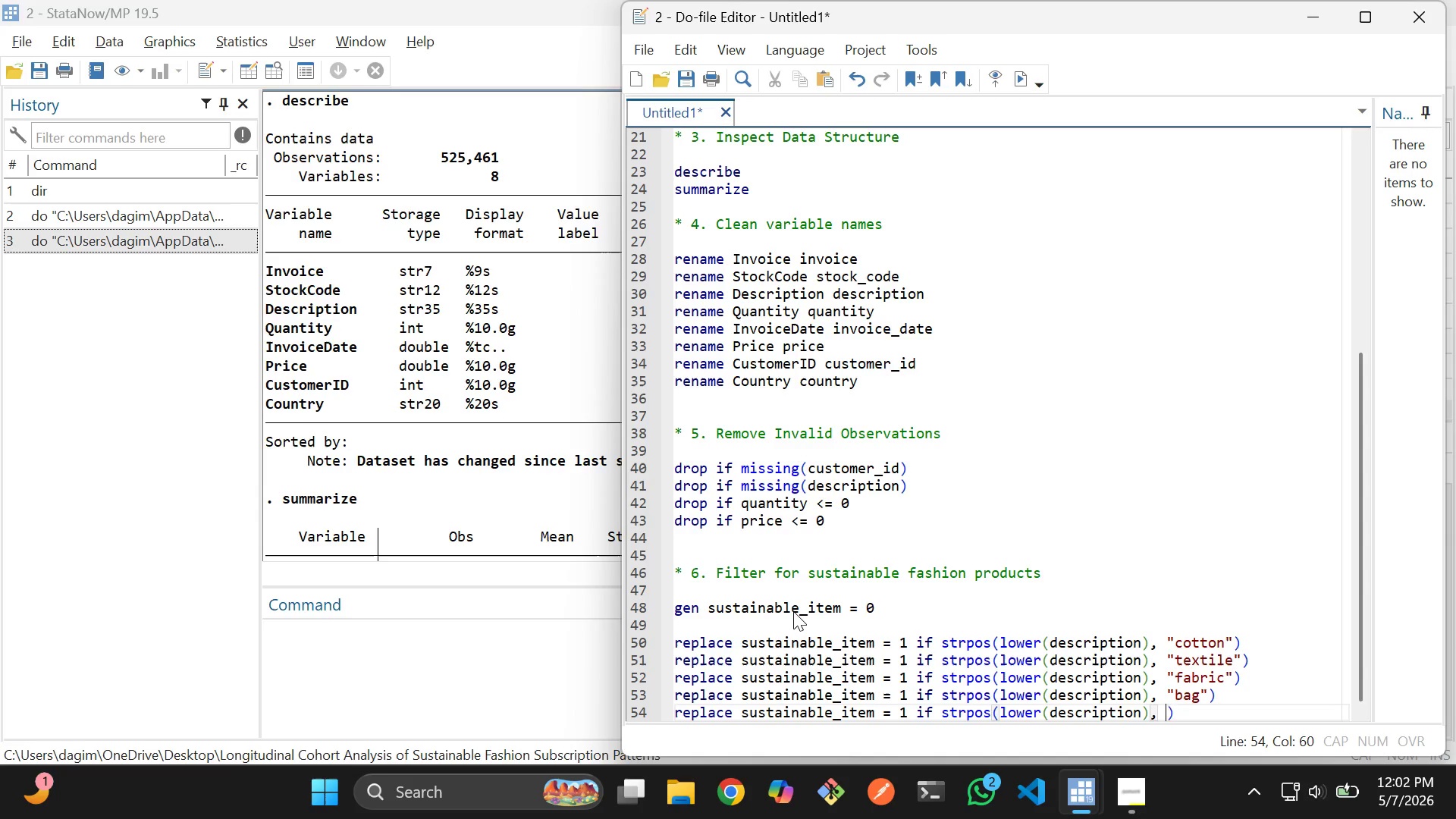 
key(Shift+Quote)
 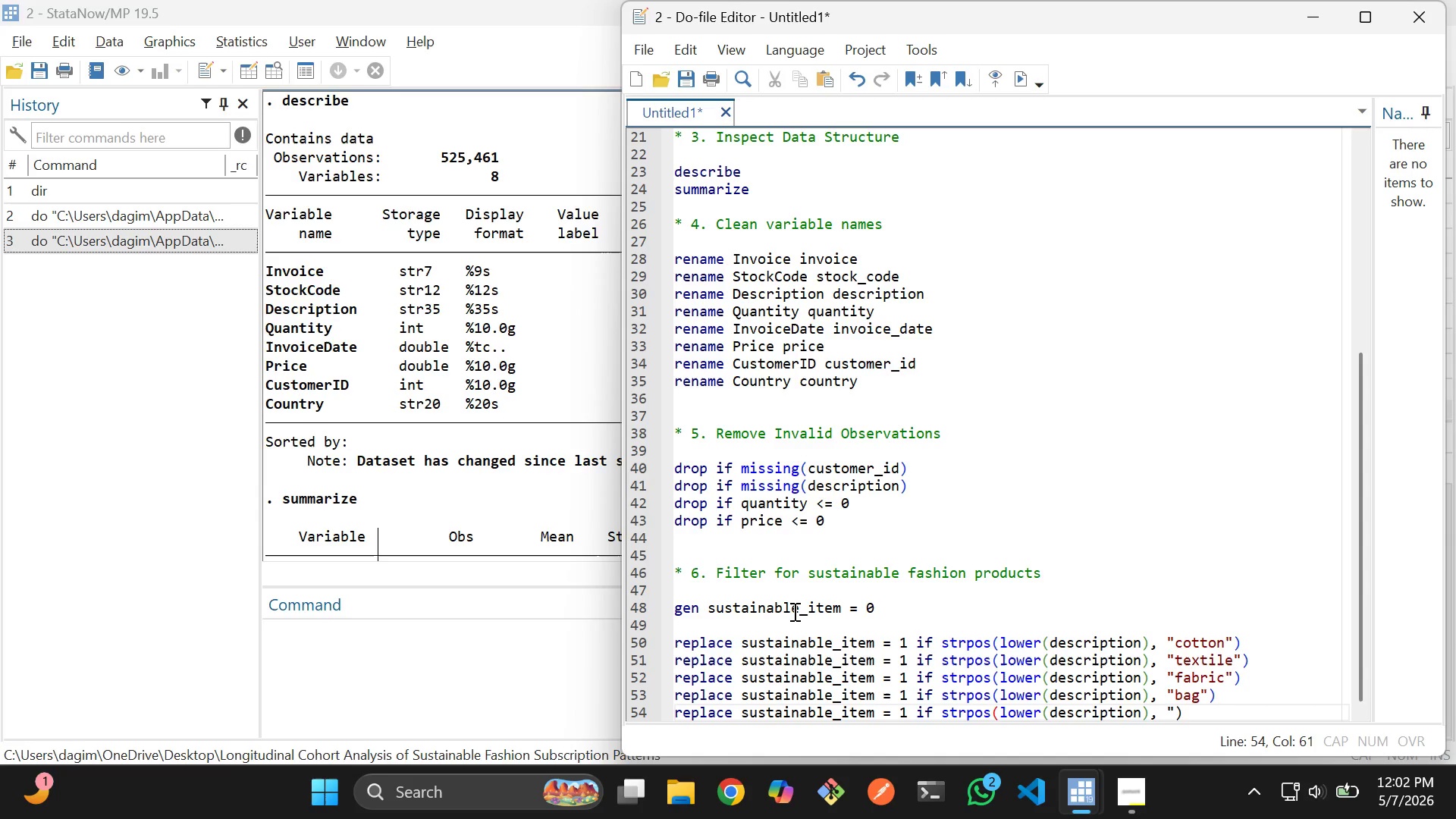 
key(Shift+Quote)
 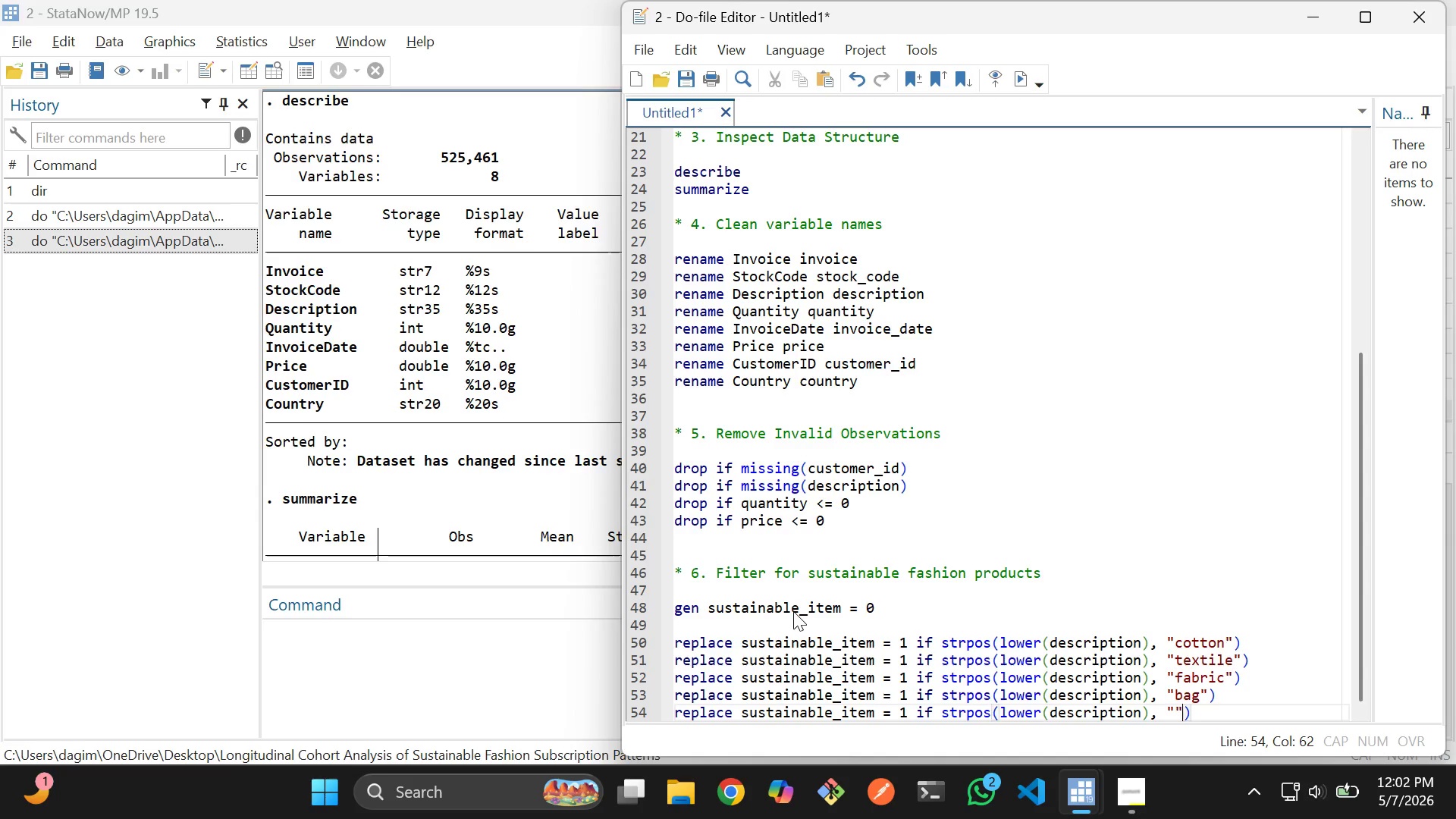 
key(ArrowLeft)
 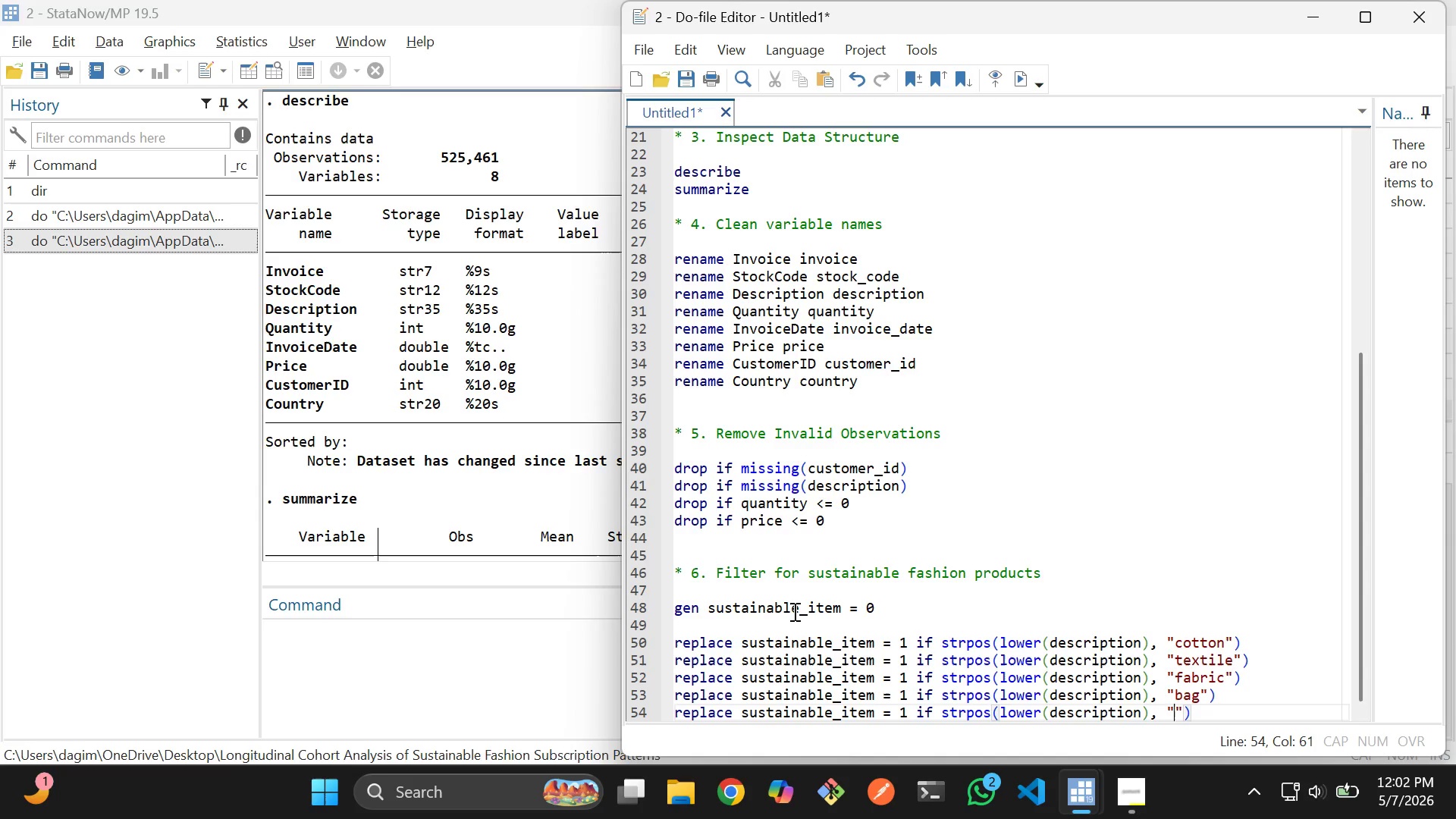 
type(organic)
 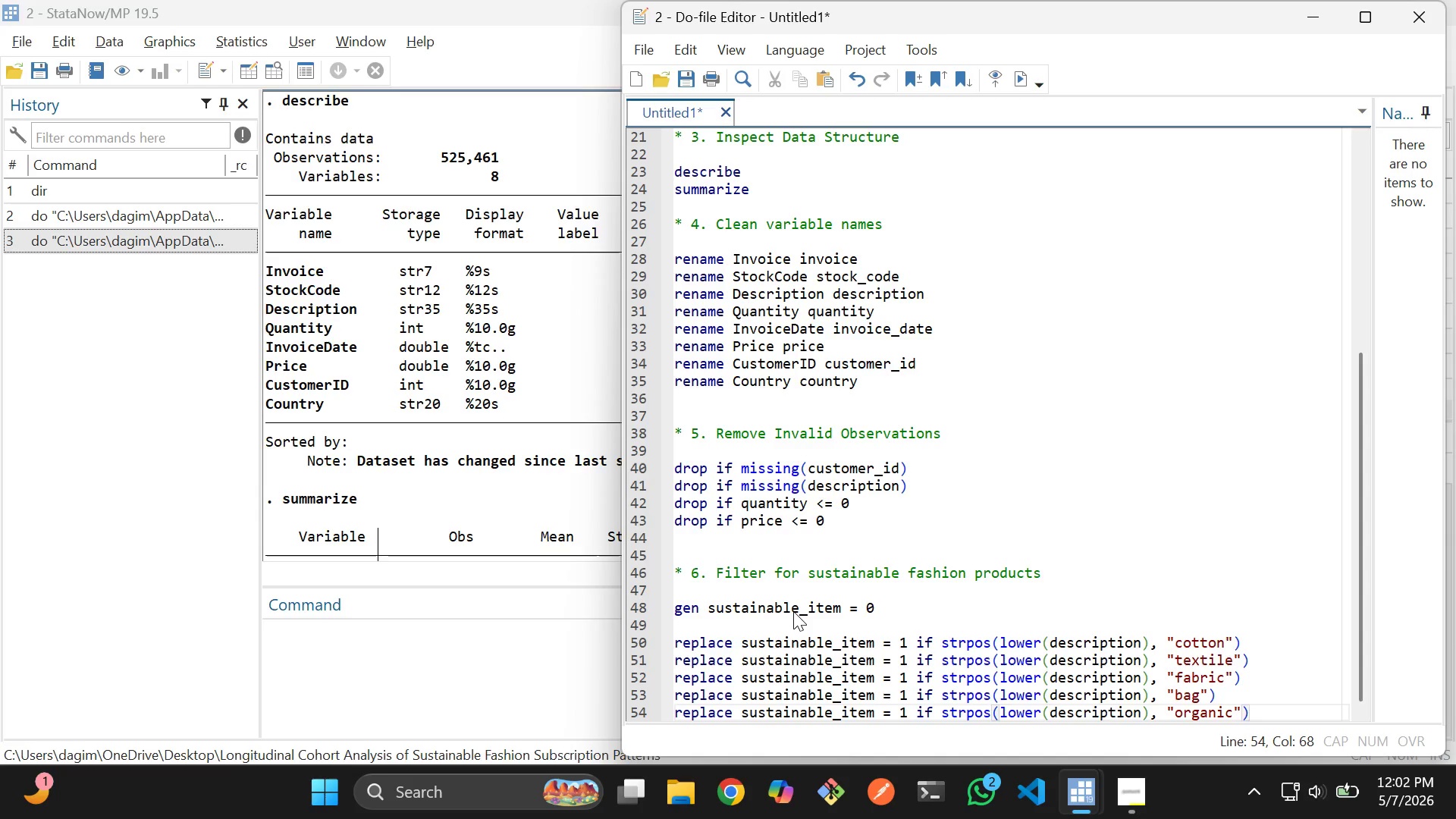 
key(ArrowRight)
 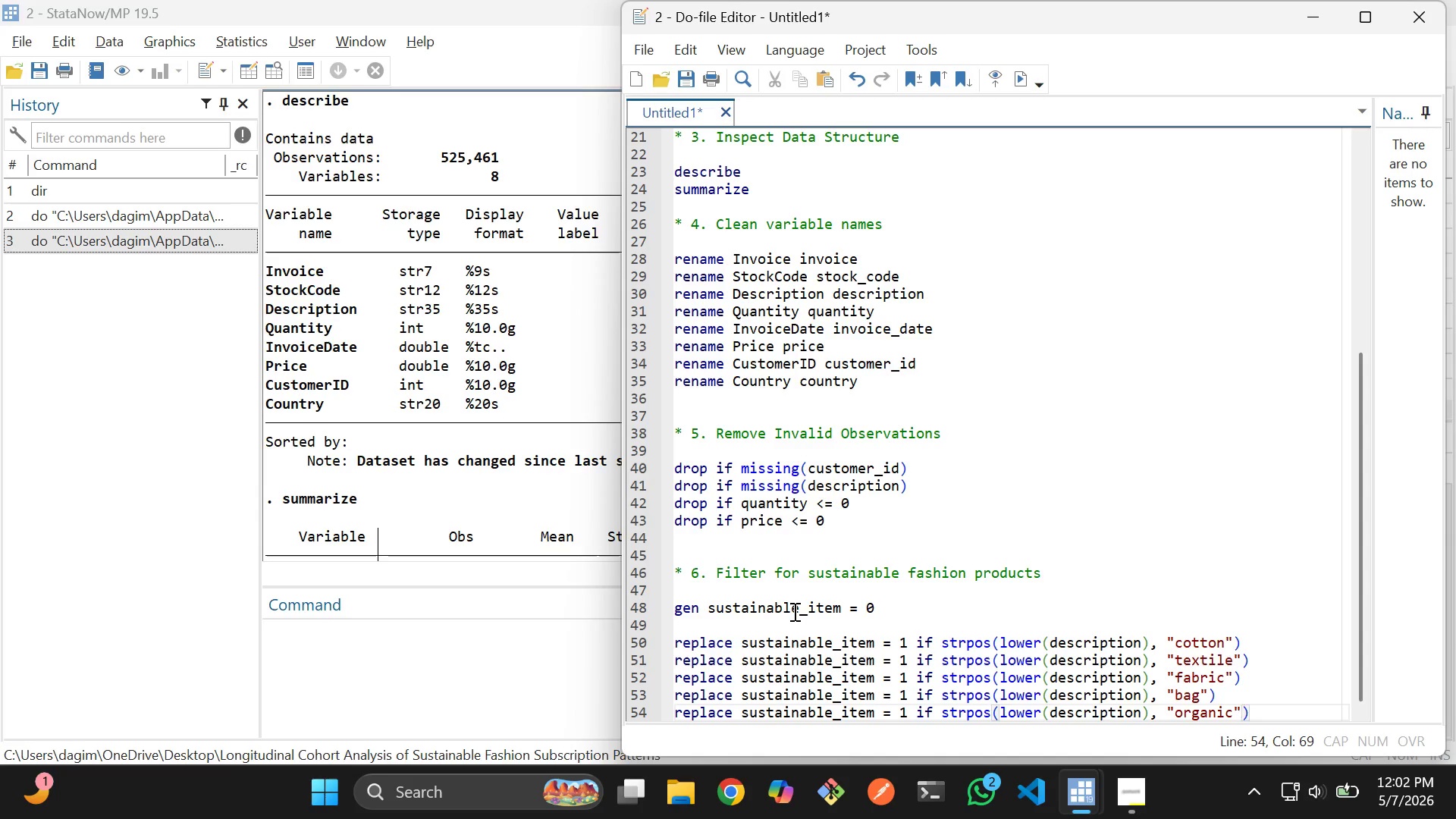 
key(ArrowRight)
 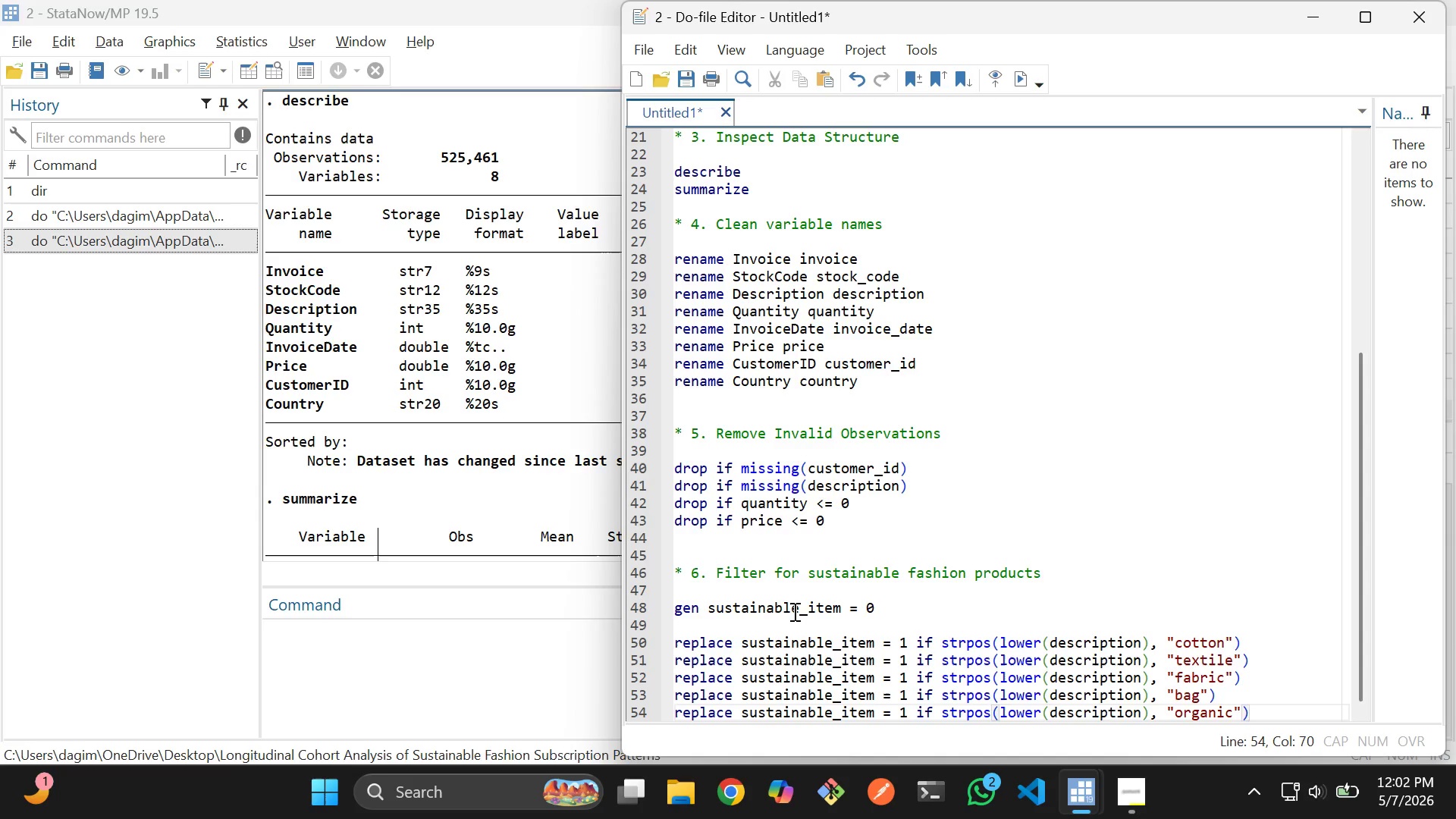 
key(Enter)
 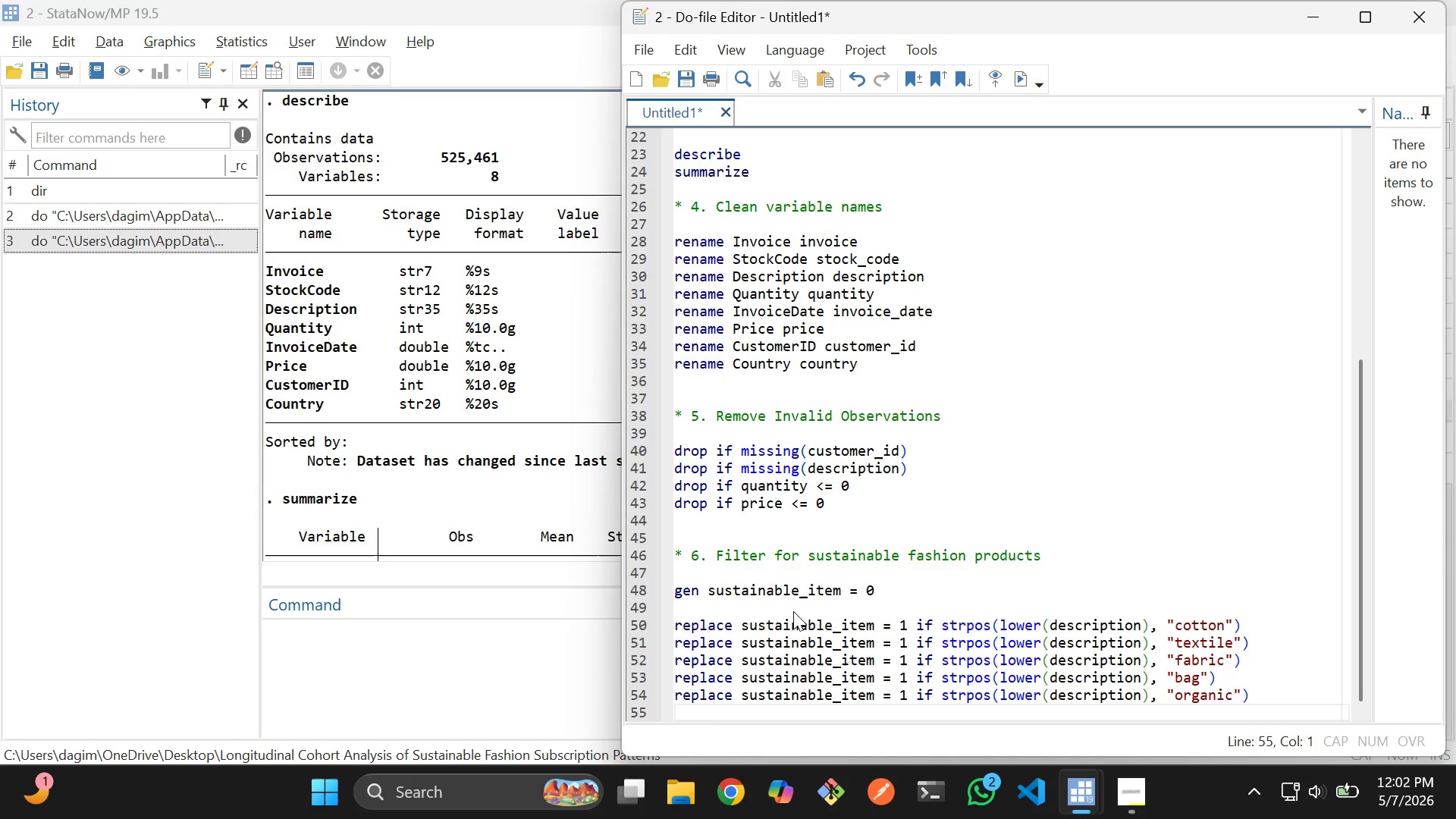 
type(replace sus)
 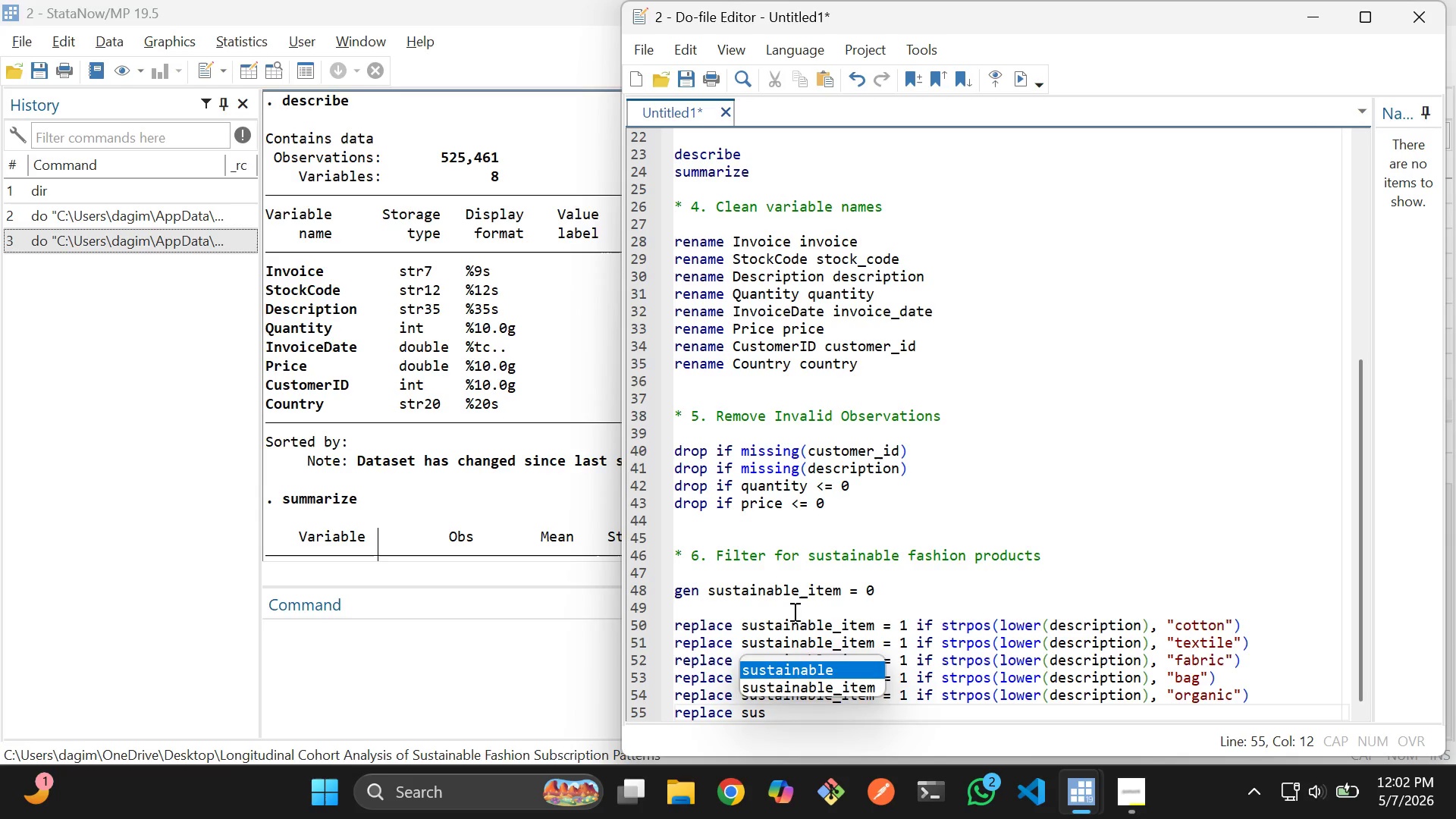 
key(ArrowDown)
 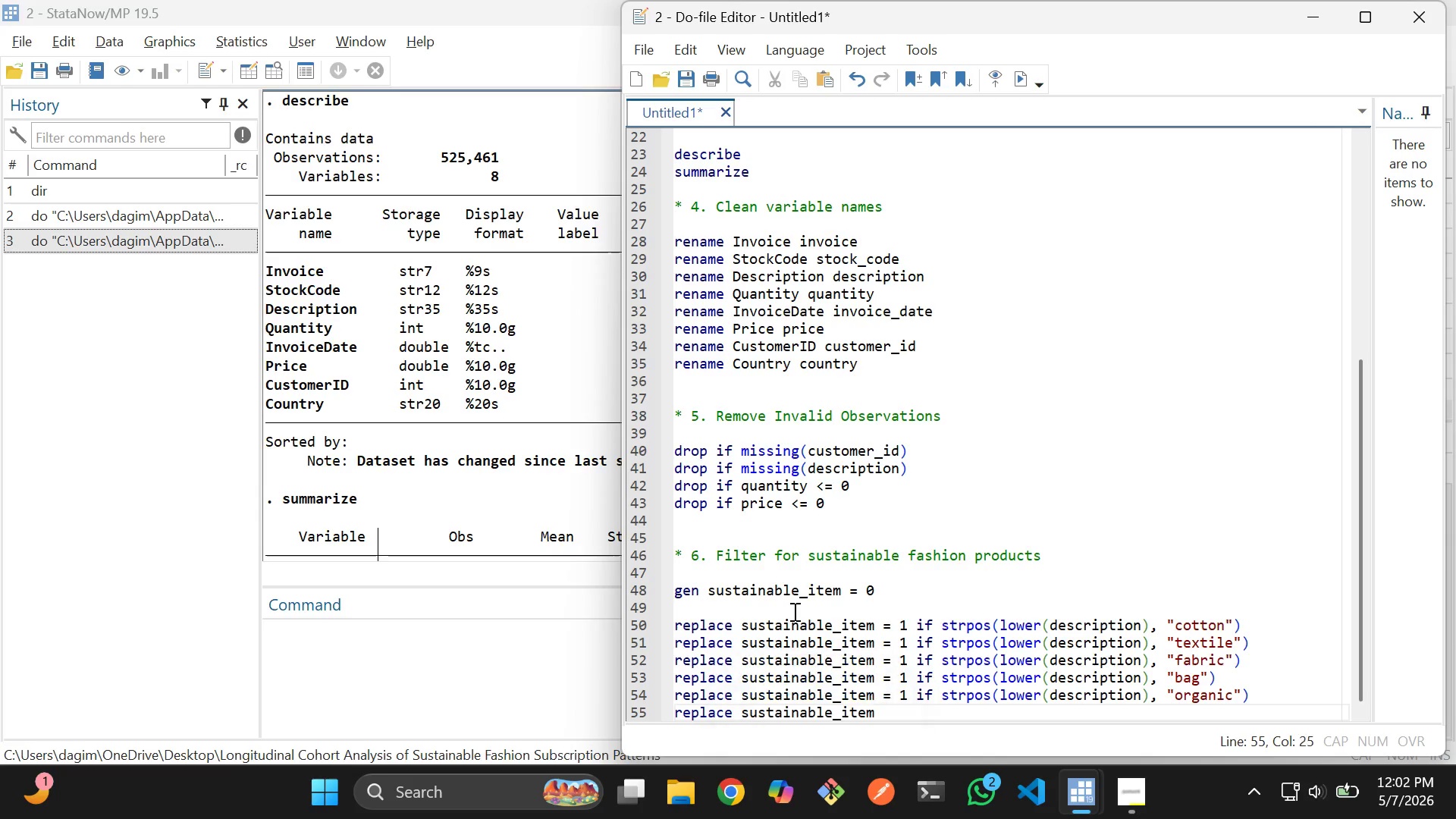 
key(Enter)
 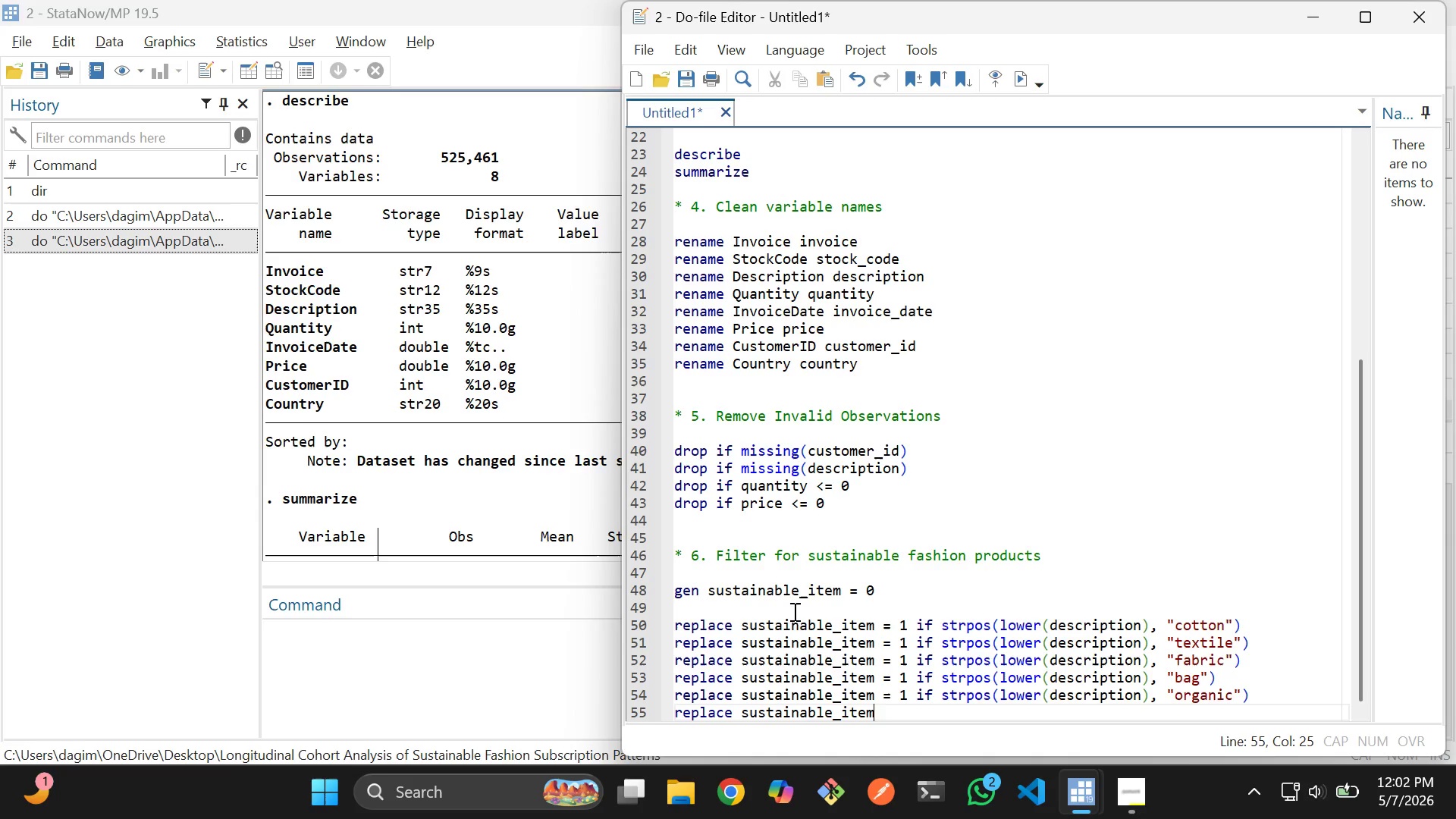 
type( = 1 if str)
 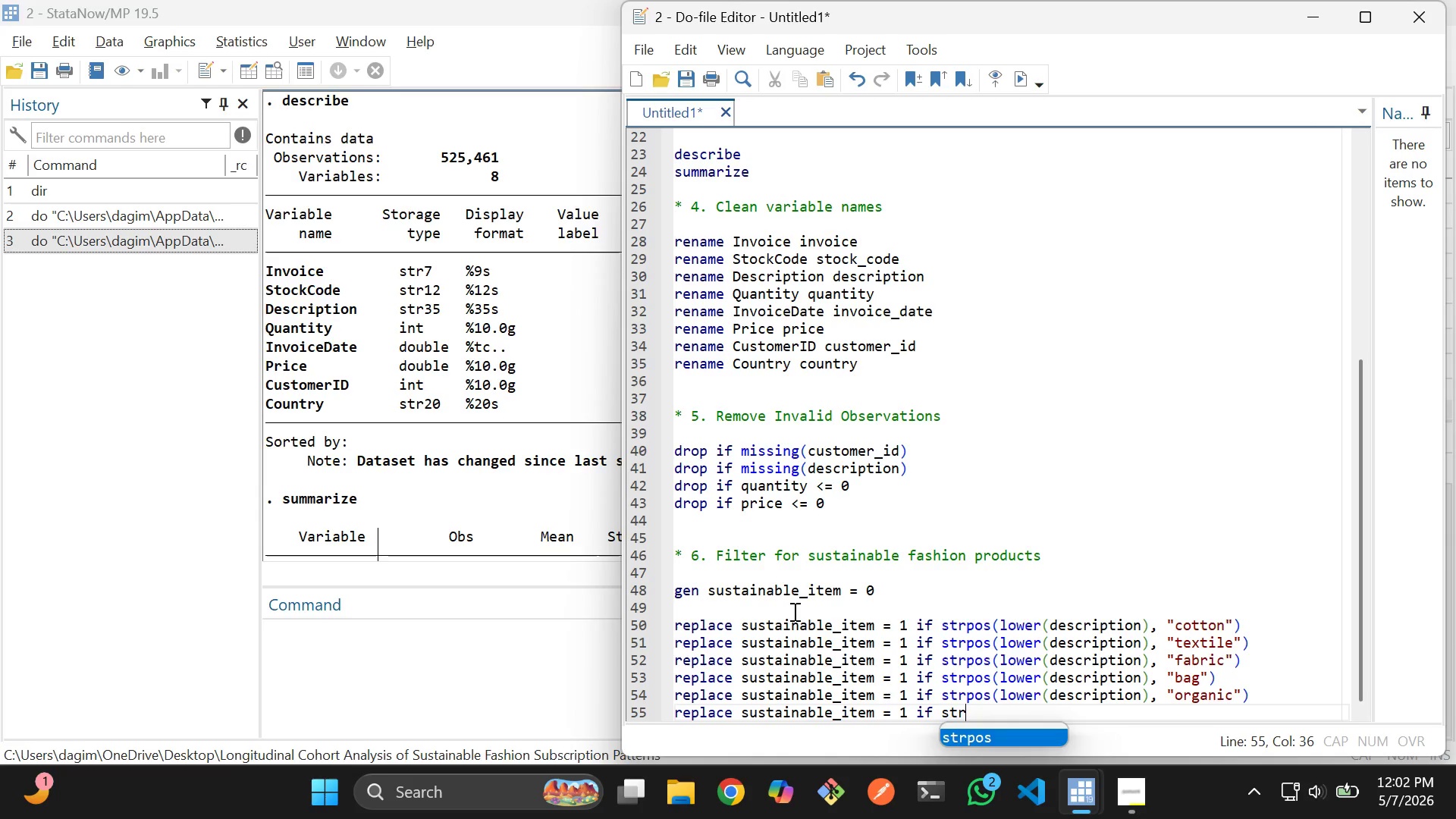 
key(Enter)
 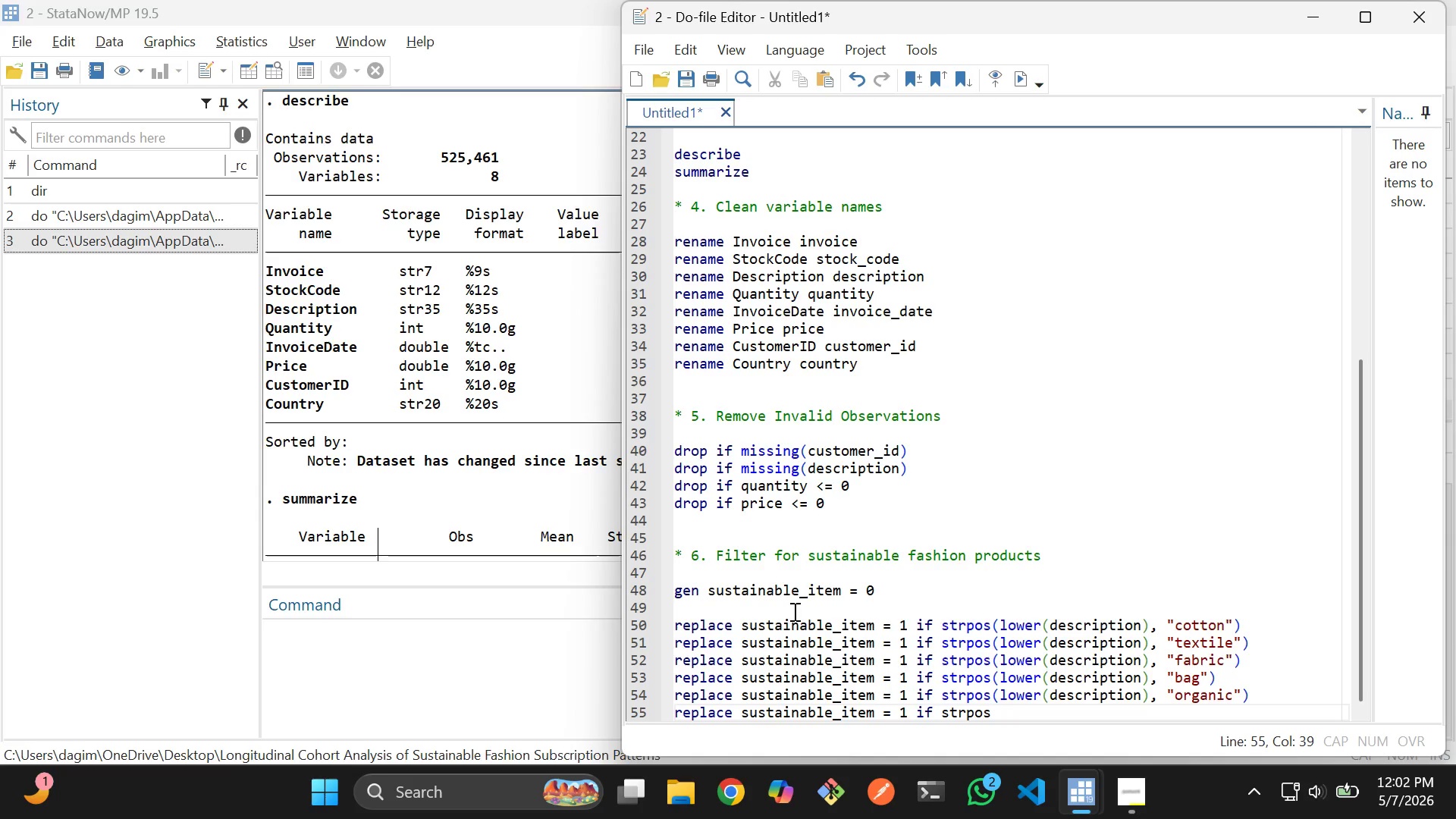 
type((lo)
 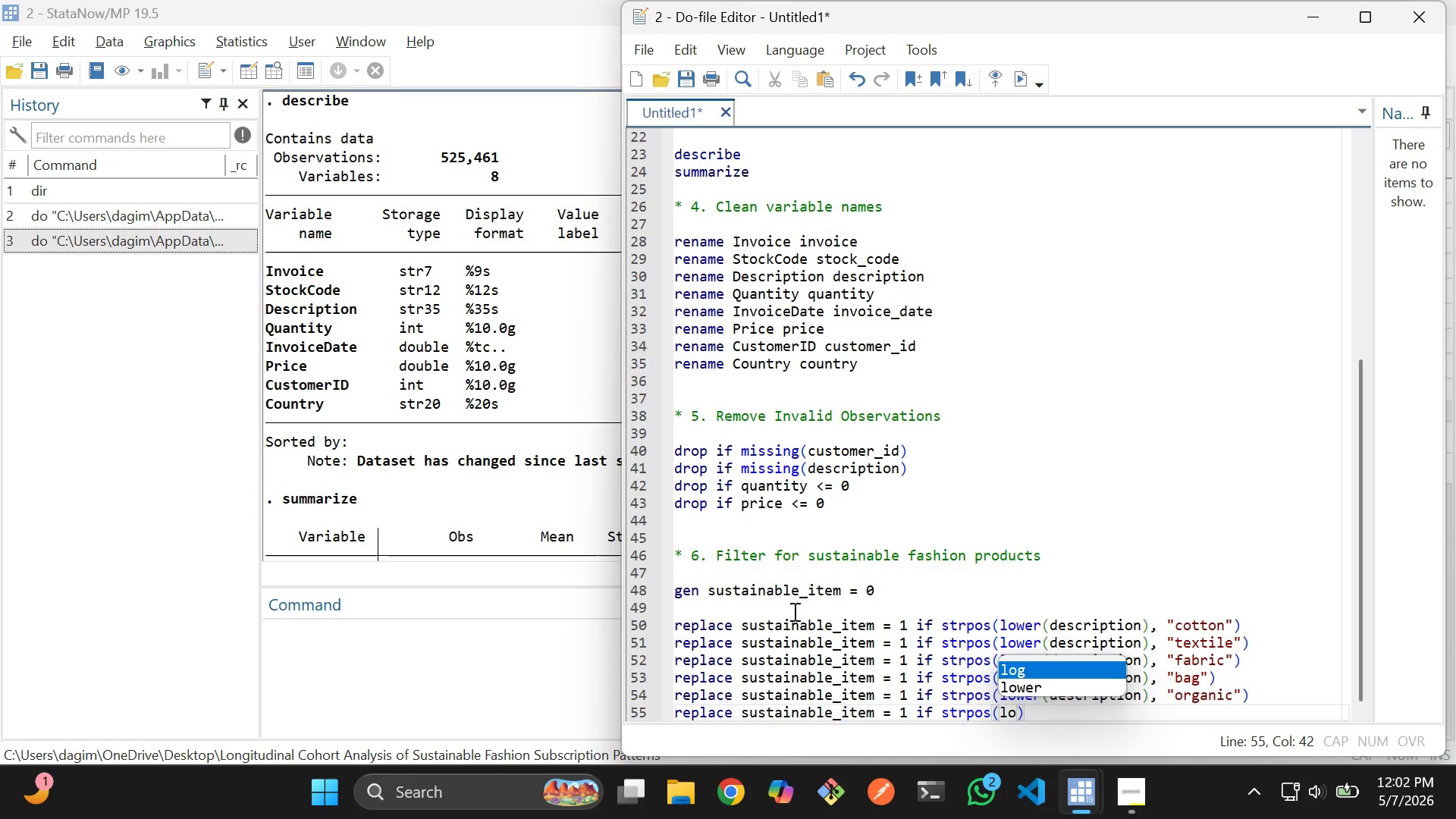 
key(ArrowDown)
 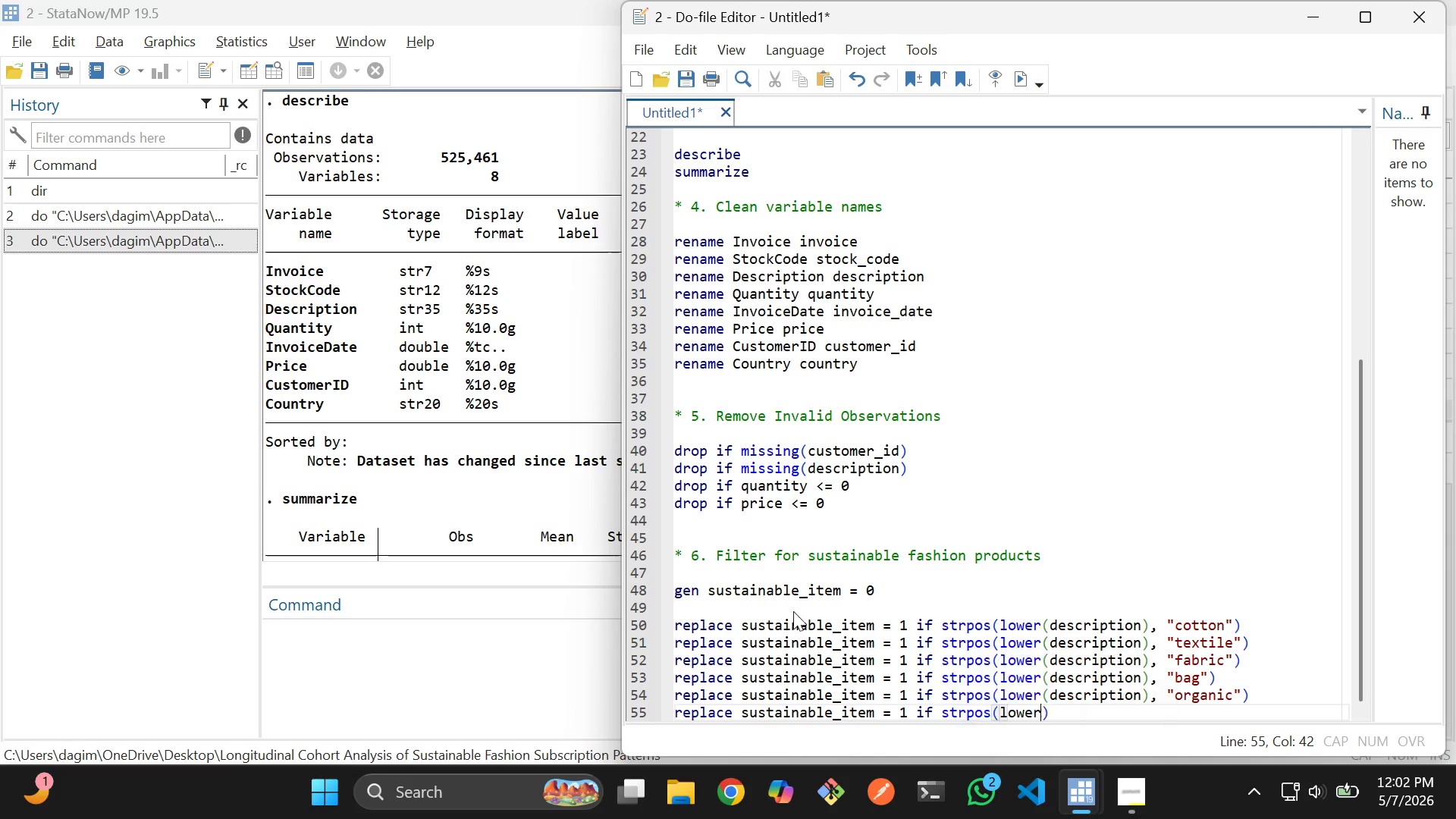 
key(Enter)
 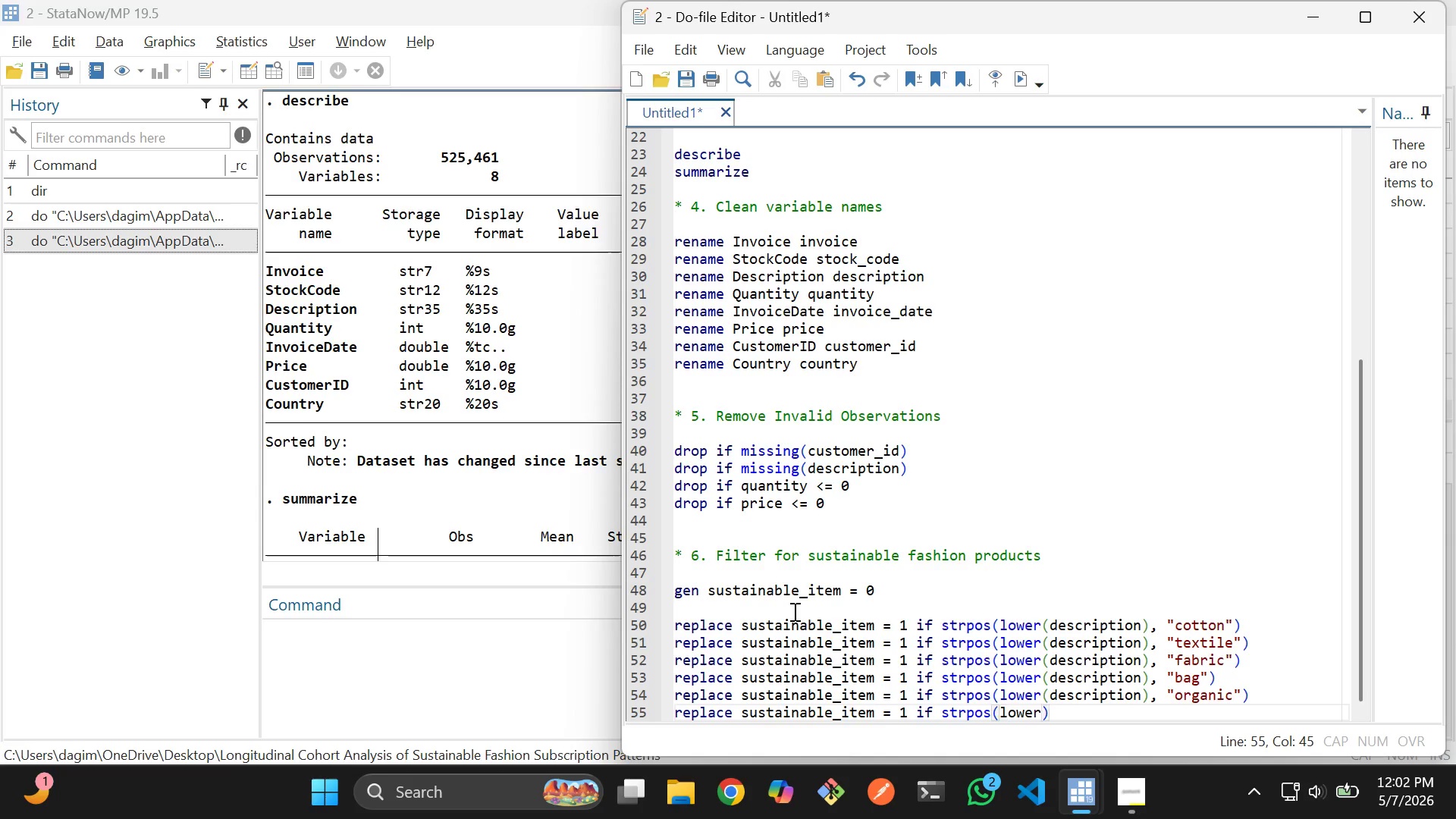 
type((des)
 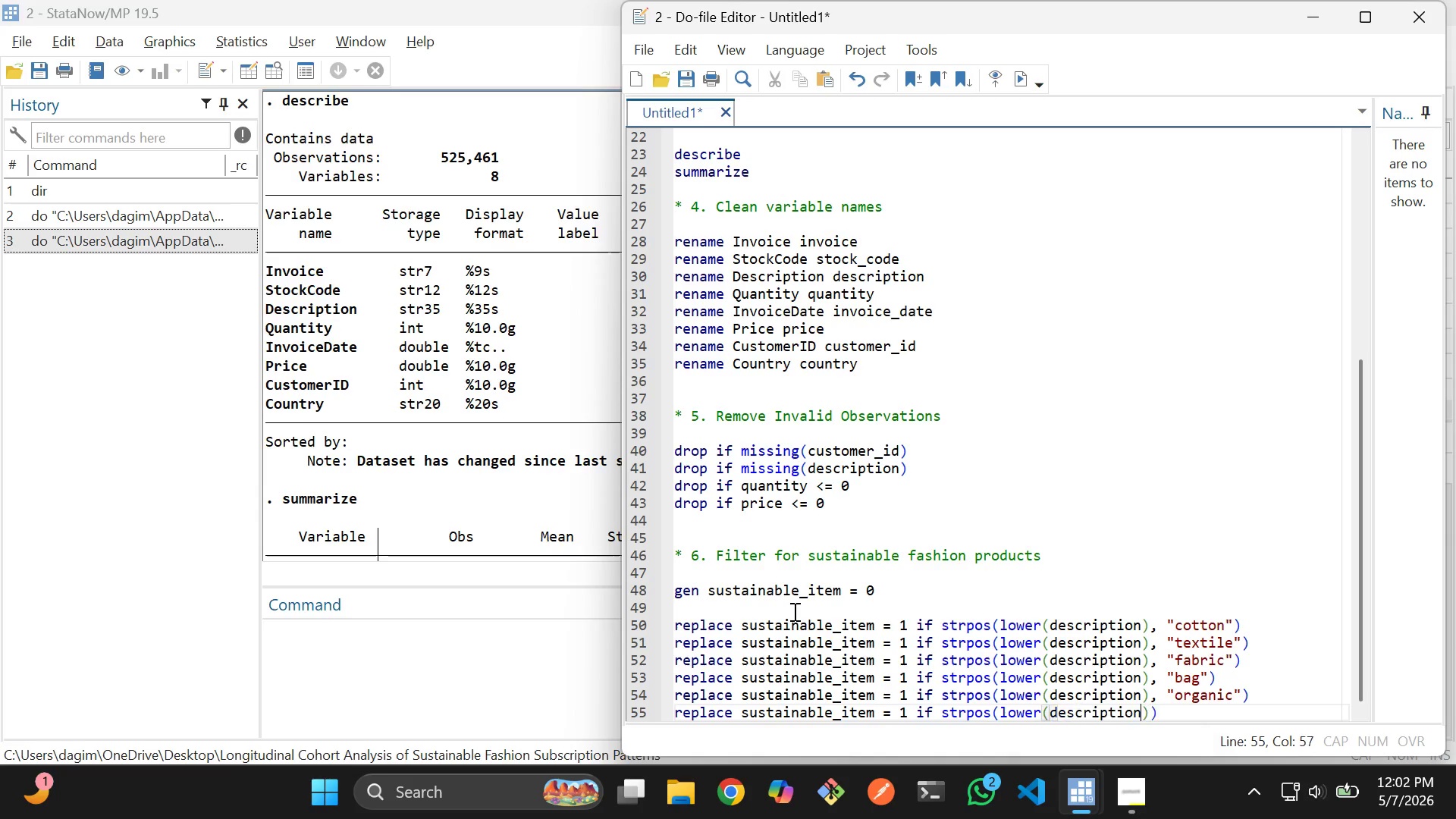 
key(Enter)
 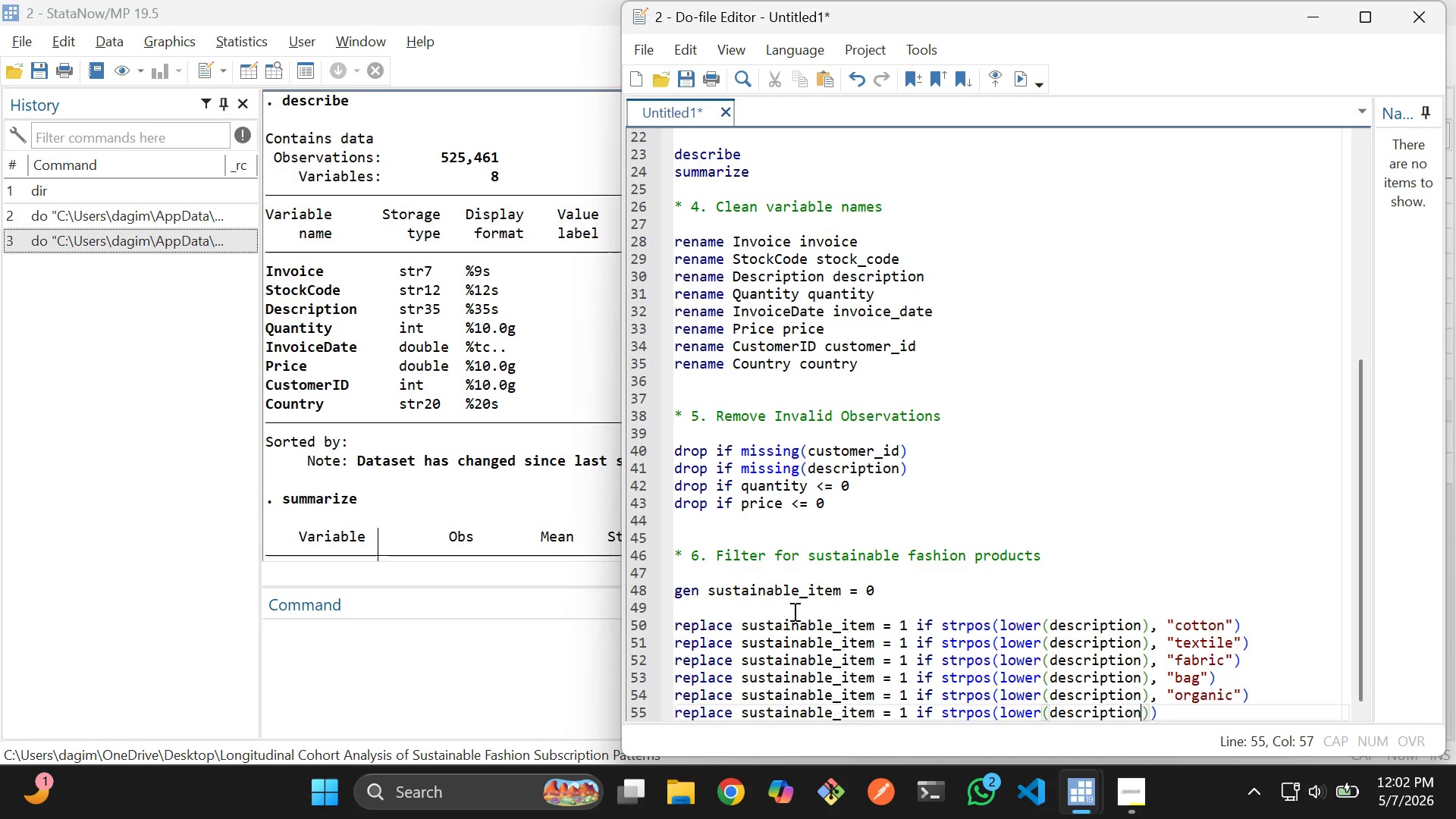 
key(Comma)
 